 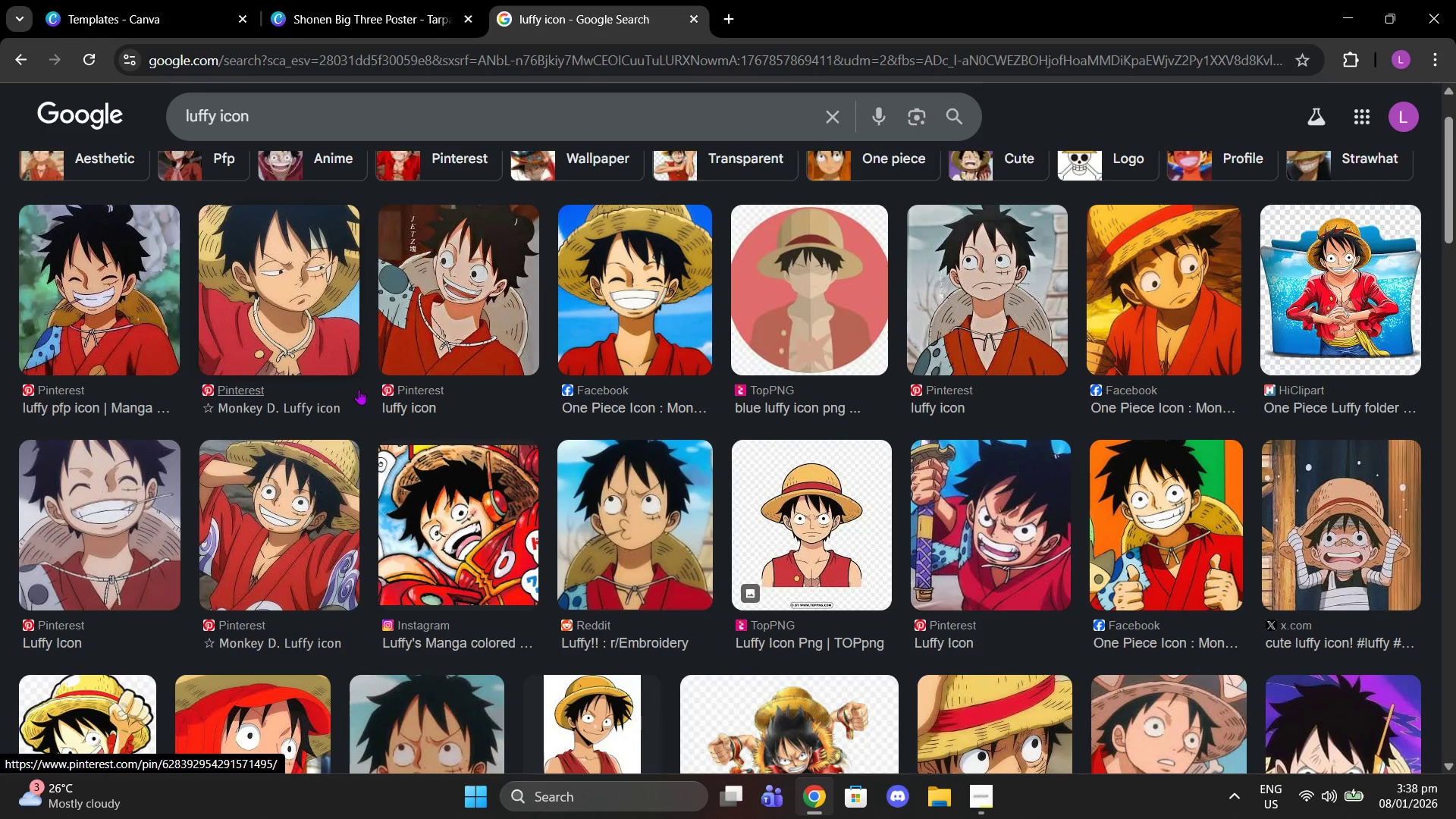 
left_click([322, 373])
 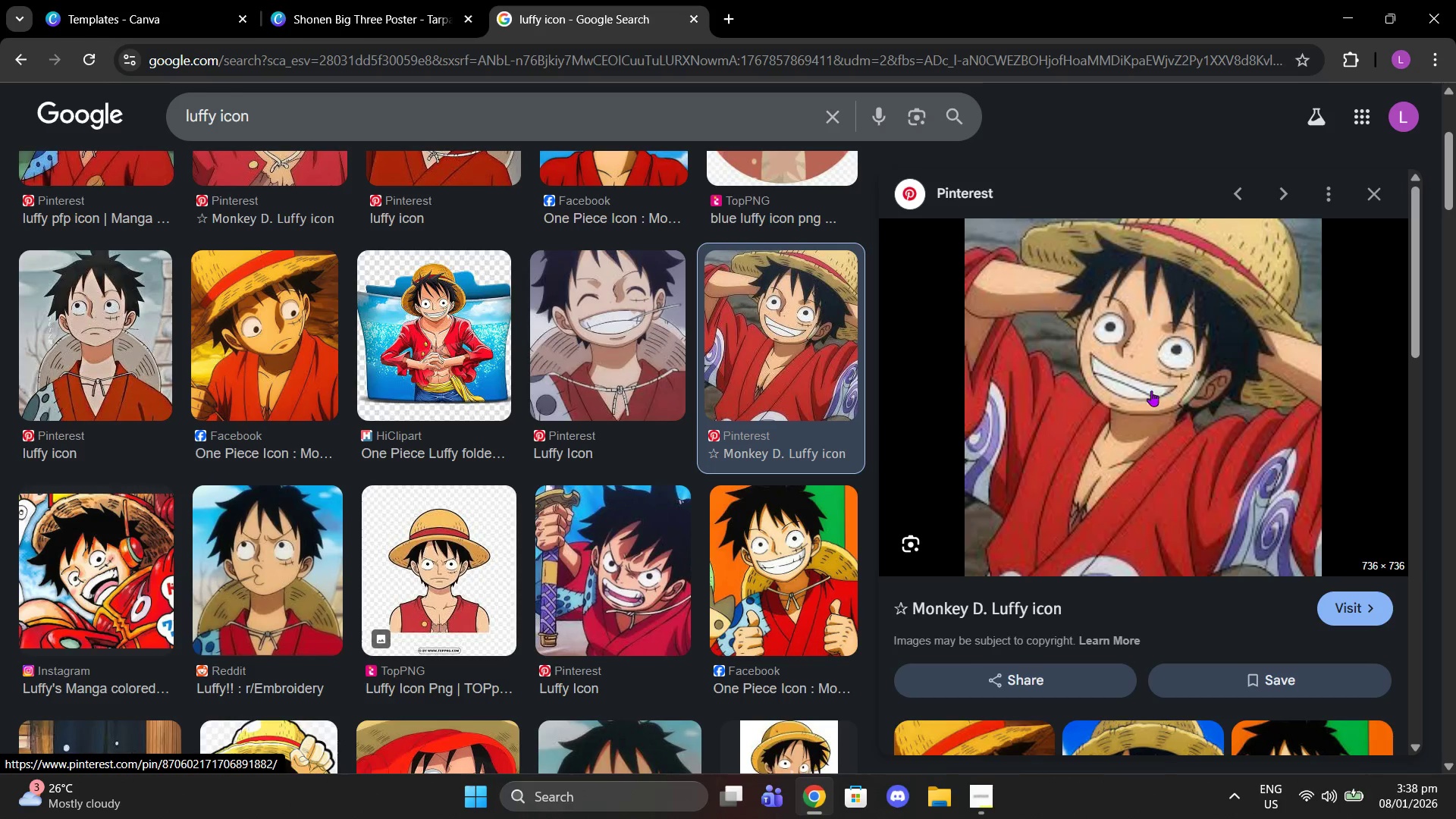 
scroll: coordinate [1159, 405], scroll_direction: down, amount: 2.0
 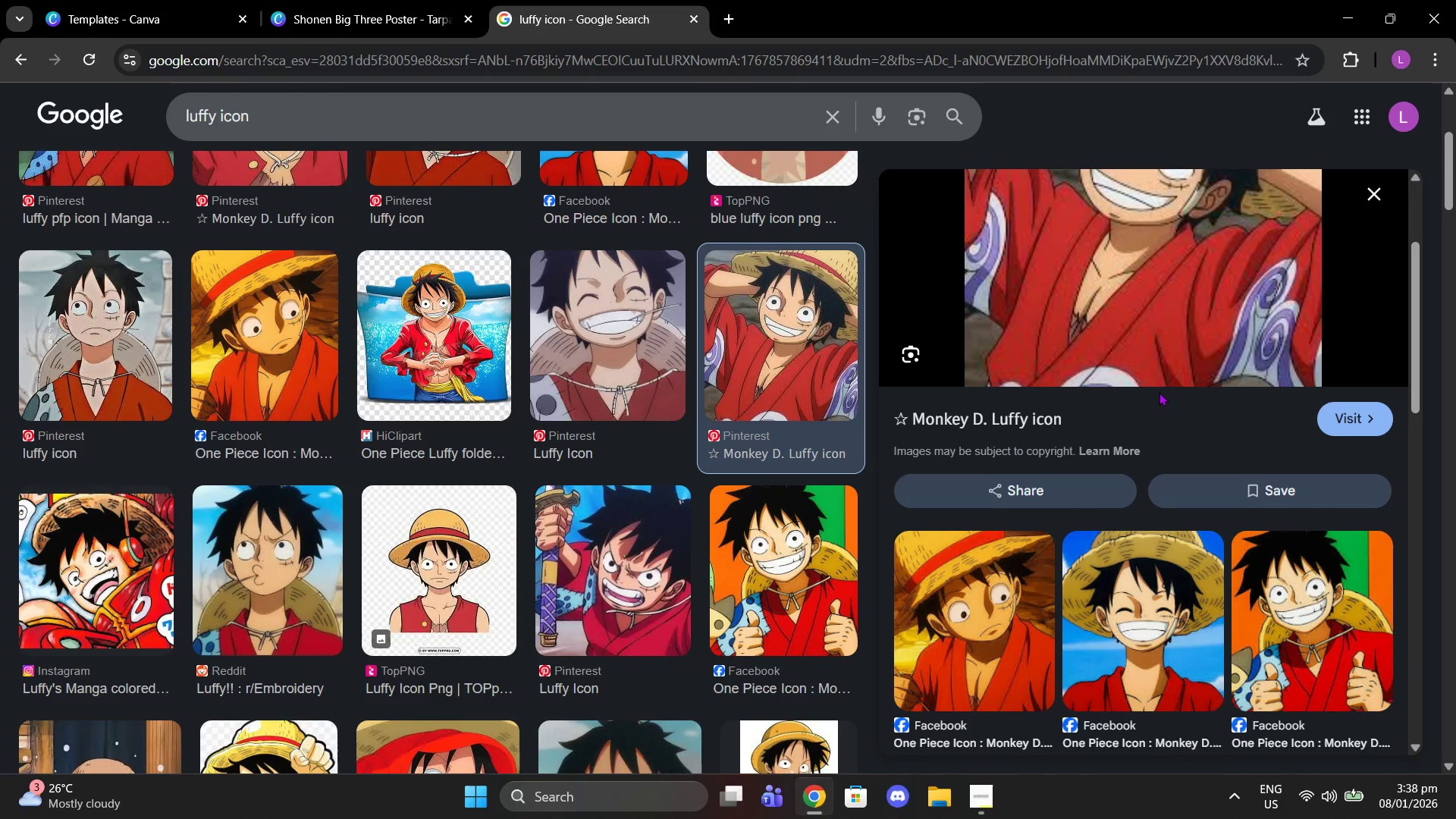 
scroll: coordinate [1161, 391], scroll_direction: up, amount: 5.0
 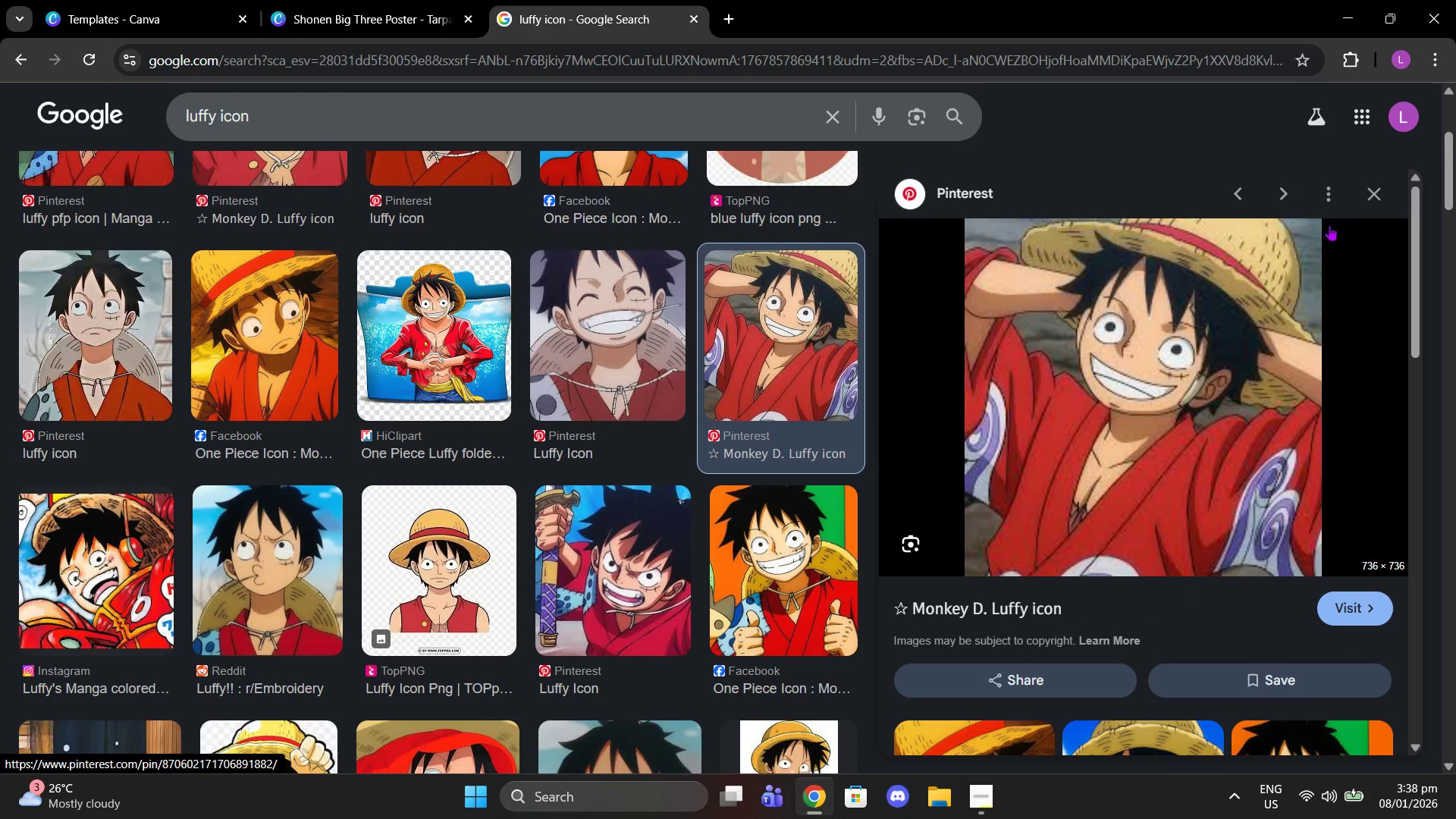 
left_click([1372, 189])
 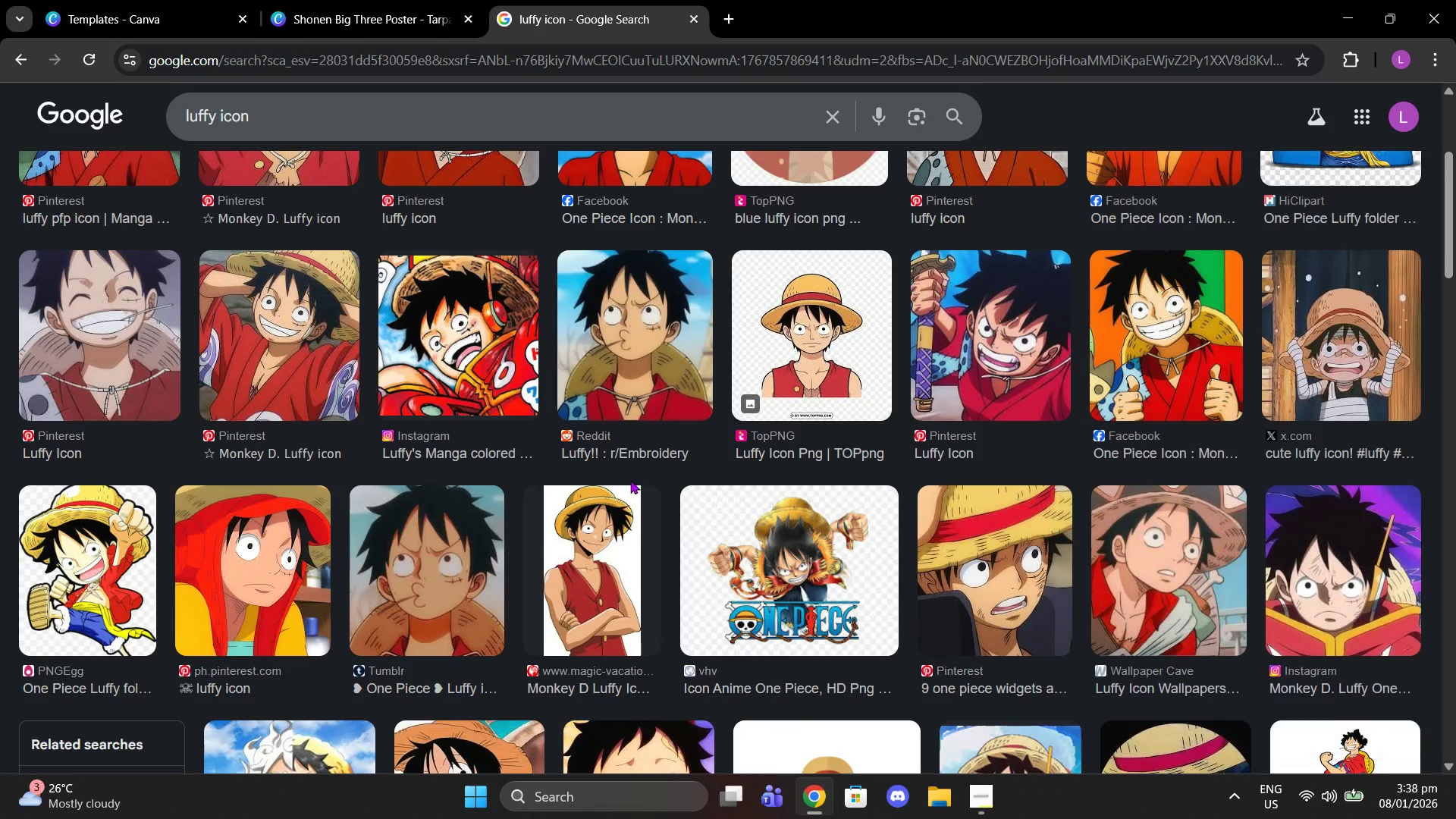 
scroll: coordinate [630, 479], scroll_direction: up, amount: 2.0
 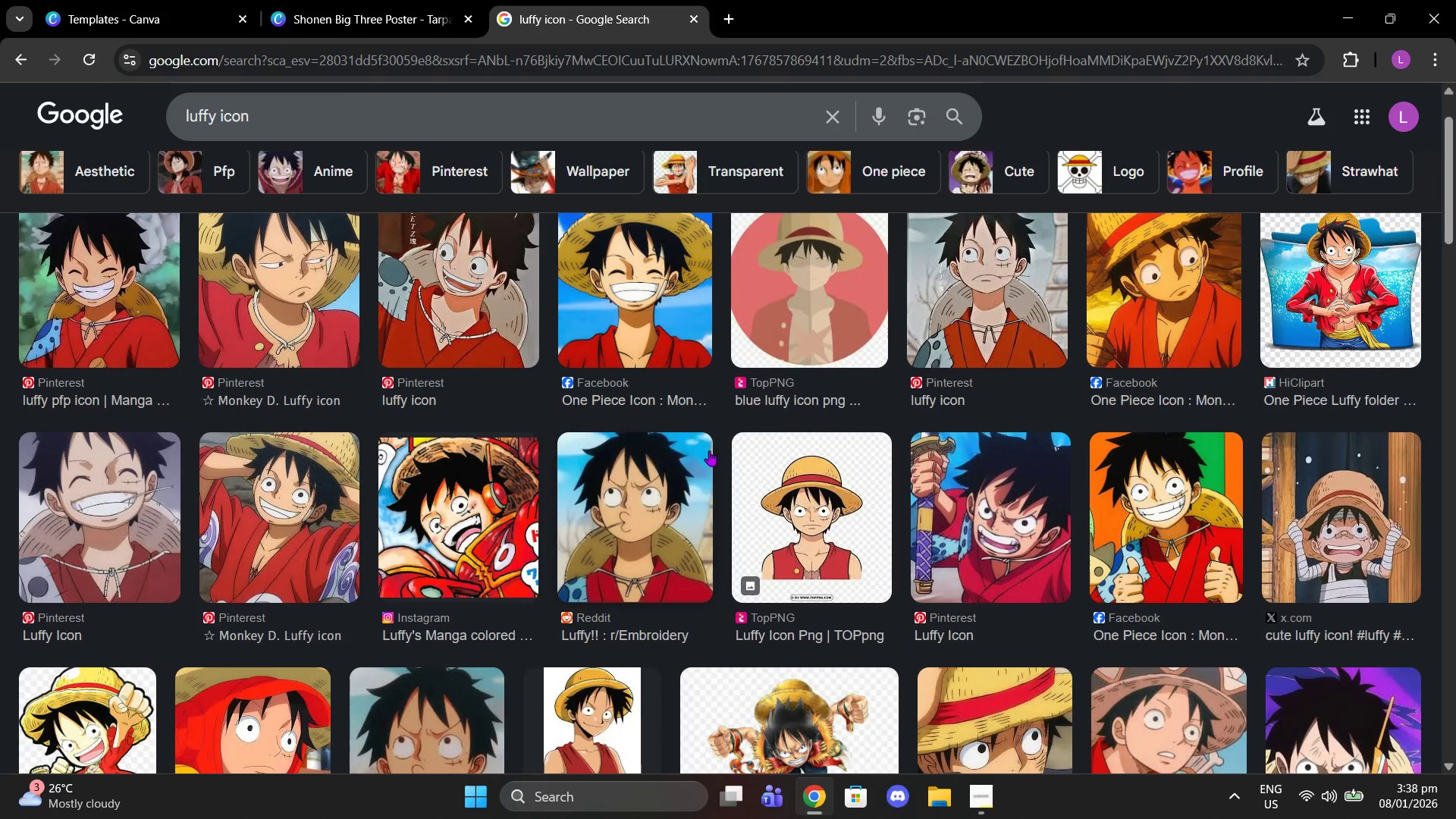 
scroll: coordinate [651, 426], scroll_direction: down, amount: 9.0
 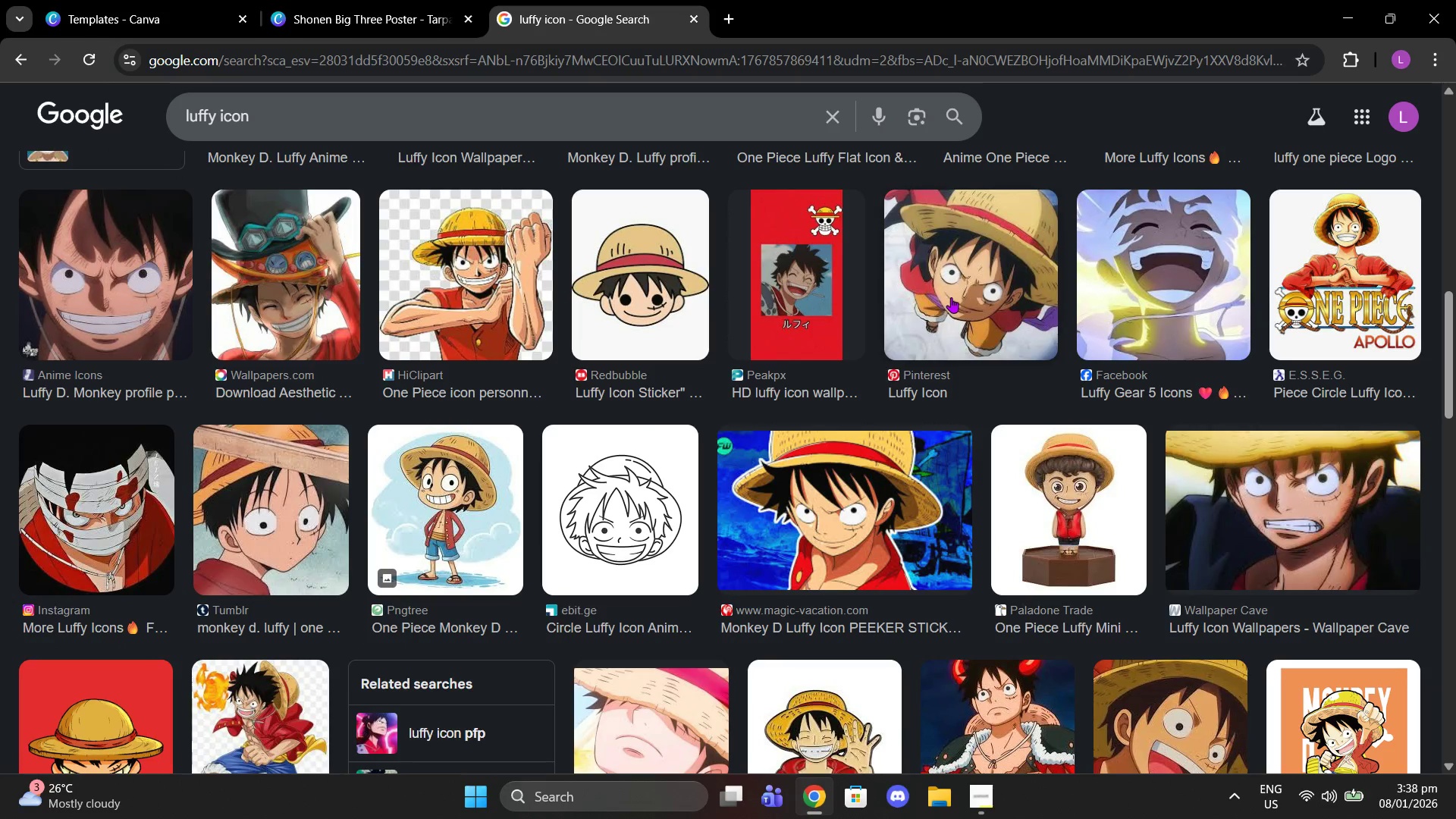 
left_click([951, 297])
 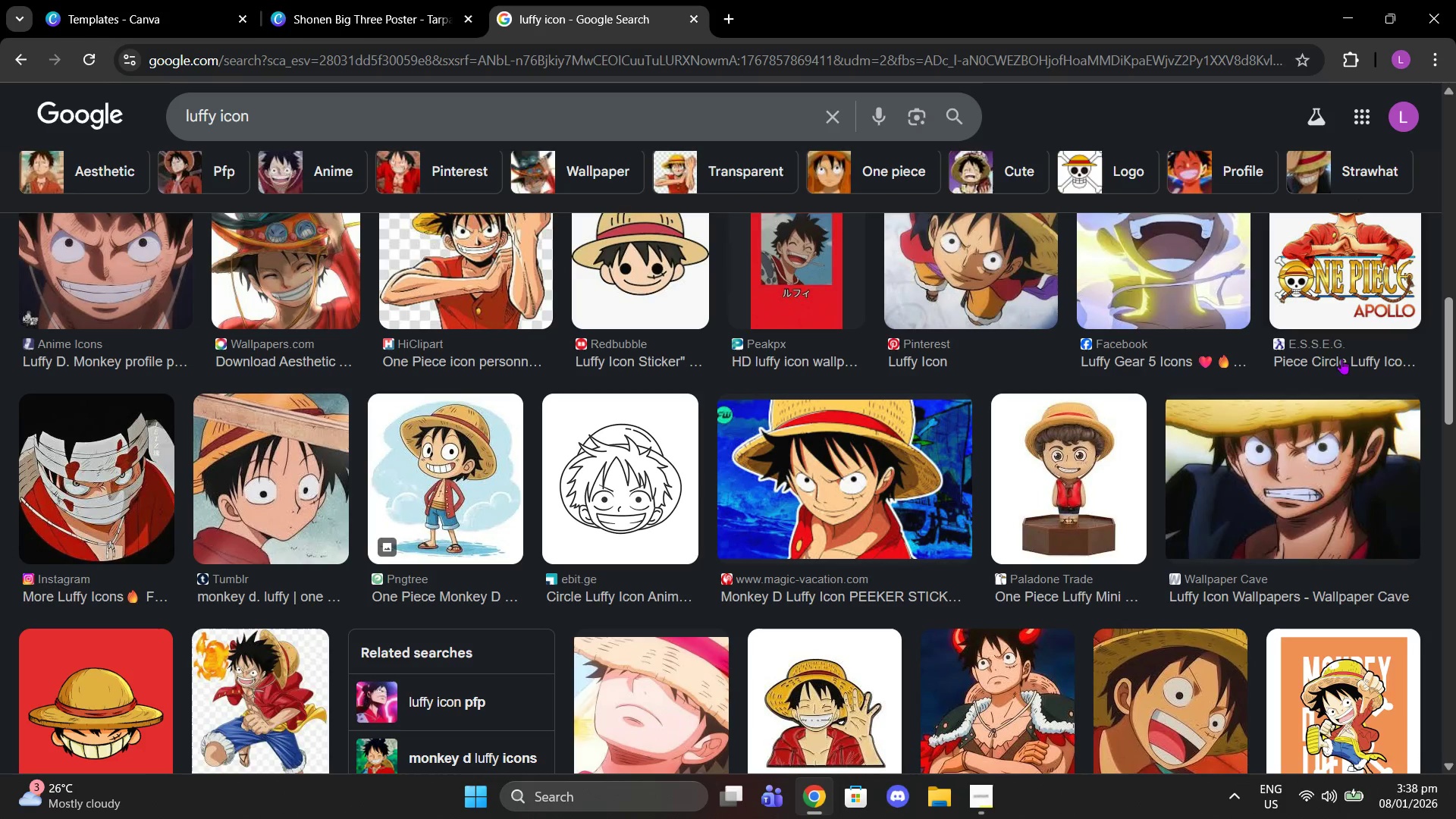 
left_click([1320, 451])
 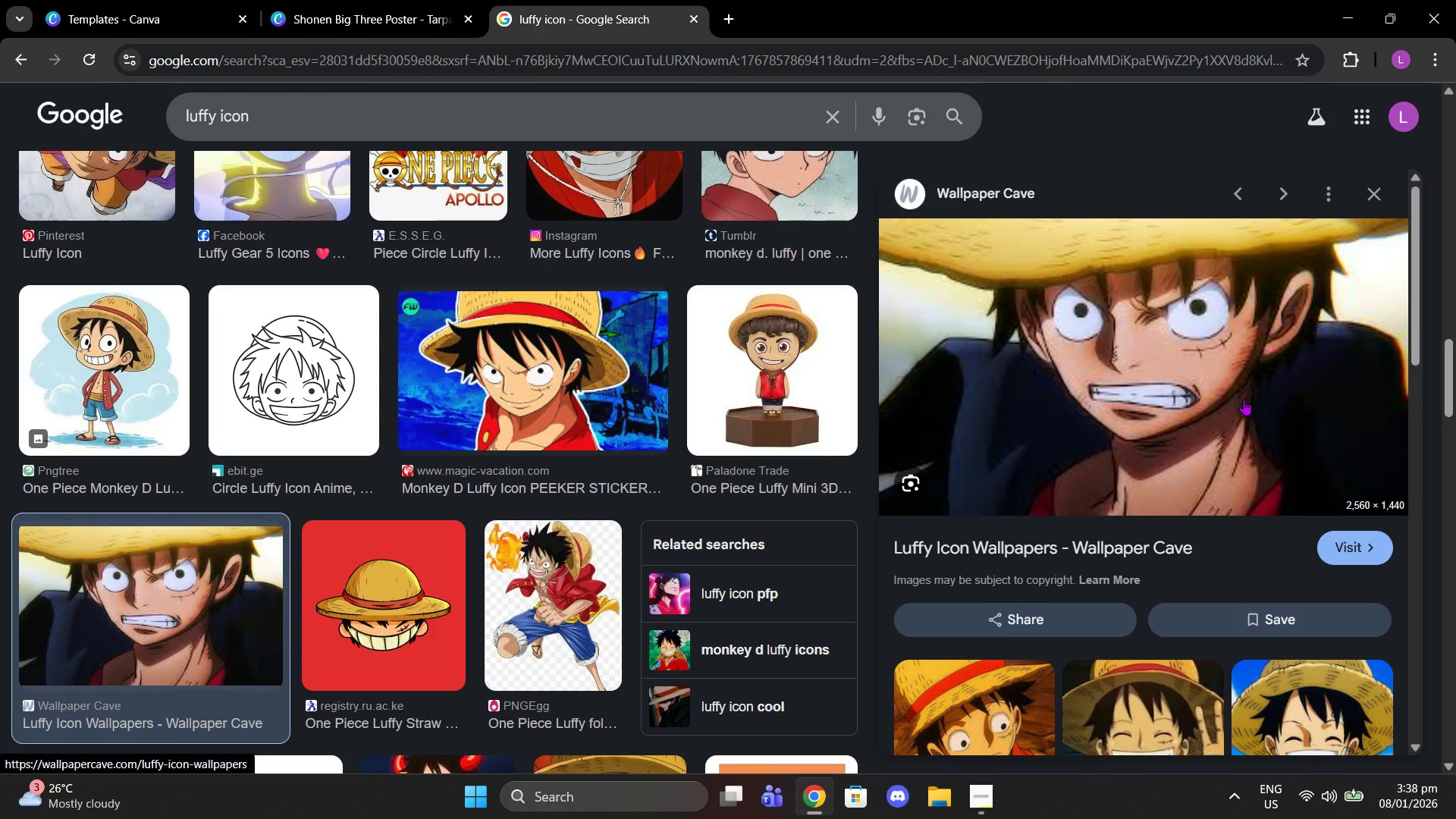 
scroll: coordinate [1241, 395], scroll_direction: down, amount: 3.0
 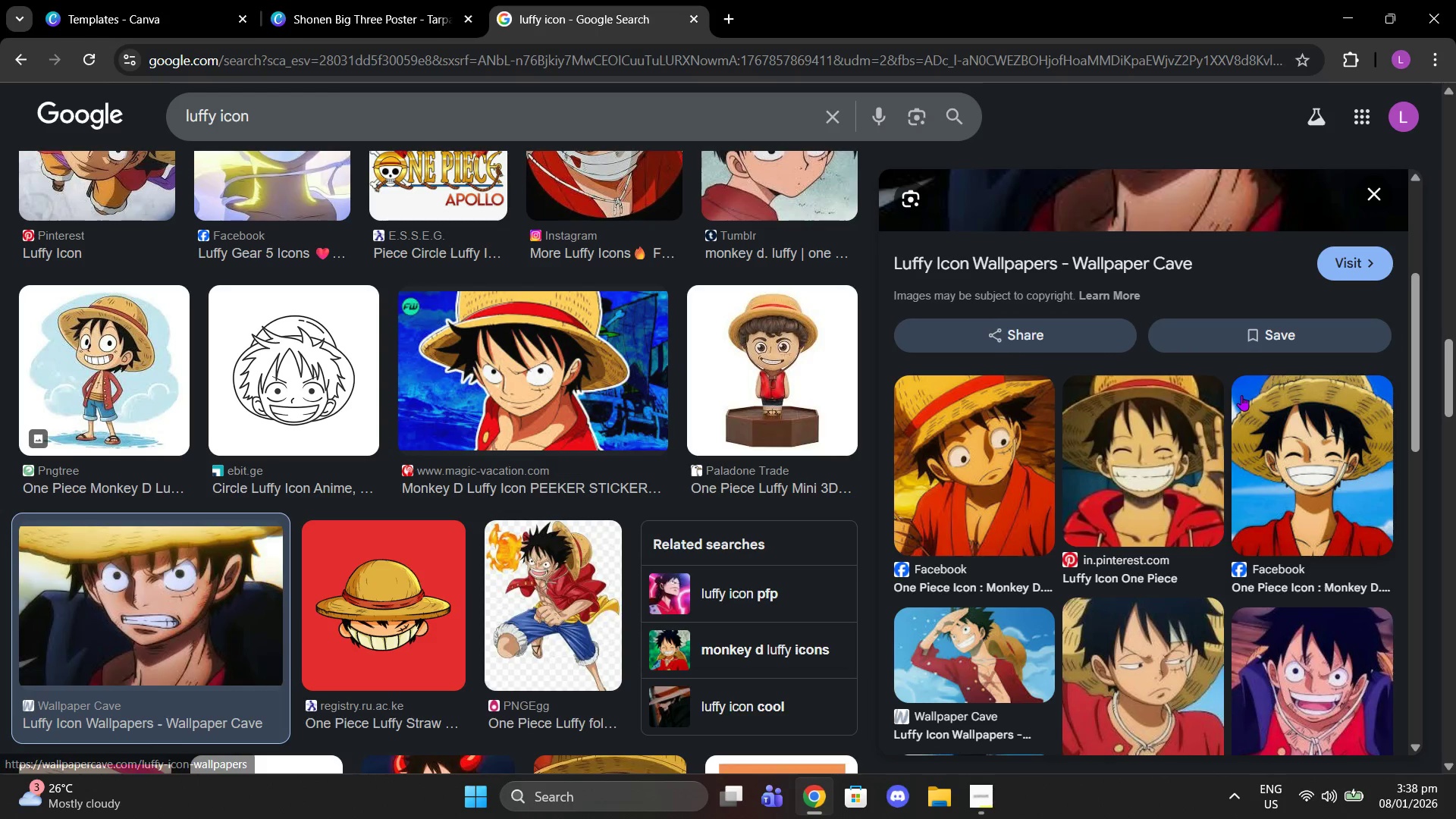 
scroll: coordinate [1241, 395], scroll_direction: up, amount: 4.0
 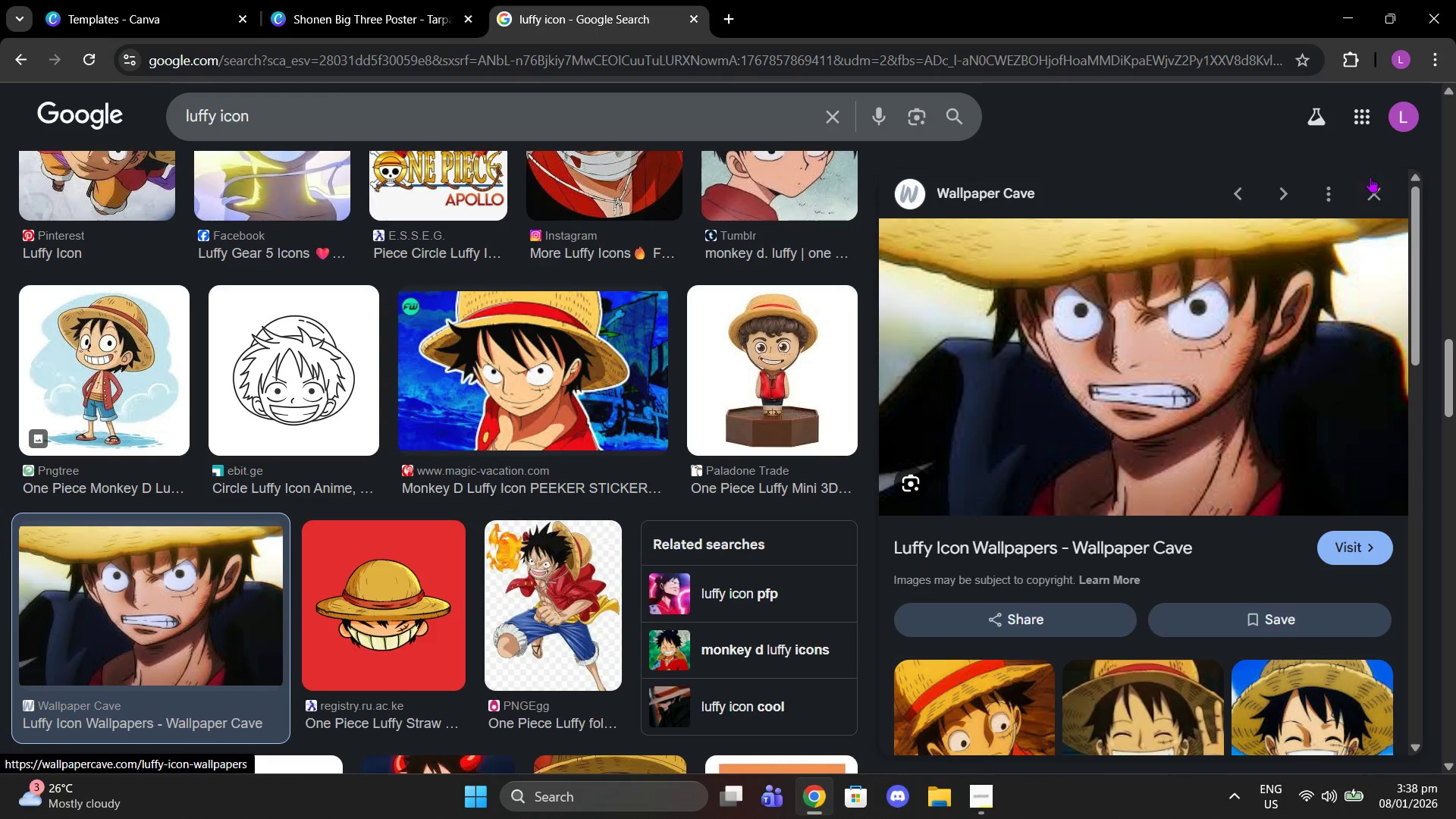 
scroll: coordinate [508, 386], scroll_direction: down, amount: 11.0
 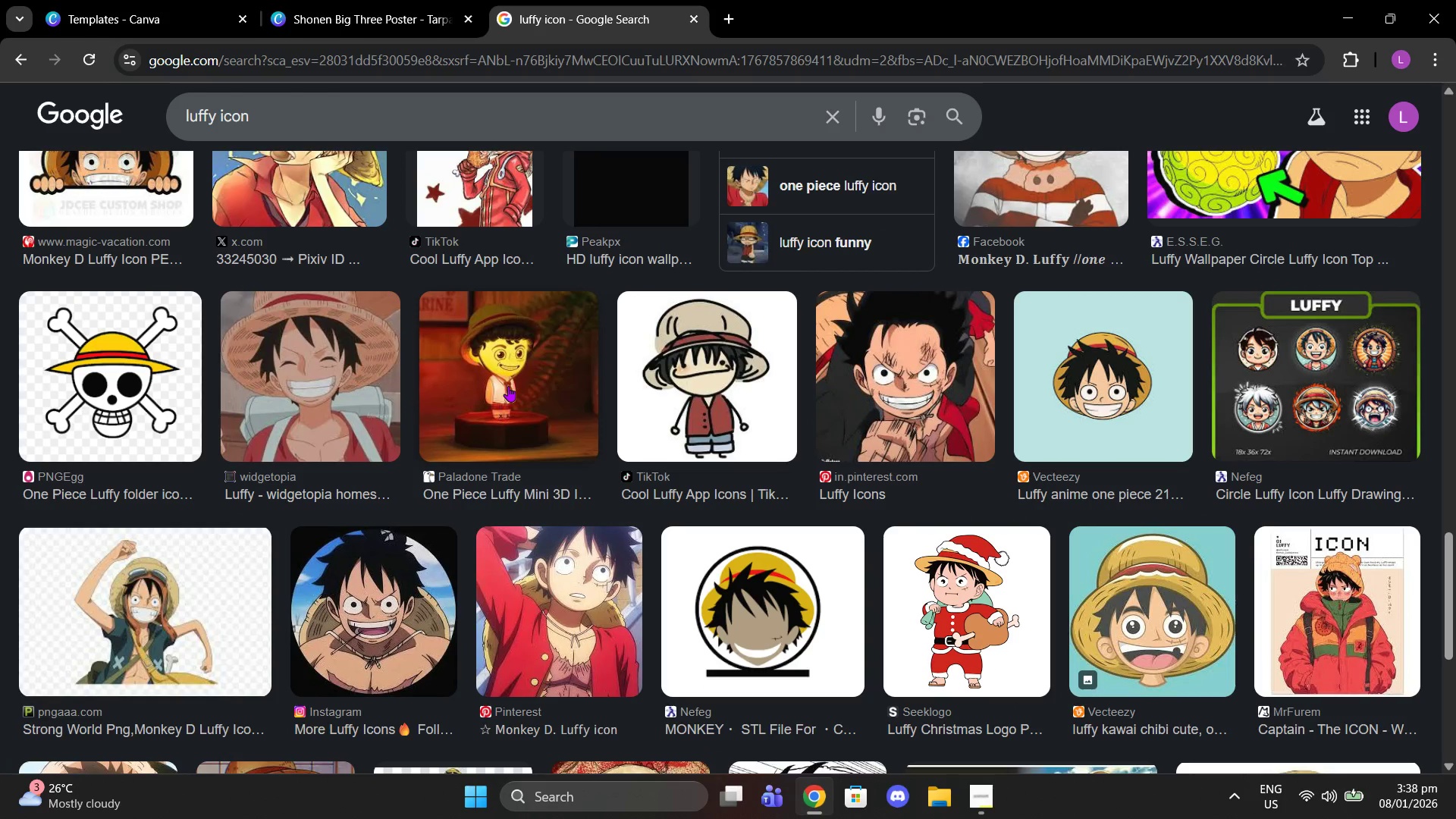 
scroll: coordinate [502, 384], scroll_direction: up, amount: 24.0
 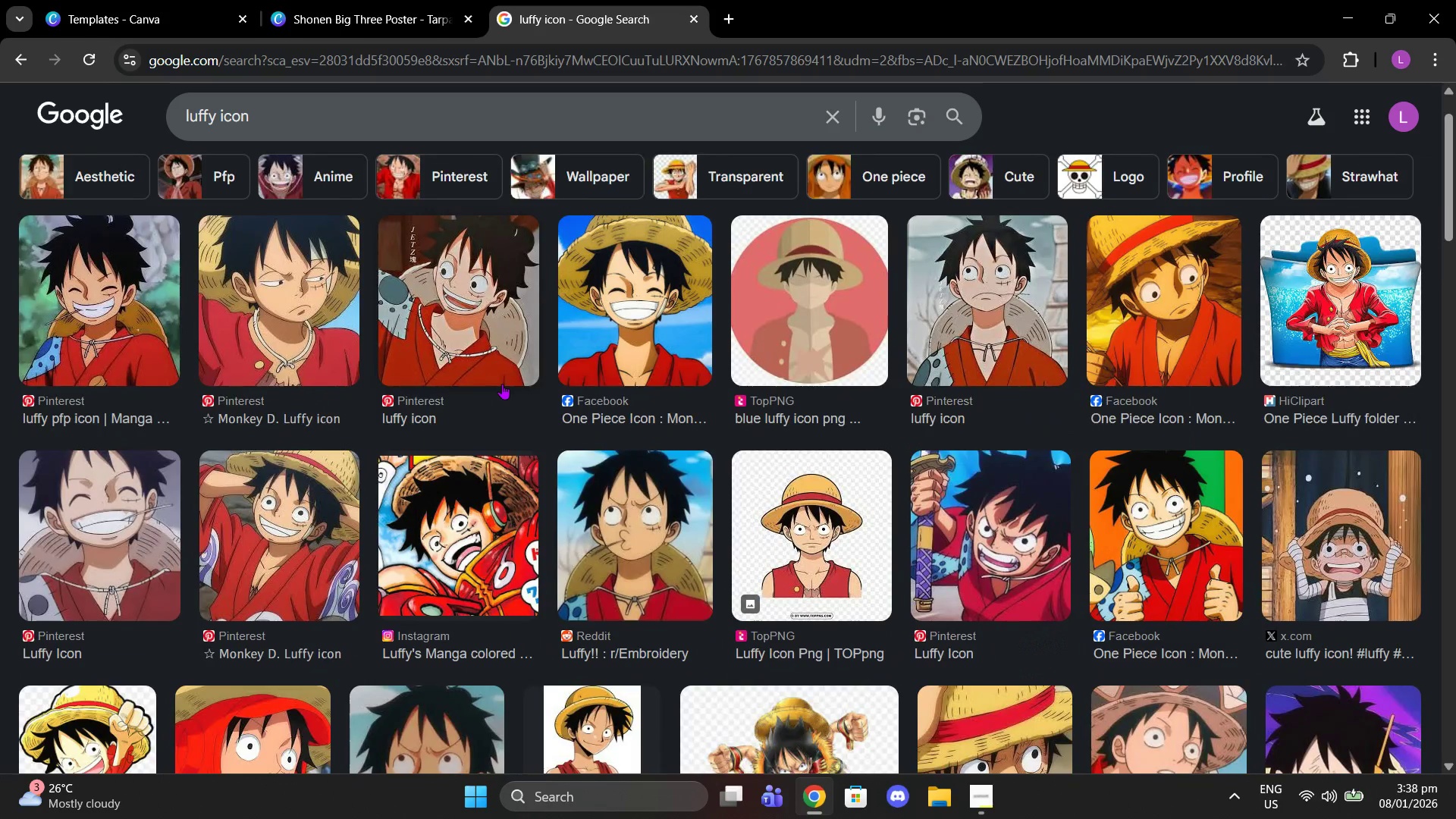 
scroll: coordinate [502, 384], scroll_direction: down, amount: 5.0
 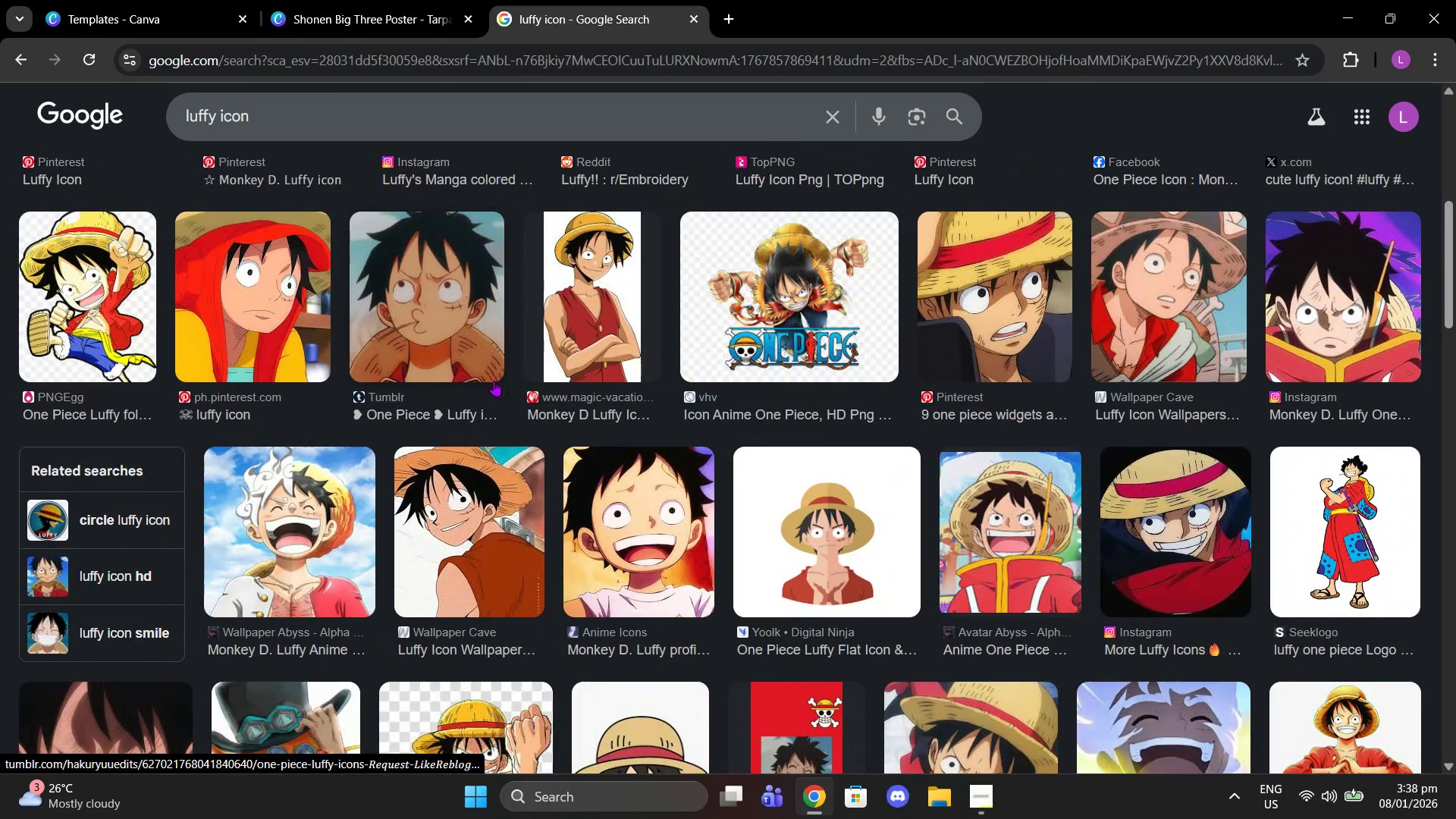 
scroll: coordinate [495, 381], scroll_direction: up, amount: 4.0
 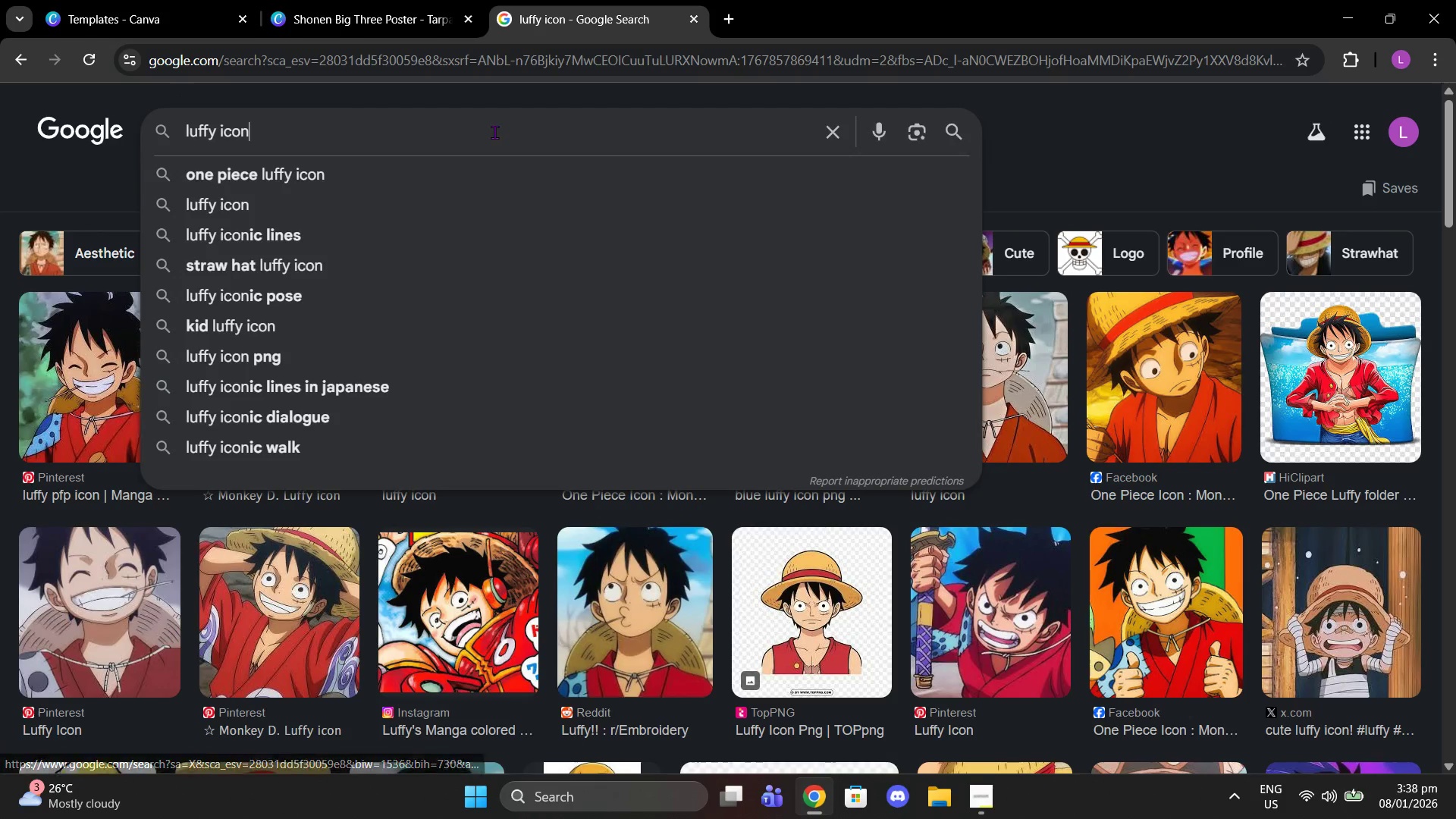 
type( ang)
 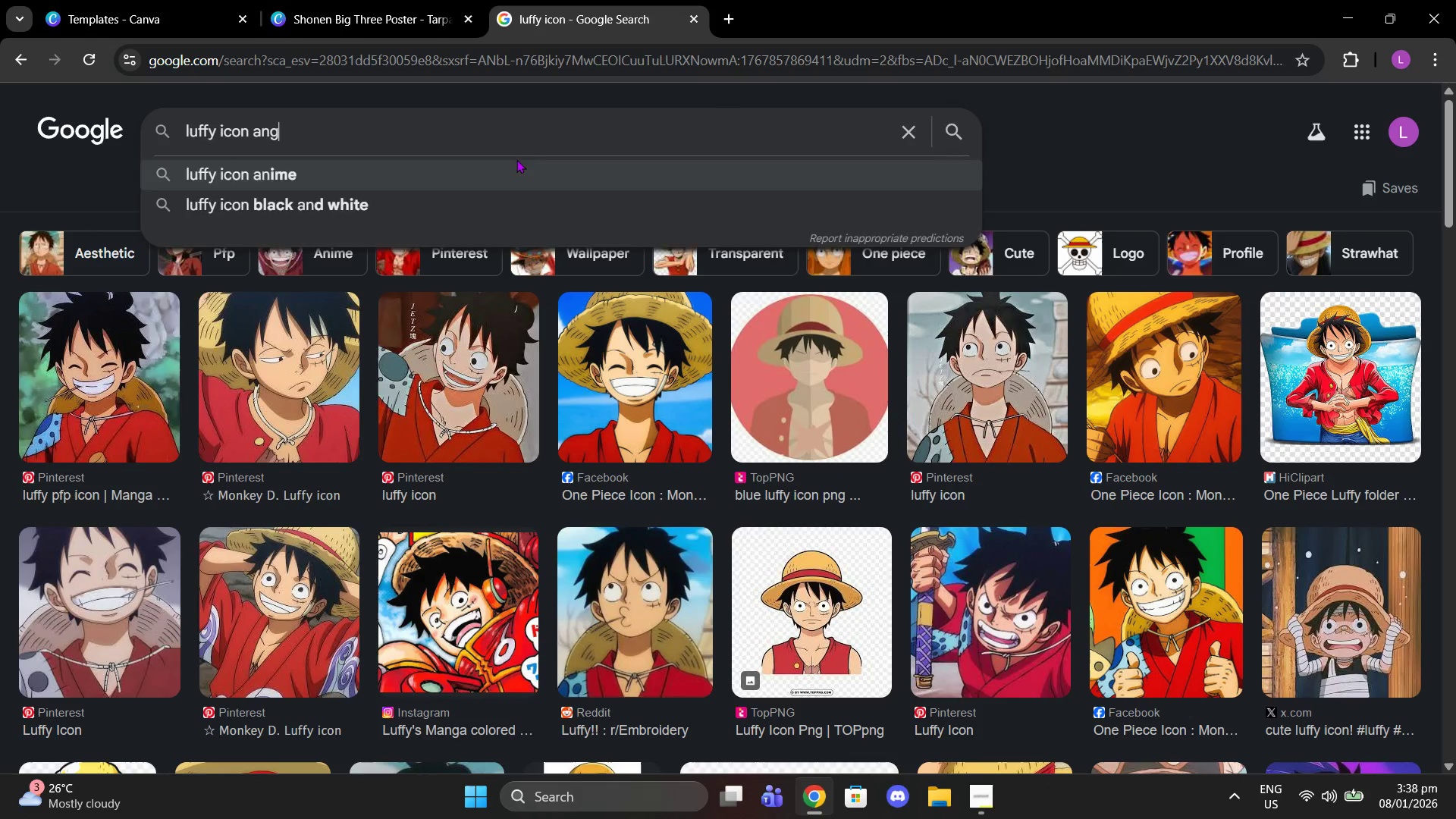 
type(ry)
 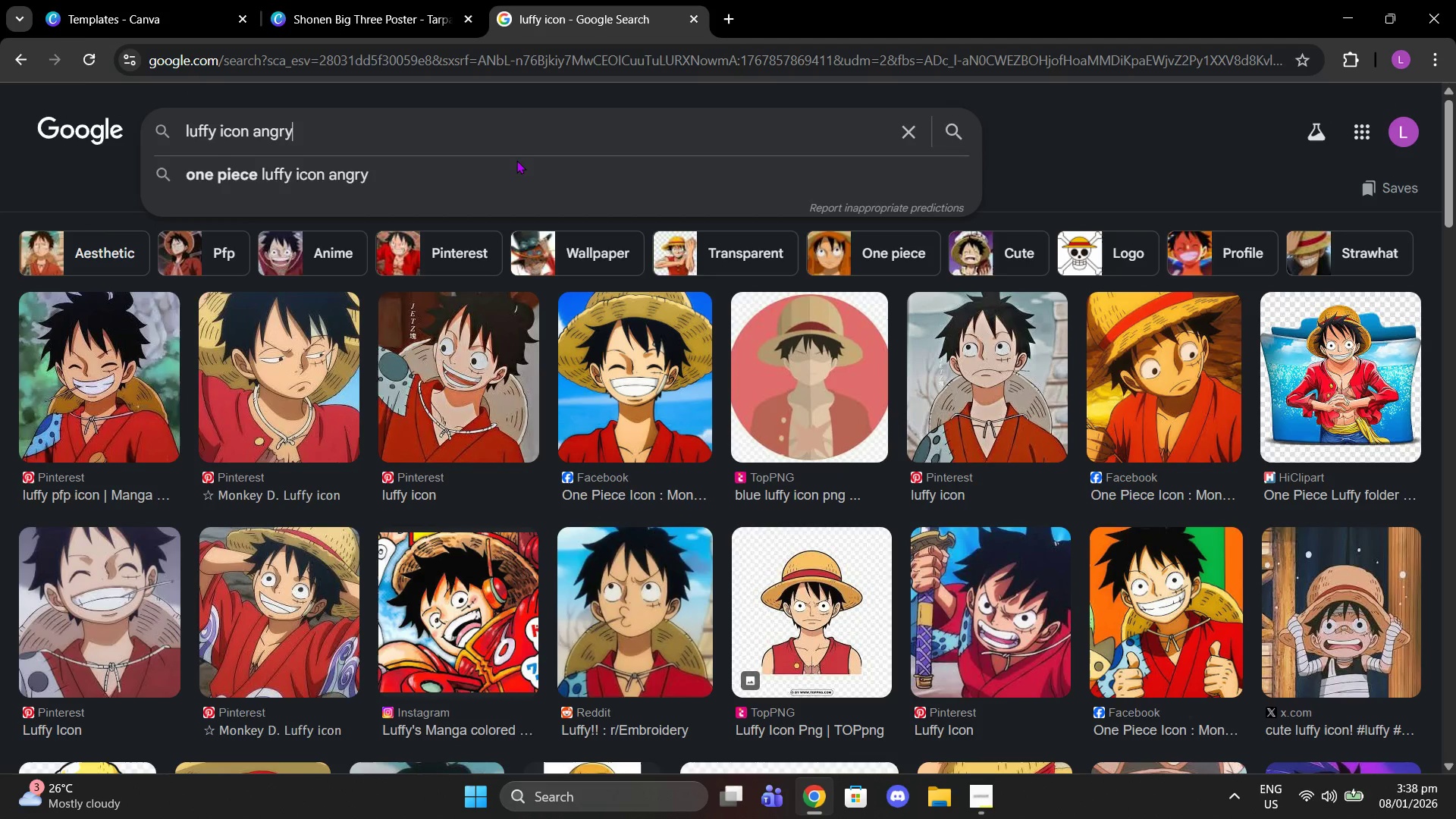 
key(Enter)
 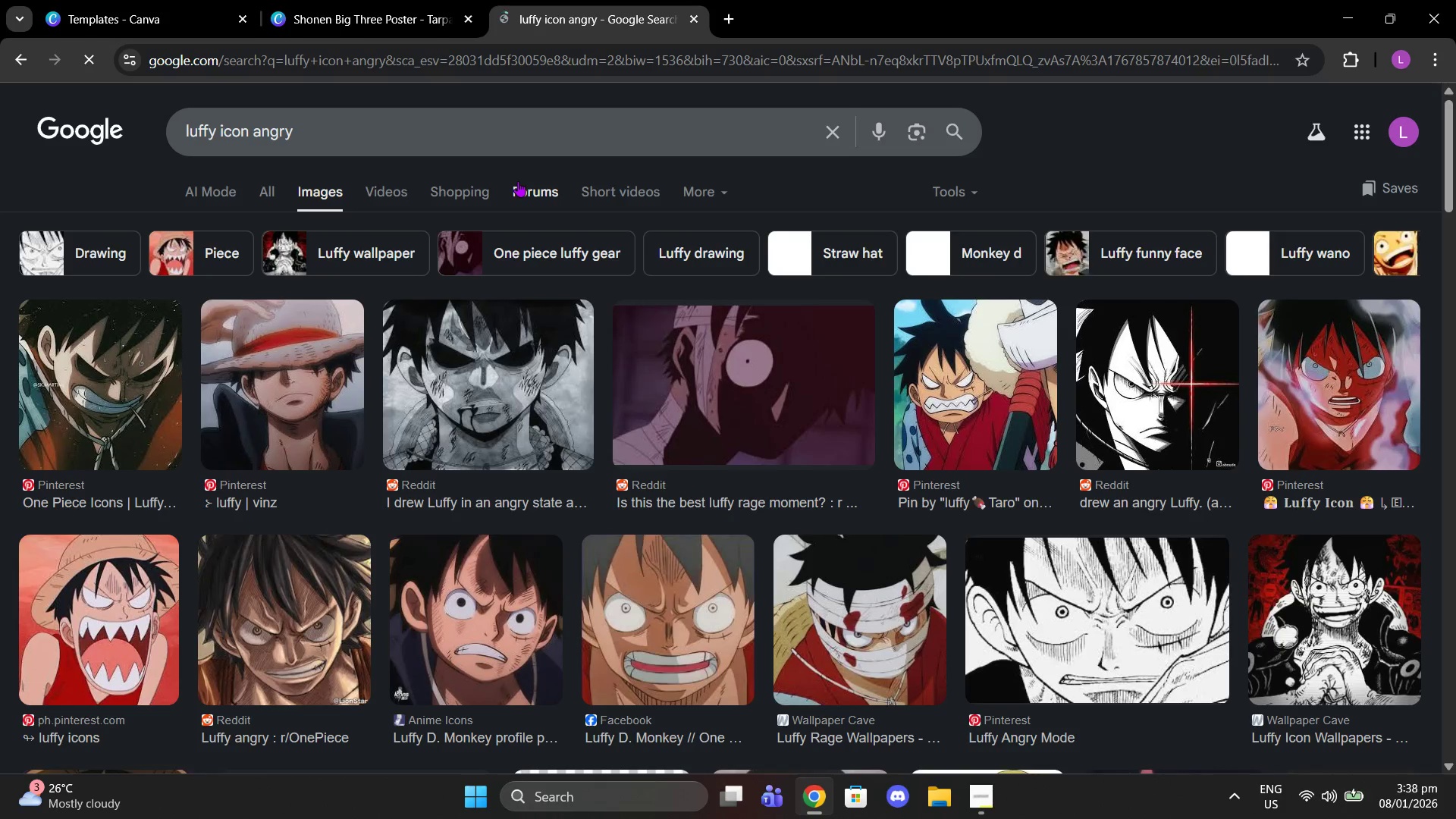 
left_click([278, 380])
 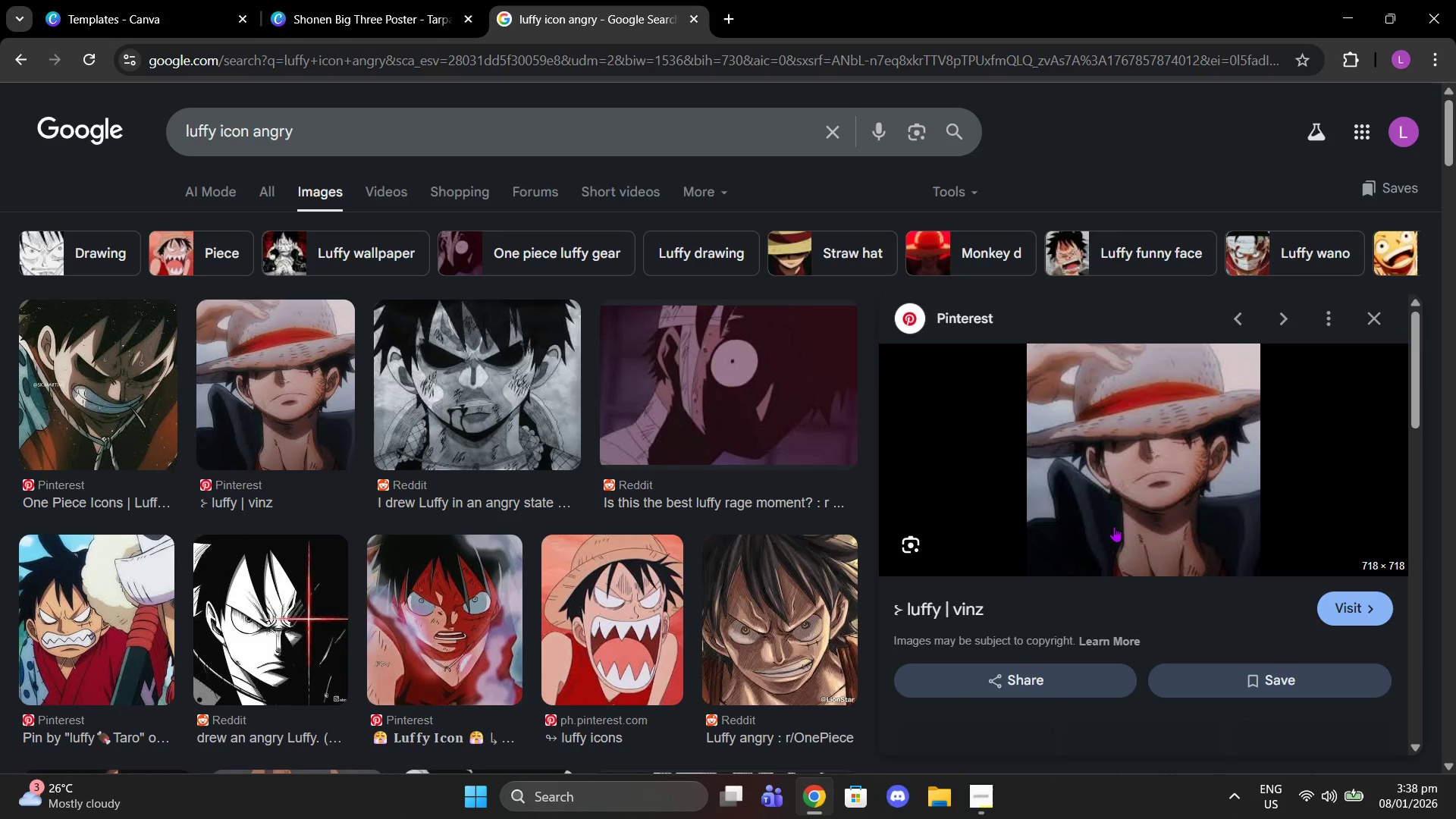 
right_click([1155, 519])
 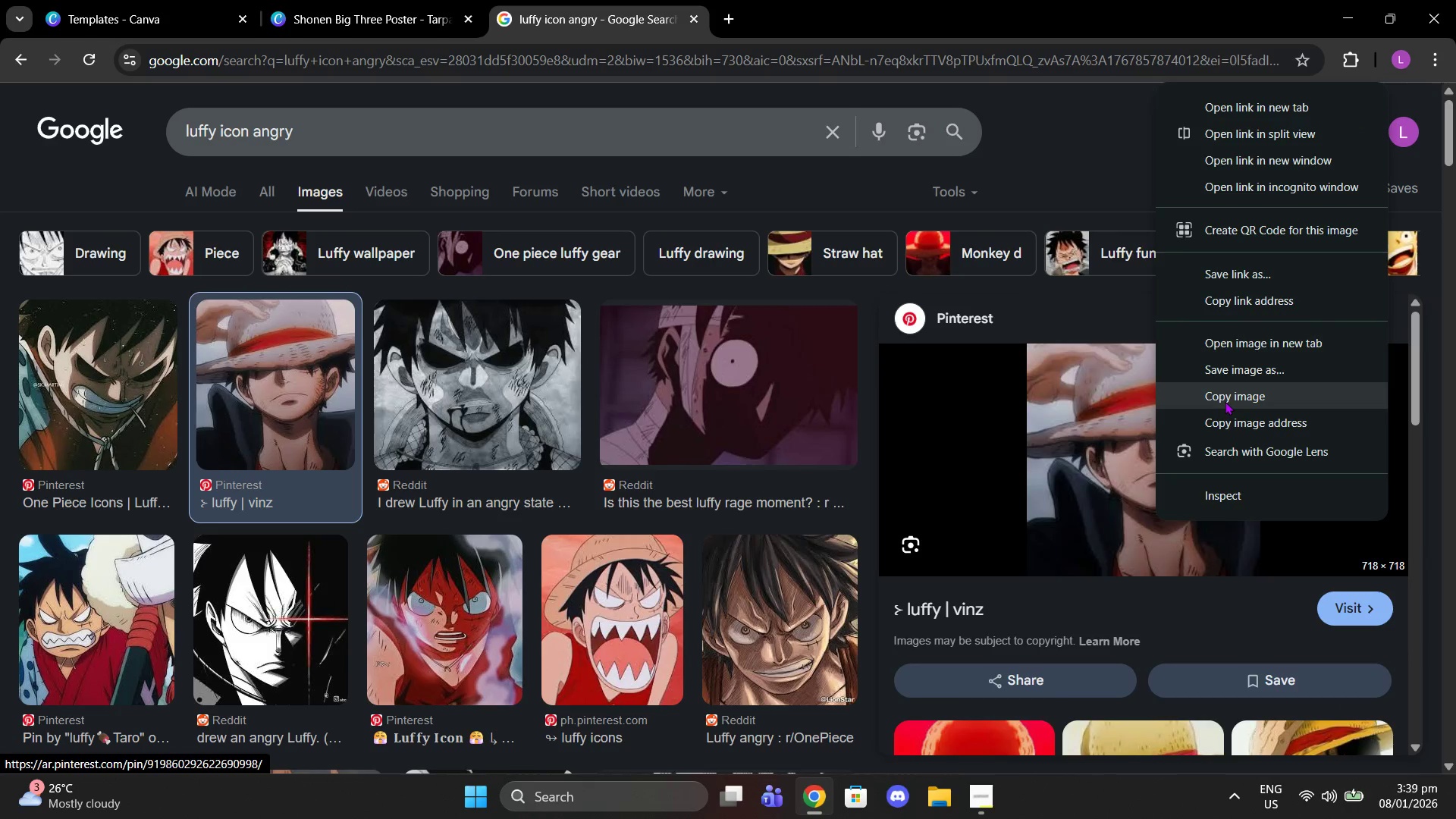 
left_click([1225, 401])
 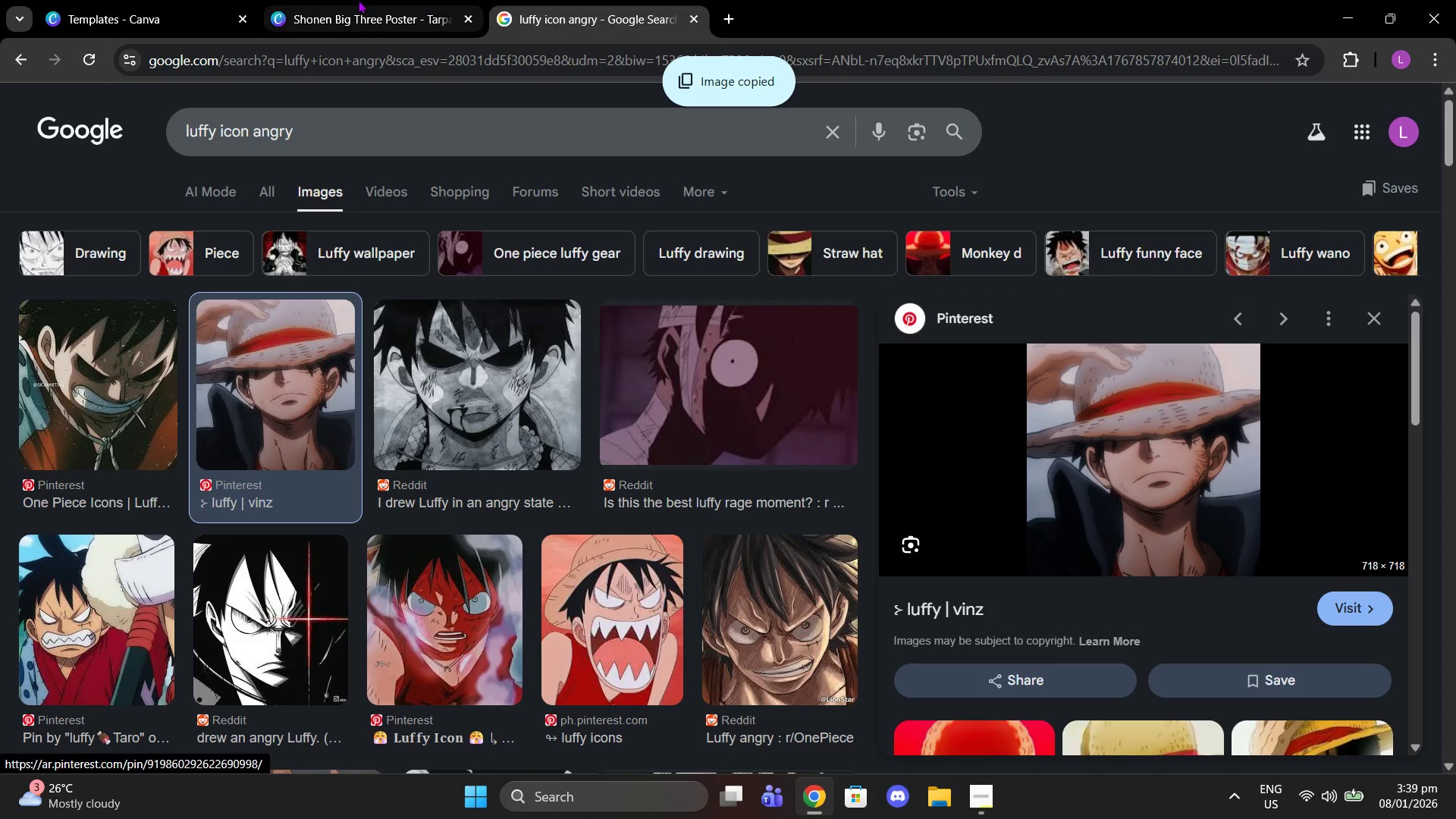 
left_click([242, 0])
 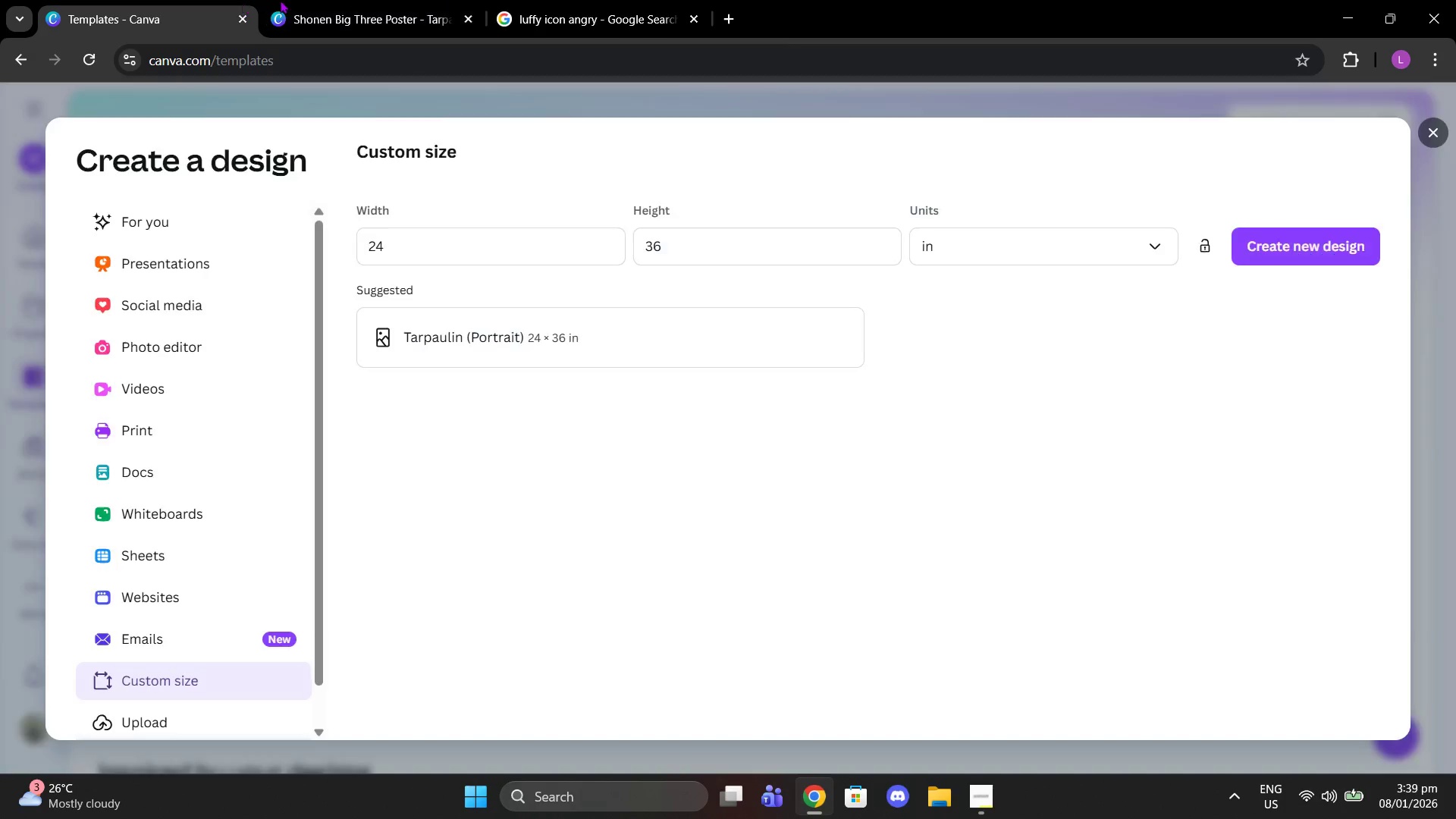 
left_click([323, 0])
 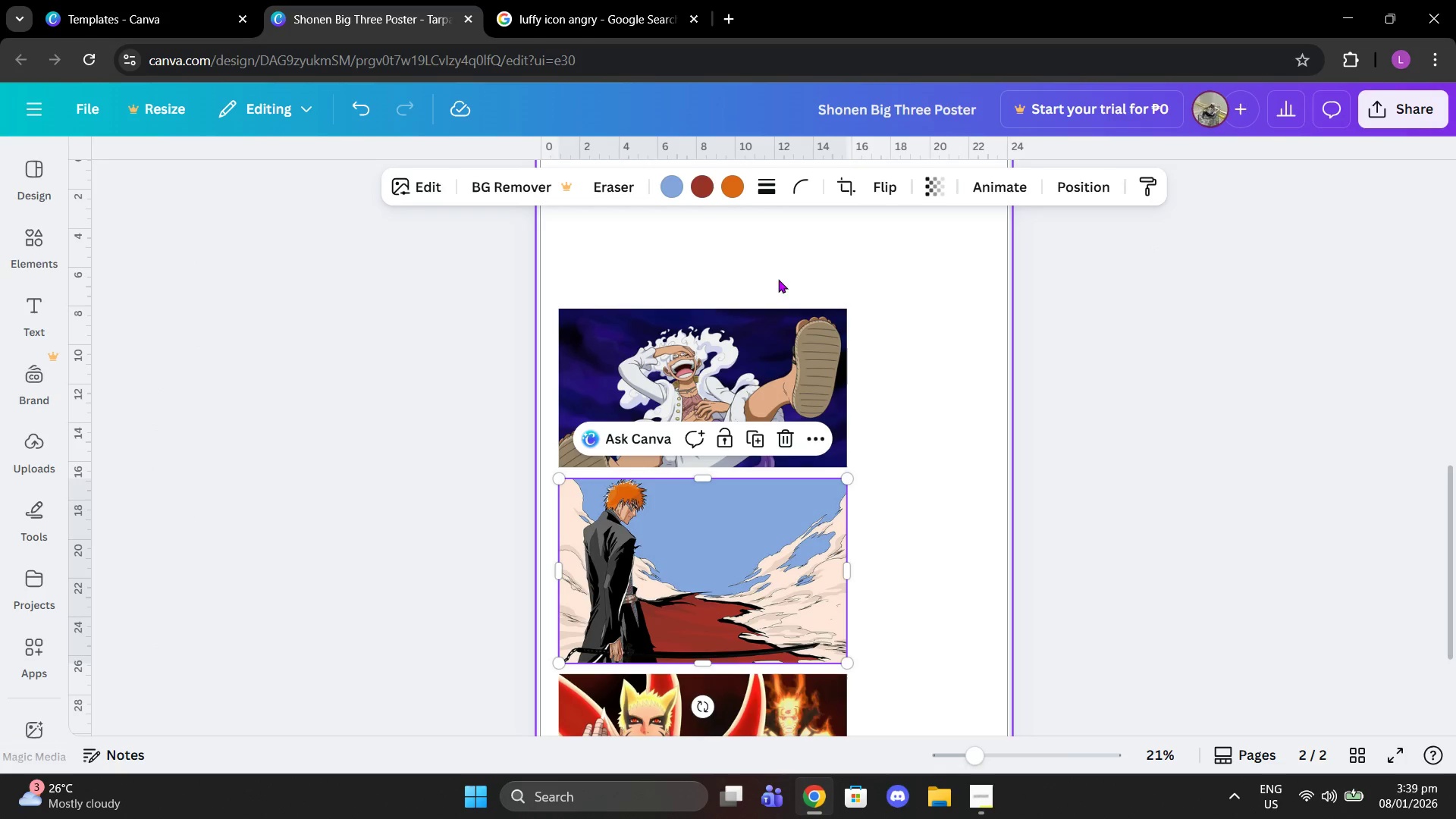 
key(Control+V)
 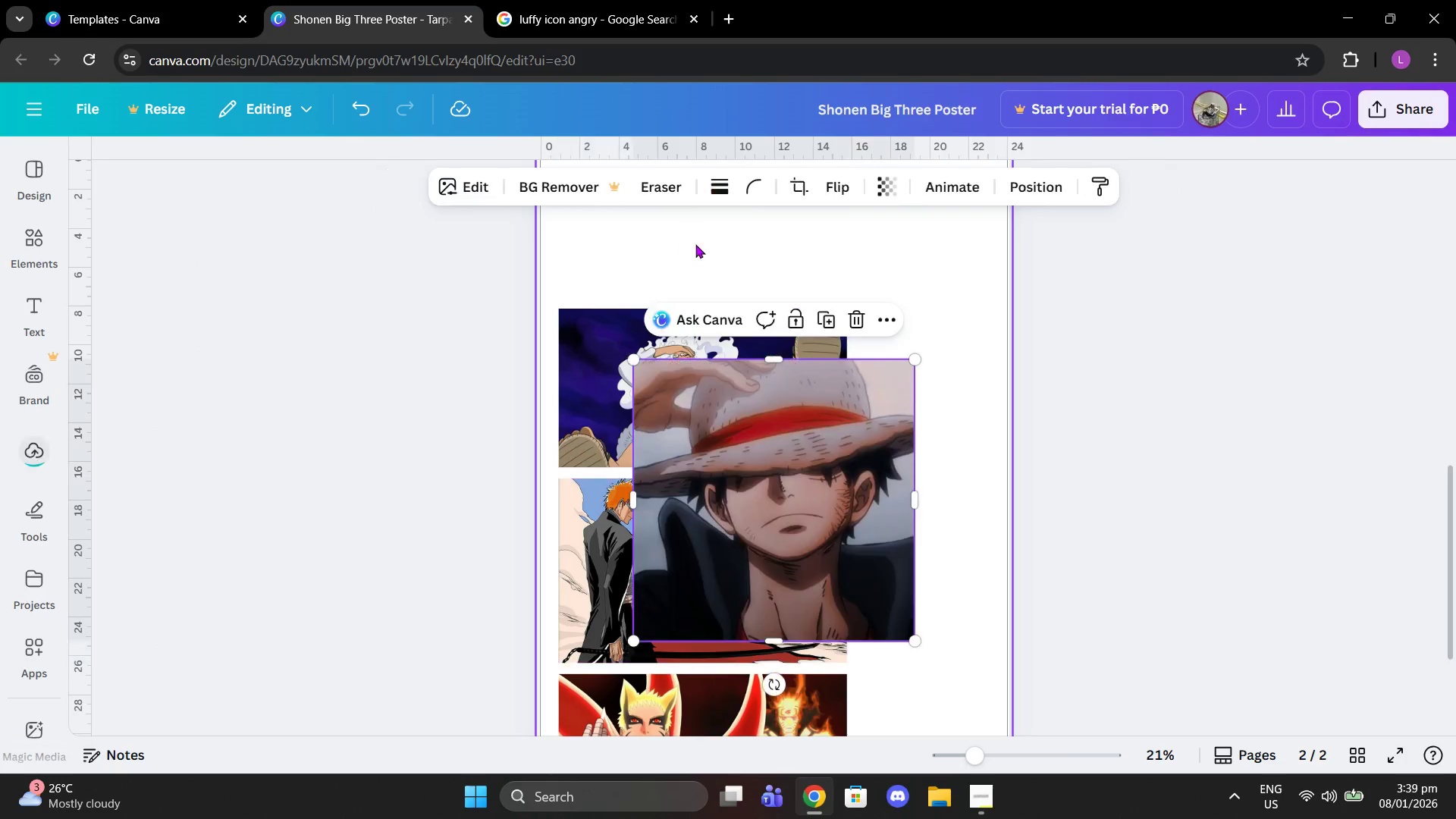 
scroll: coordinate [703, 261], scroll_direction: up, amount: 1.0
 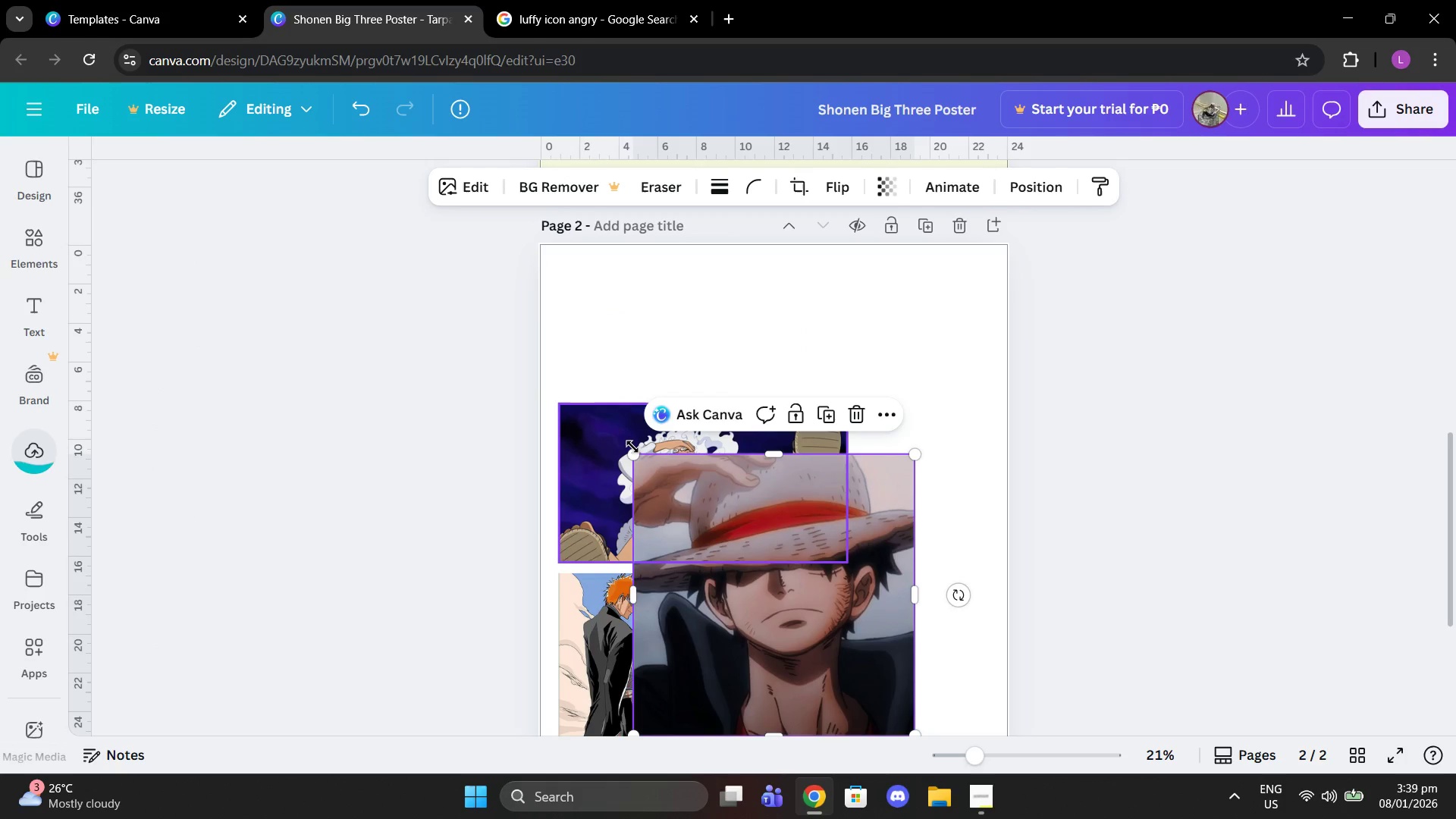 
left_click_drag(start_coordinate=[630, 450], to_coordinate=[725, 507])
 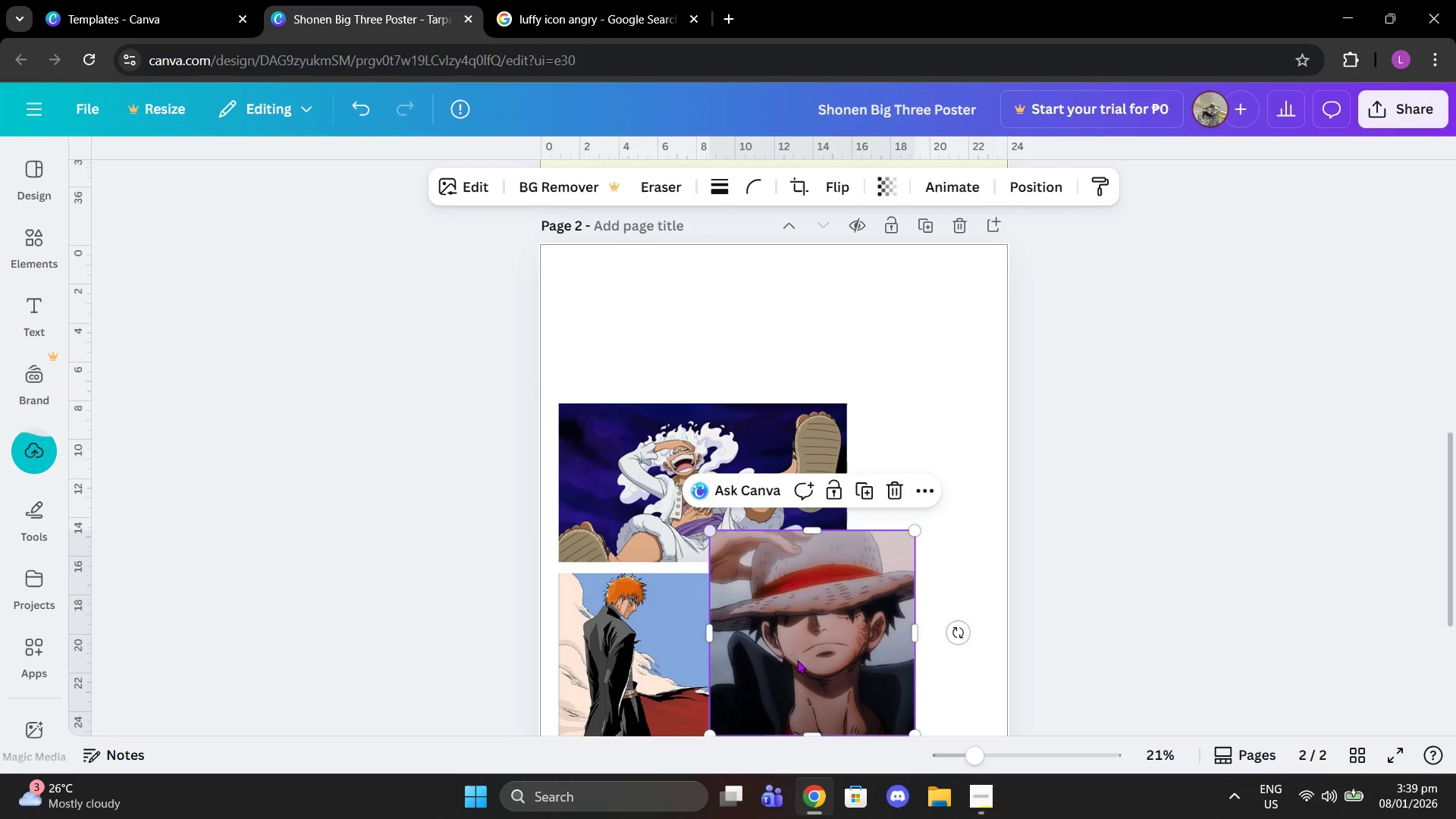 
left_click_drag(start_coordinate=[799, 660], to_coordinate=[642, 359])
 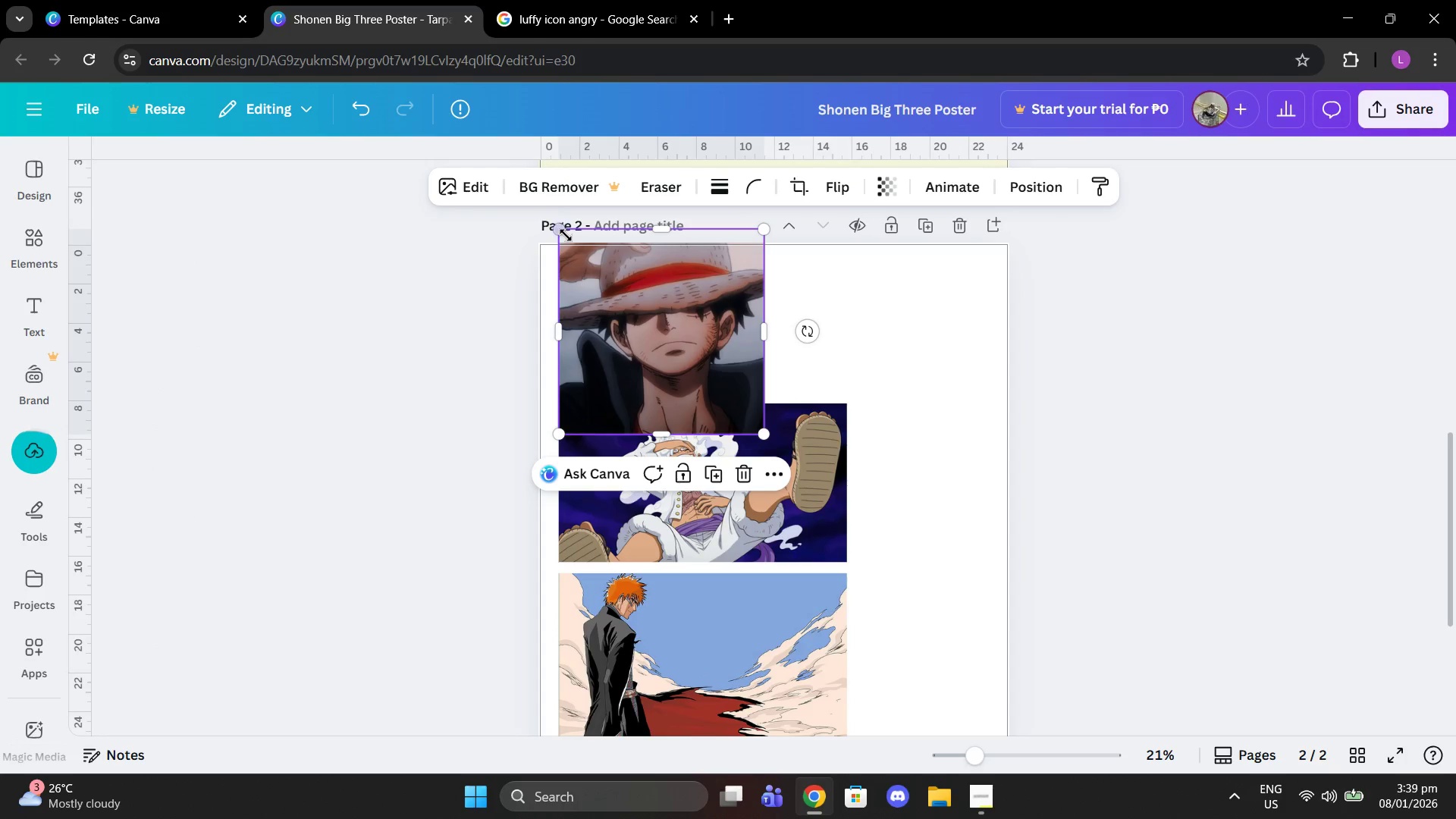 
left_click_drag(start_coordinate=[565, 233], to_coordinate=[622, 284])
 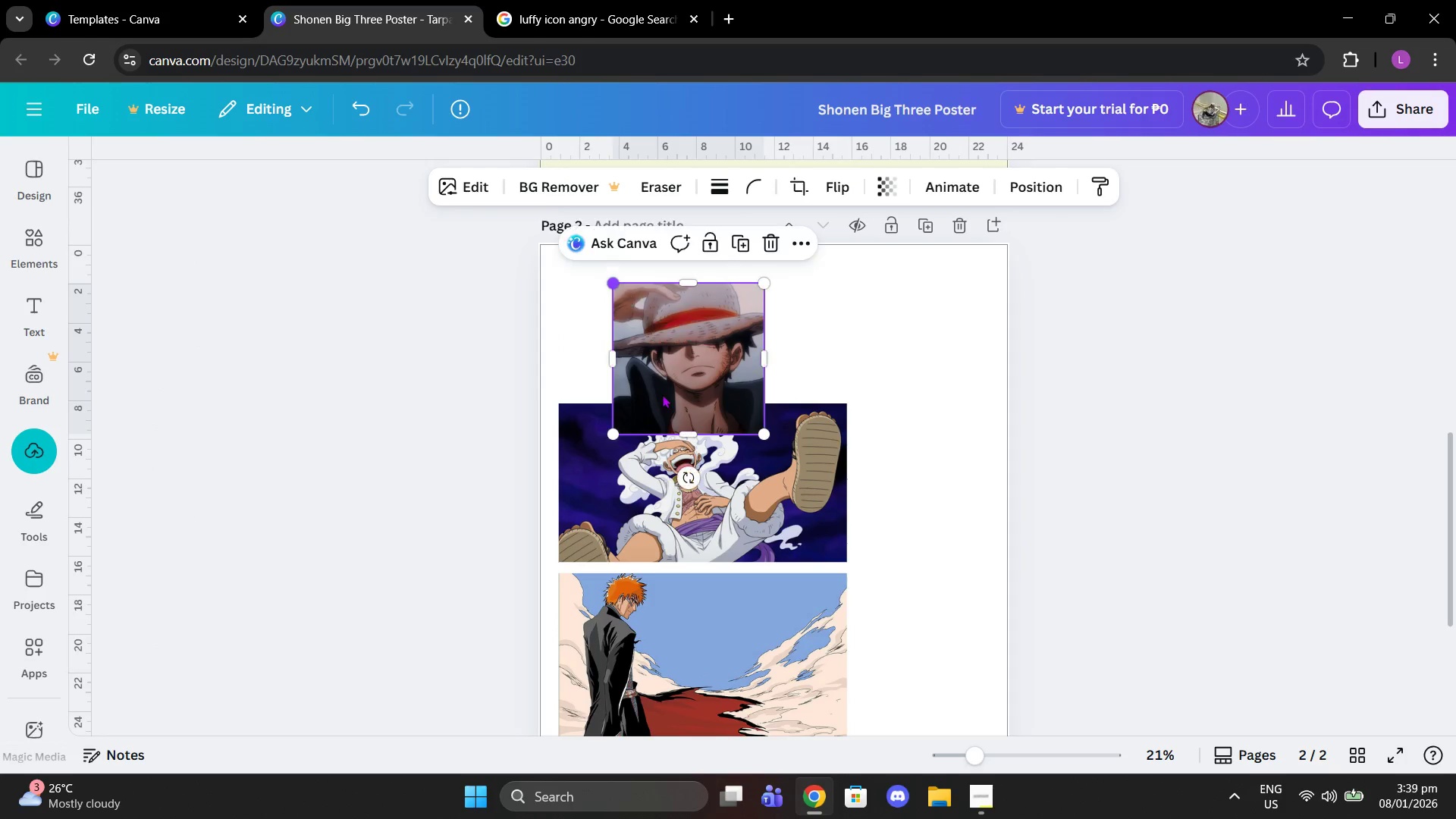 
left_click_drag(start_coordinate=[664, 396], to_coordinate=[623, 360])
 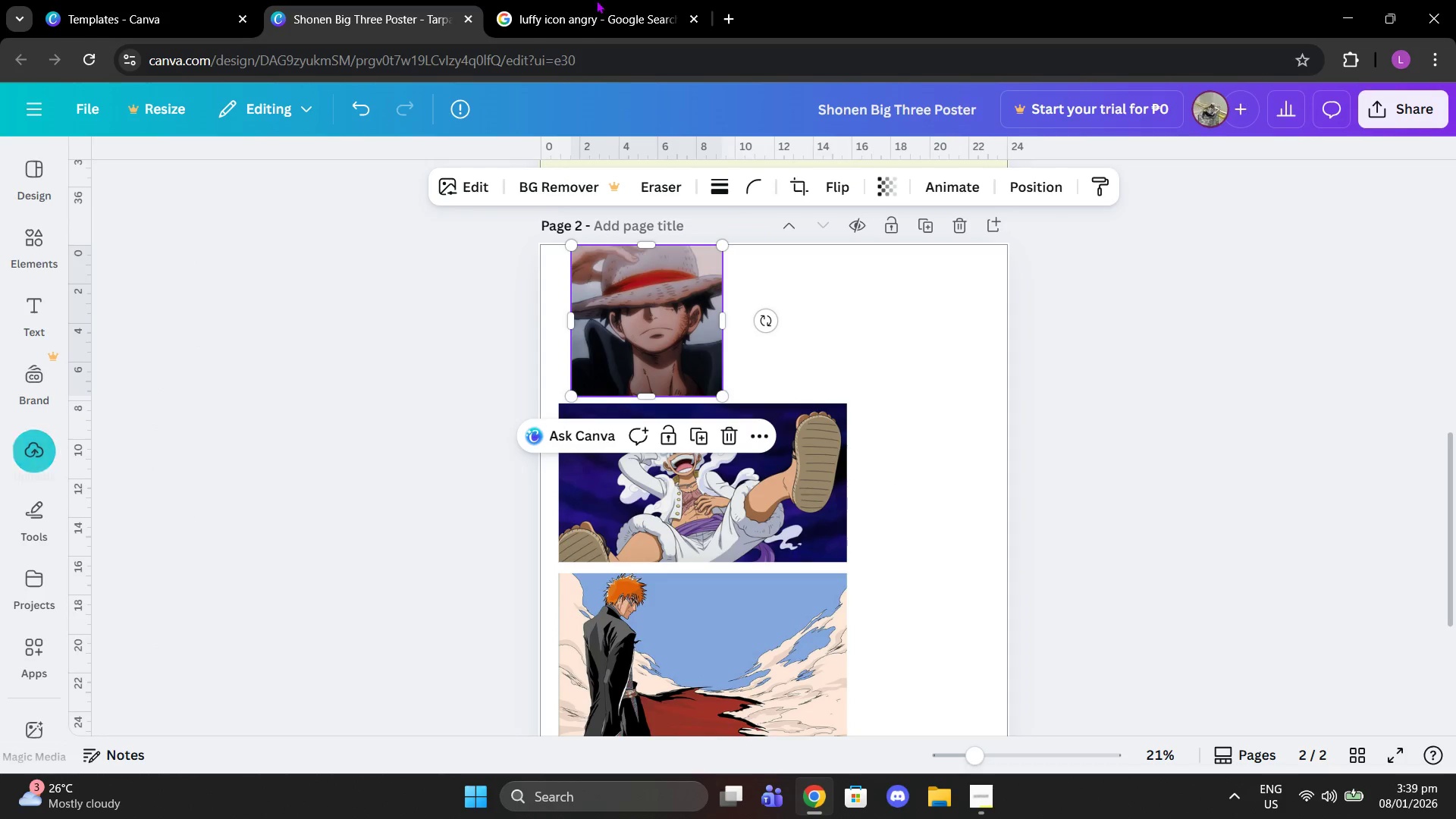 
left_click([594, 0])
 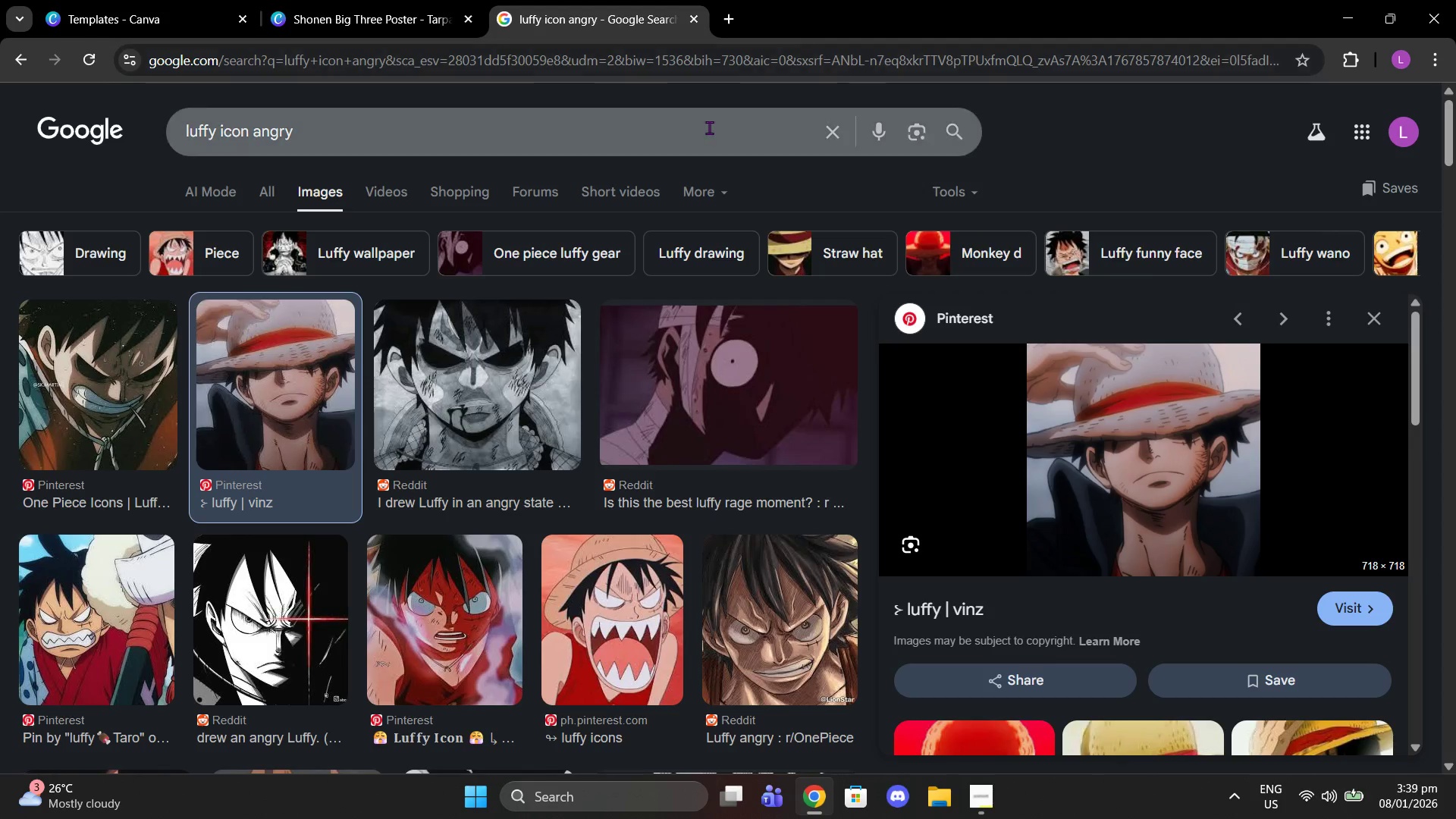 
left_click([710, 130])
 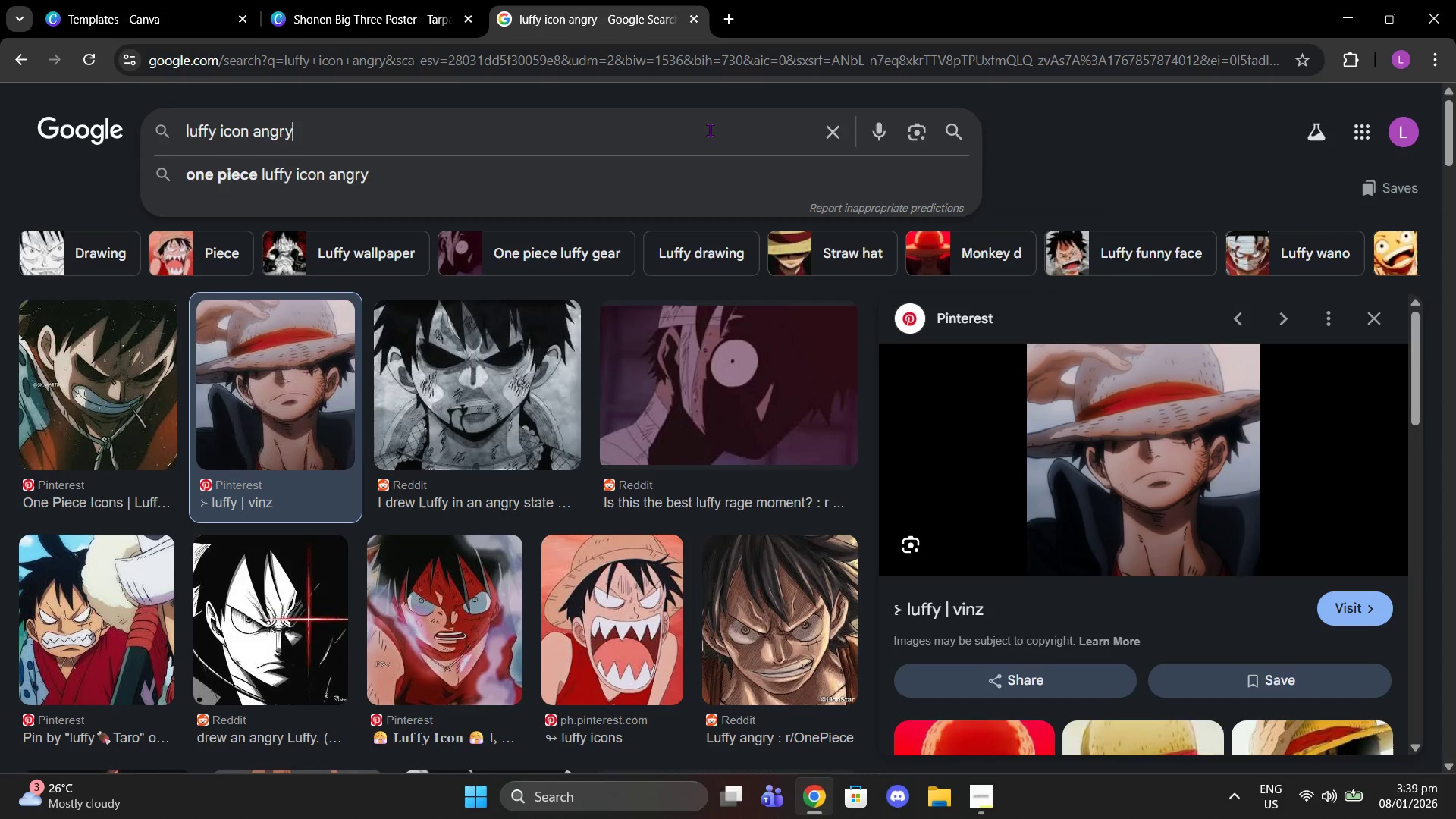 
left_click_drag(start_coordinate=[710, 130], to_coordinate=[231, 72])
 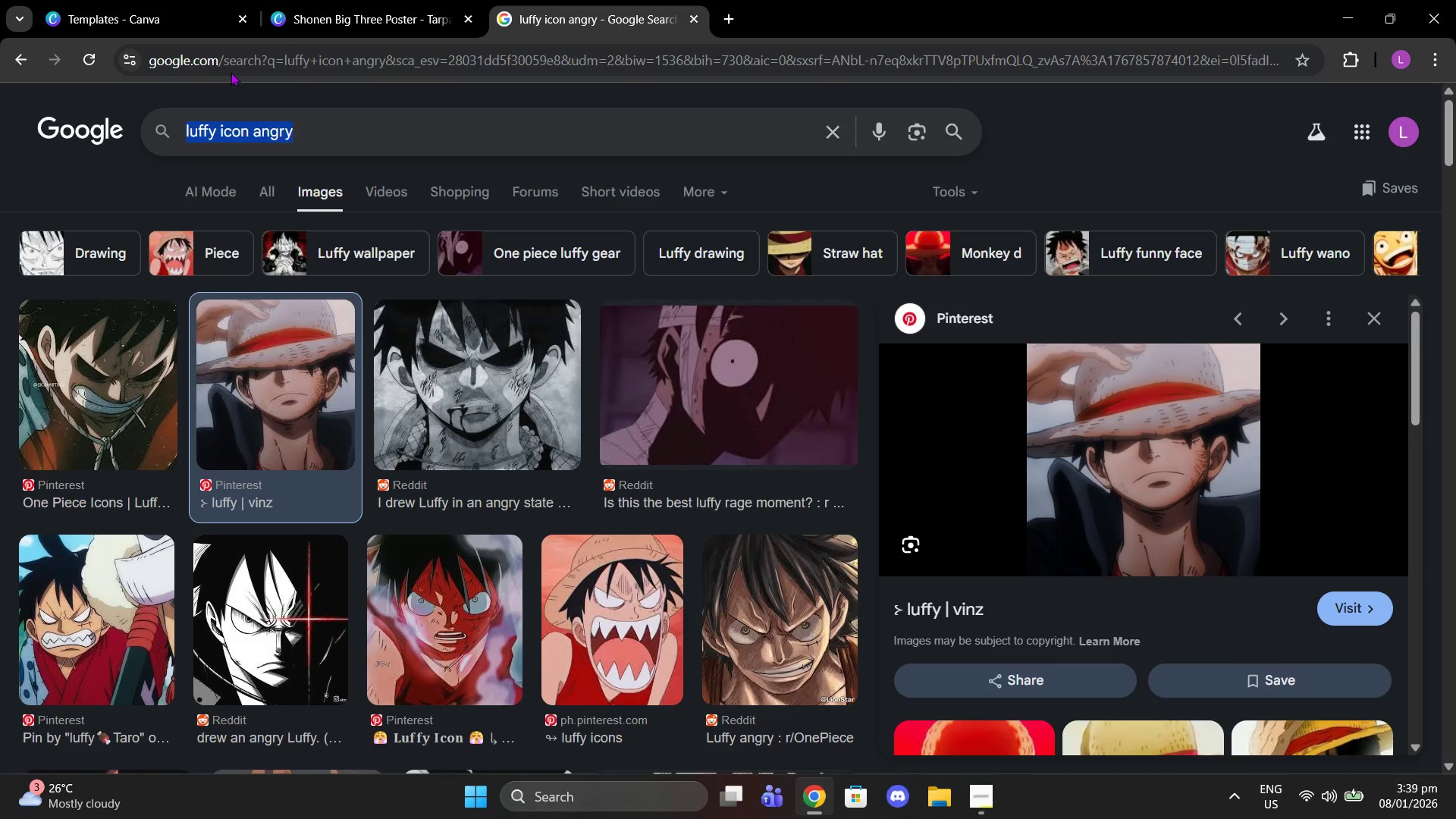 
type(ichigo icon angry)
 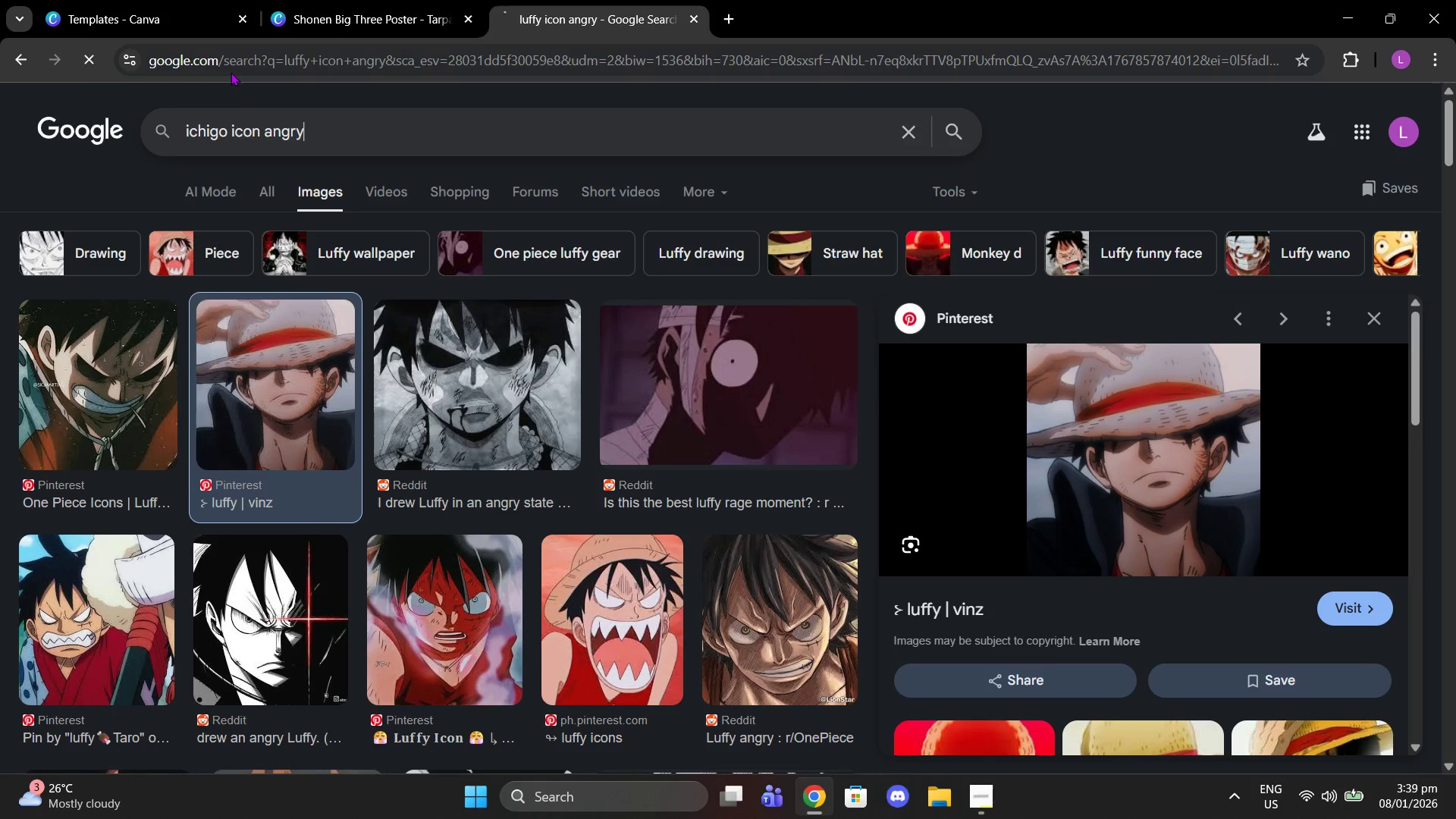 
key(Enter)
 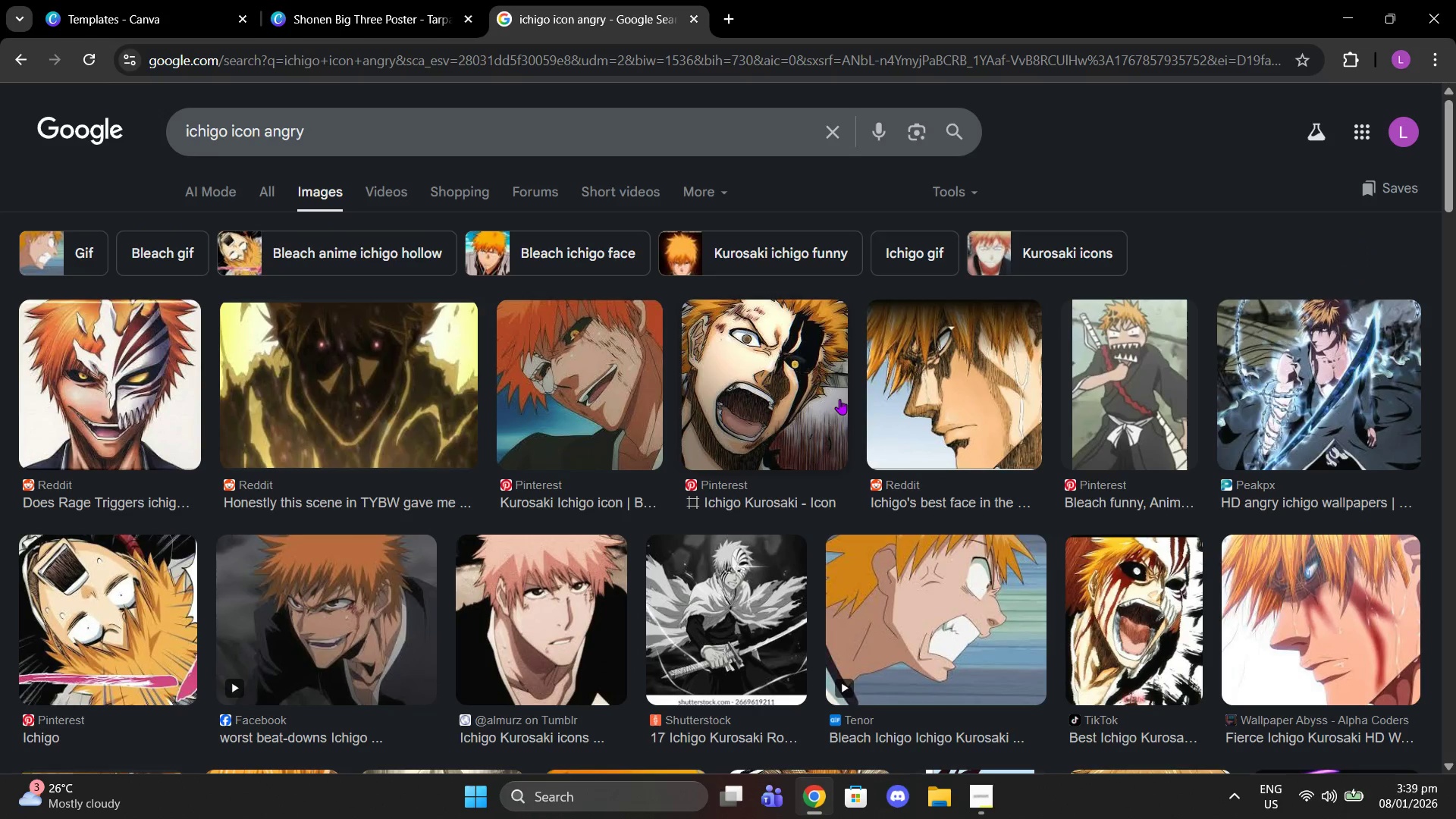 
wait(7.01)
 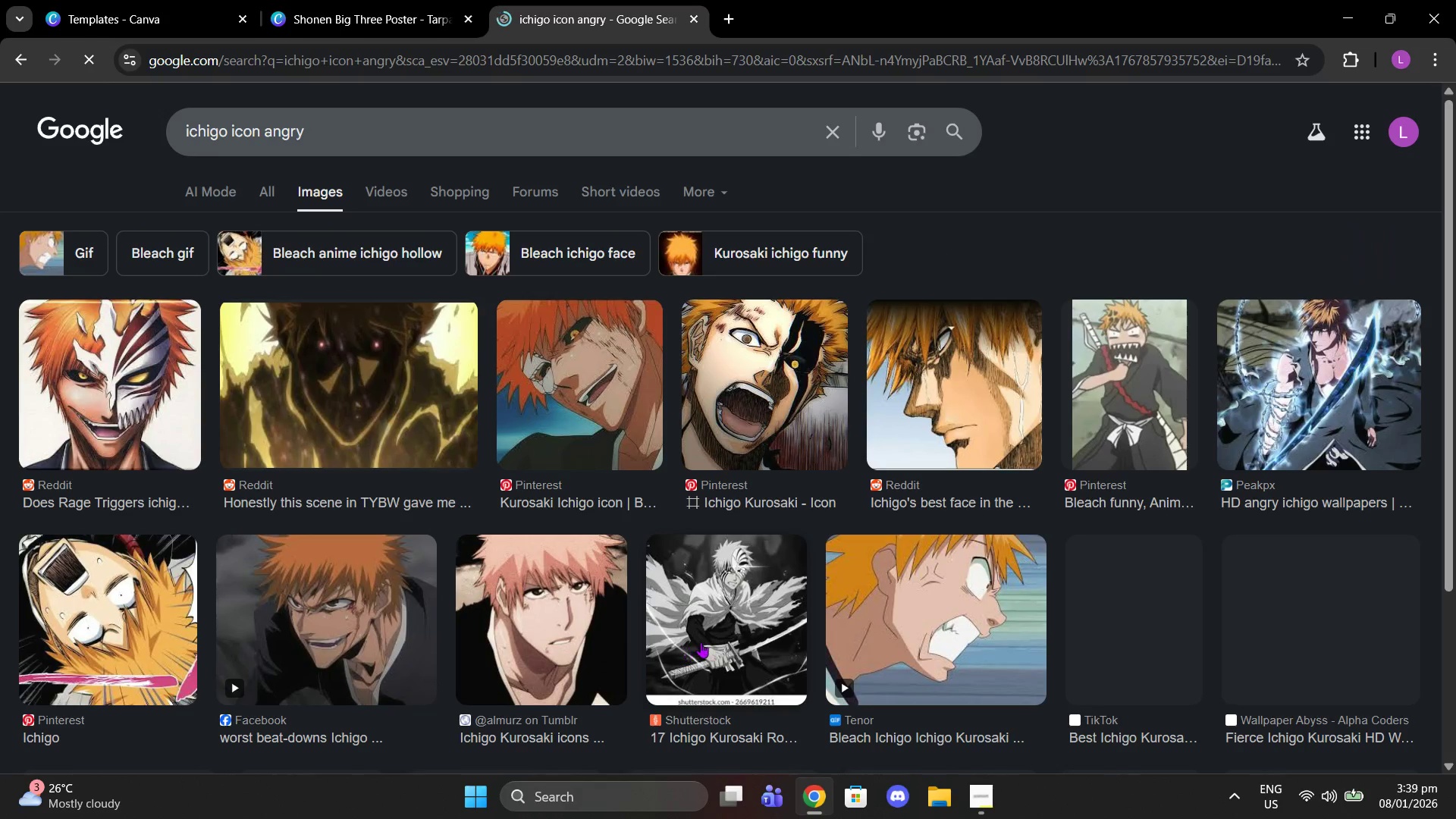 
scroll: coordinate [807, 419], scroll_direction: down, amount: 1.0
 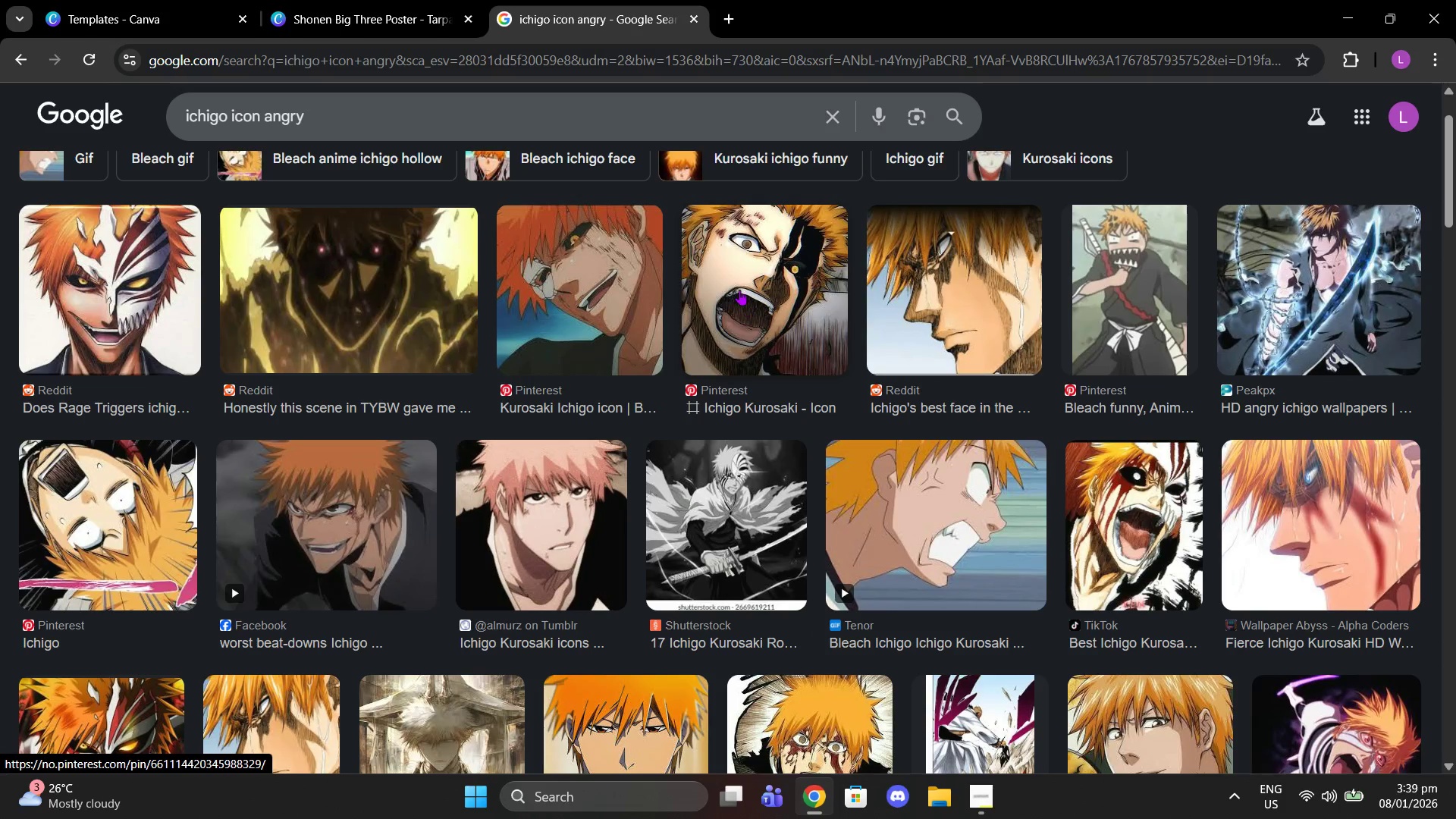 
left_click([739, 290])
 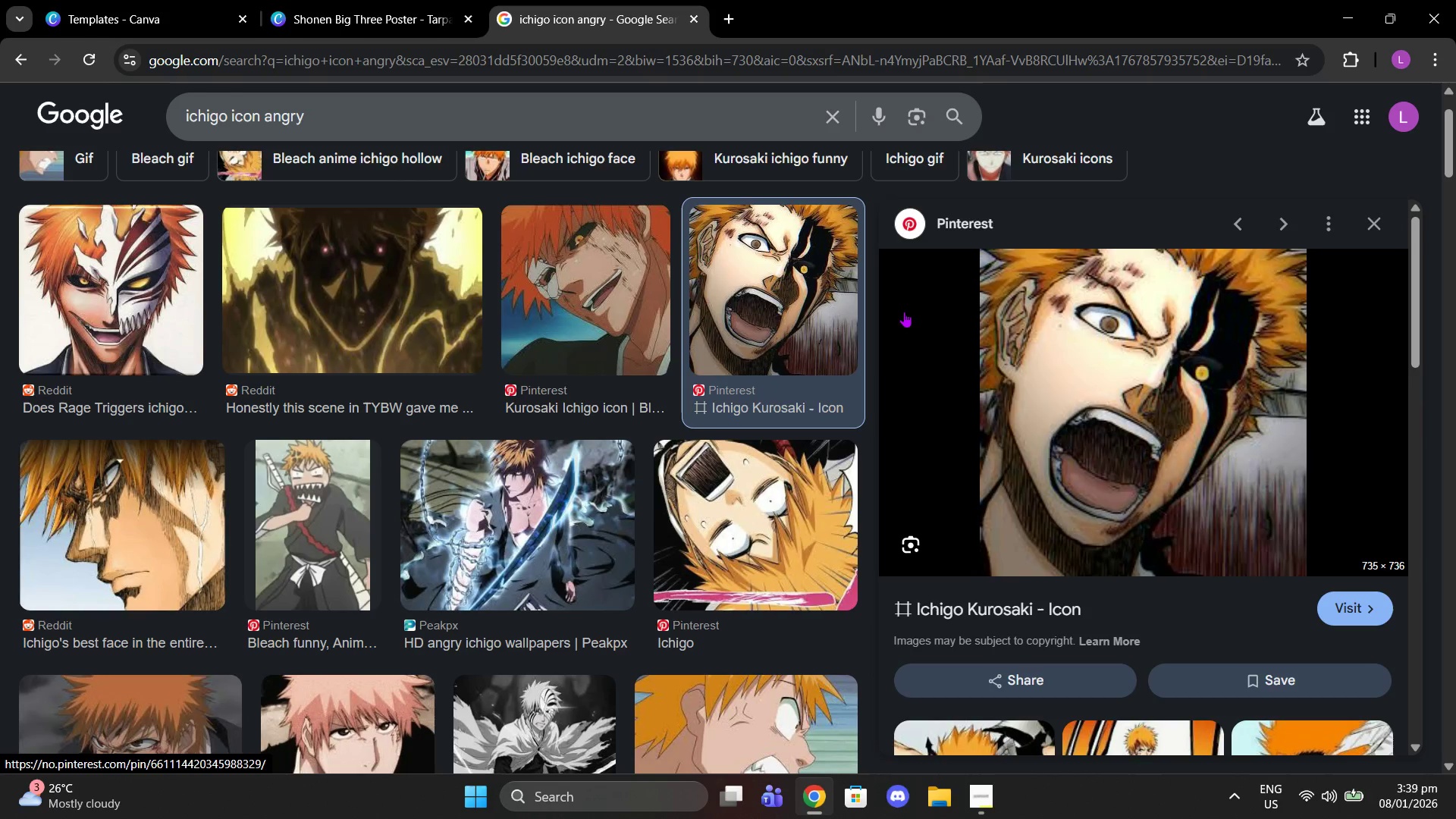 
right_click([1235, 388])
 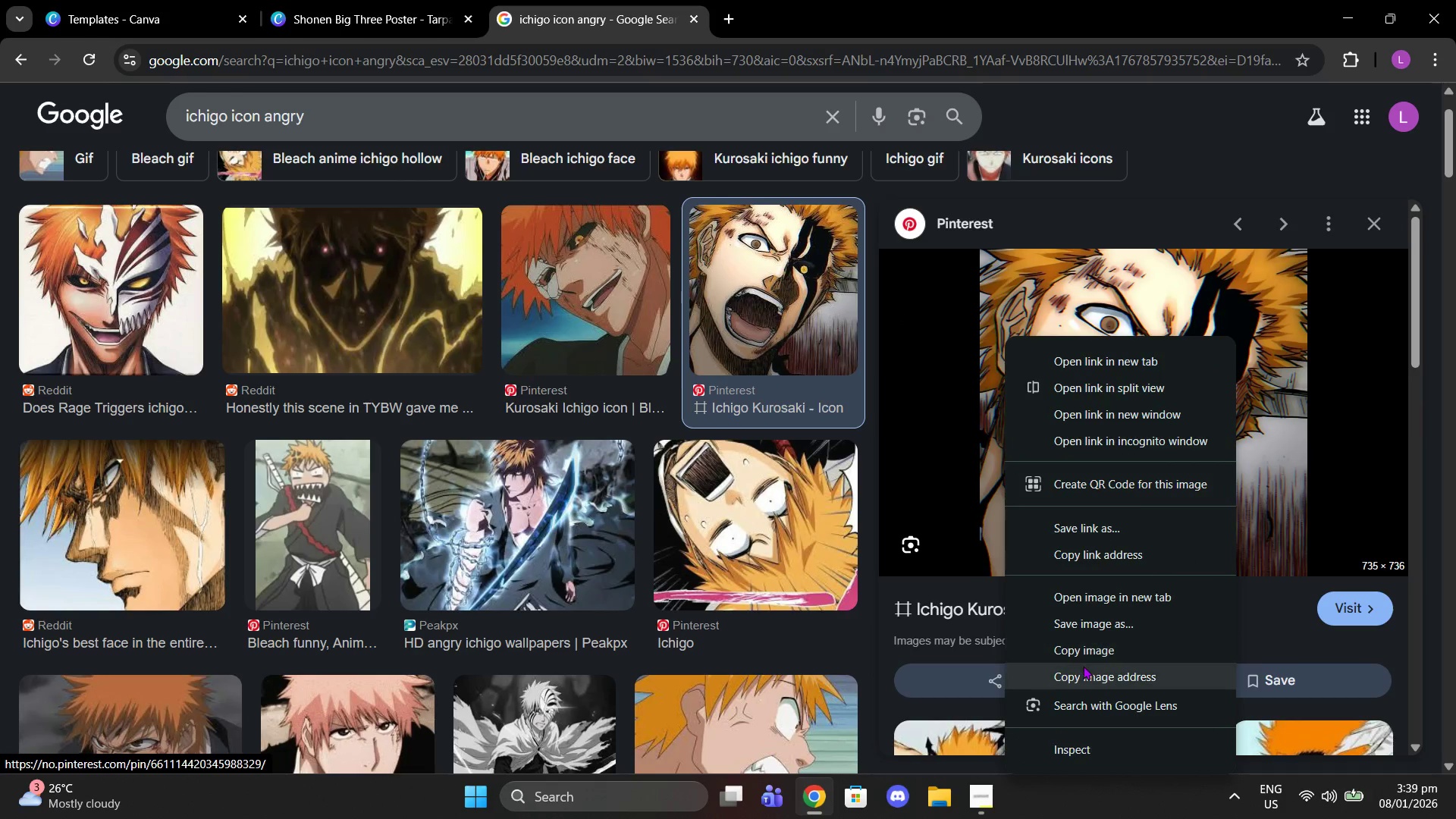 
left_click([1071, 644])
 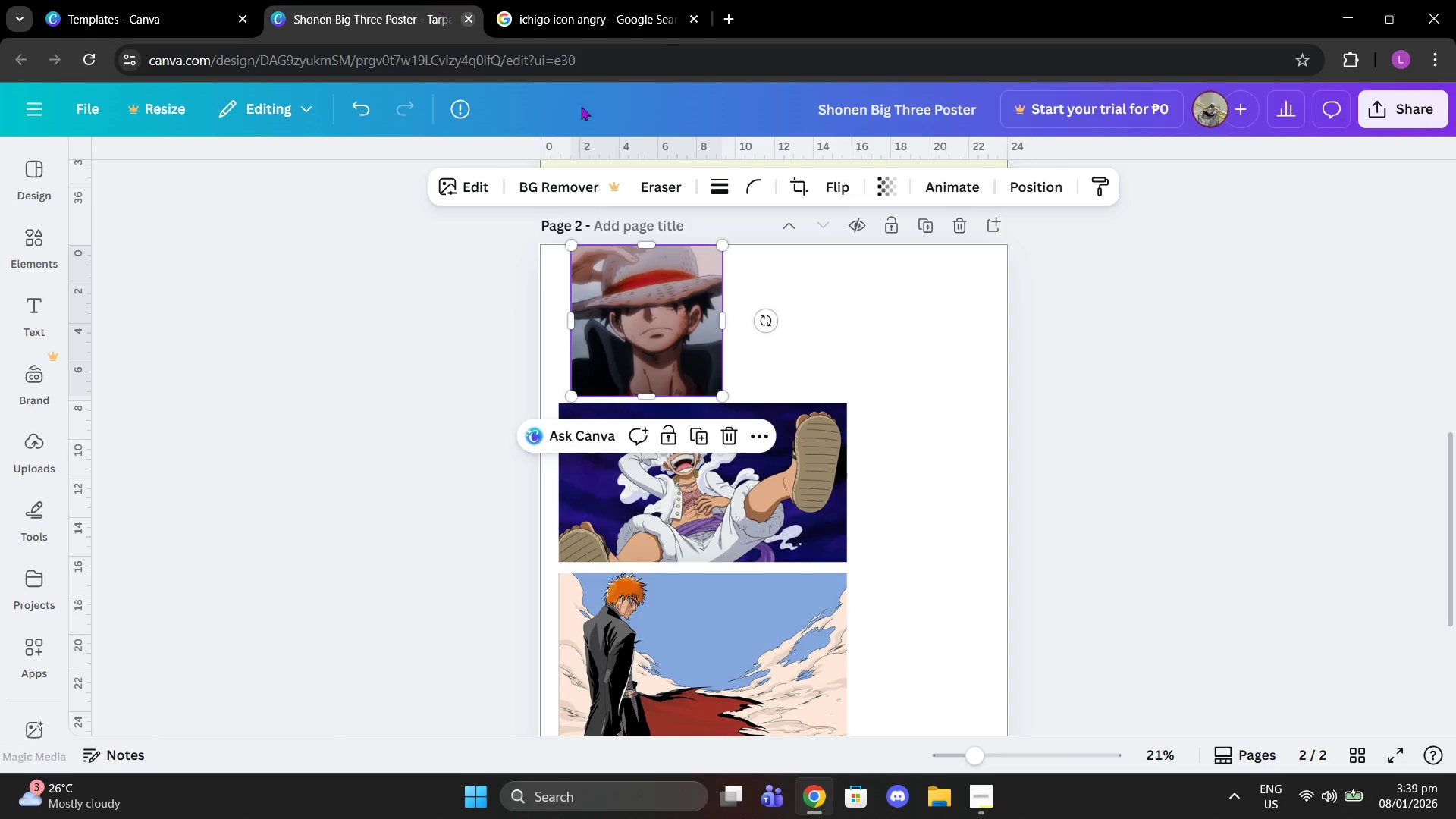 
key(Control+V)
 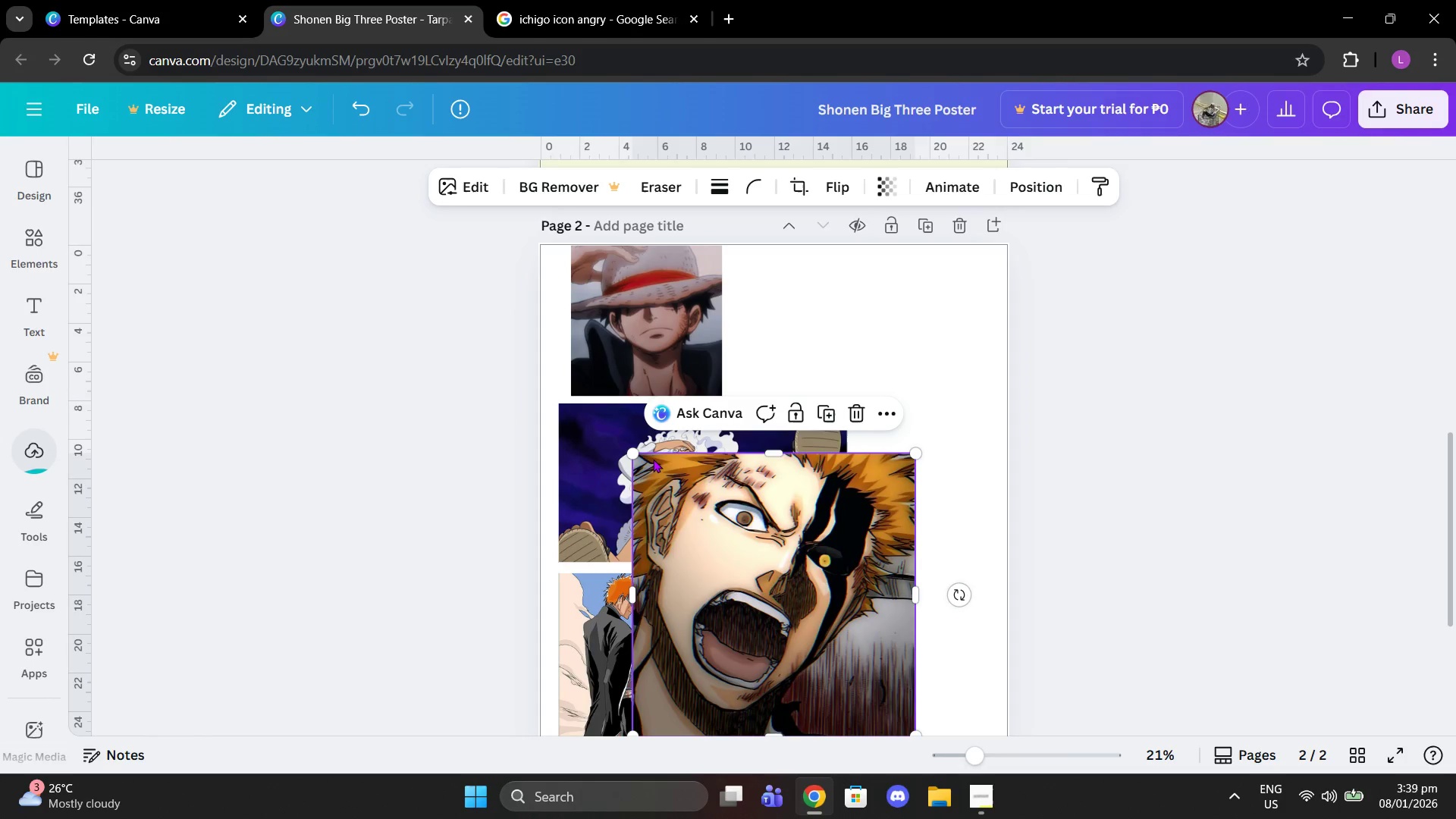 
left_click_drag(start_coordinate=[629, 450], to_coordinate=[799, 558])
 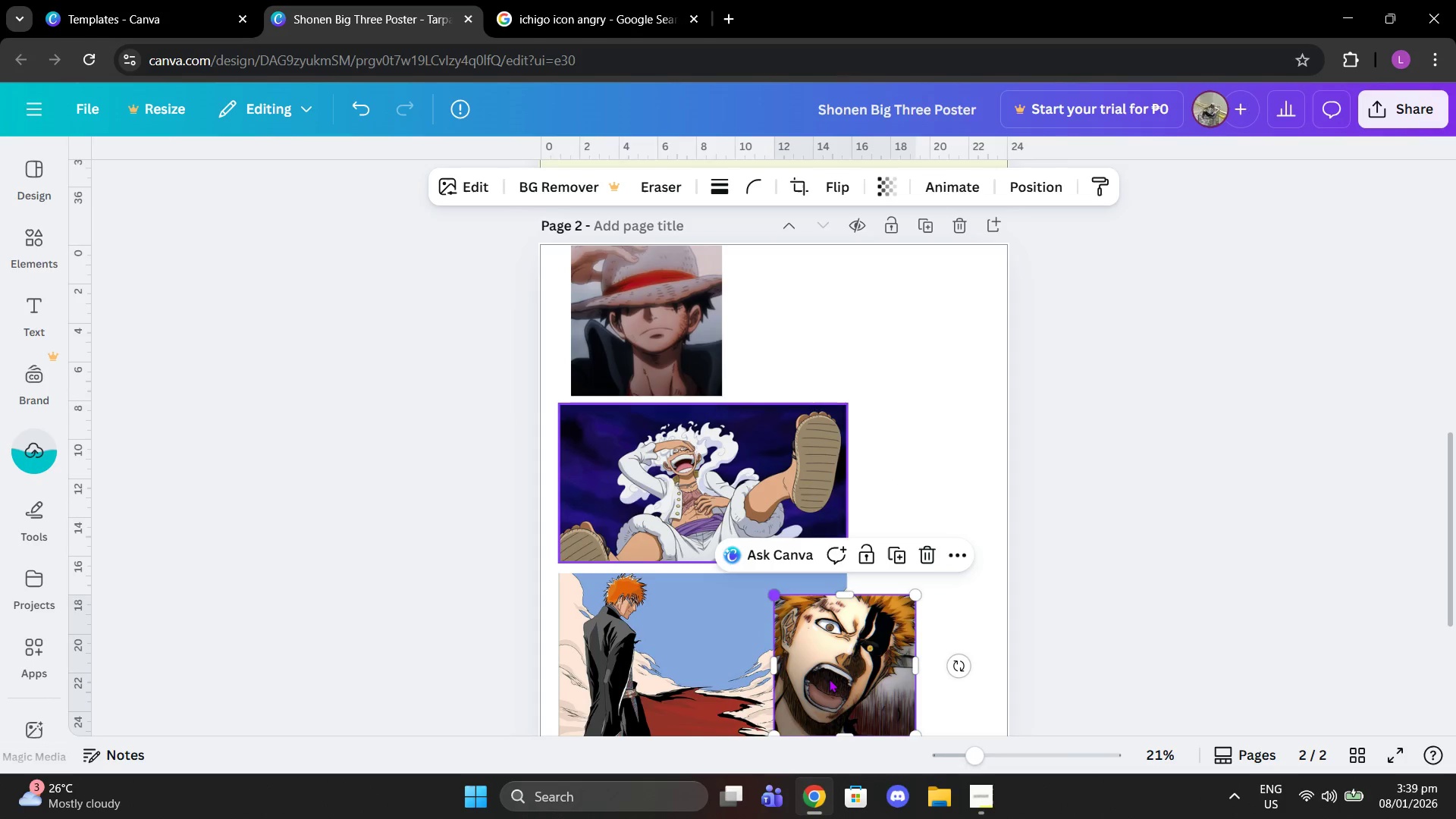 
left_click_drag(start_coordinate=[829, 677], to_coordinate=[780, 328])
 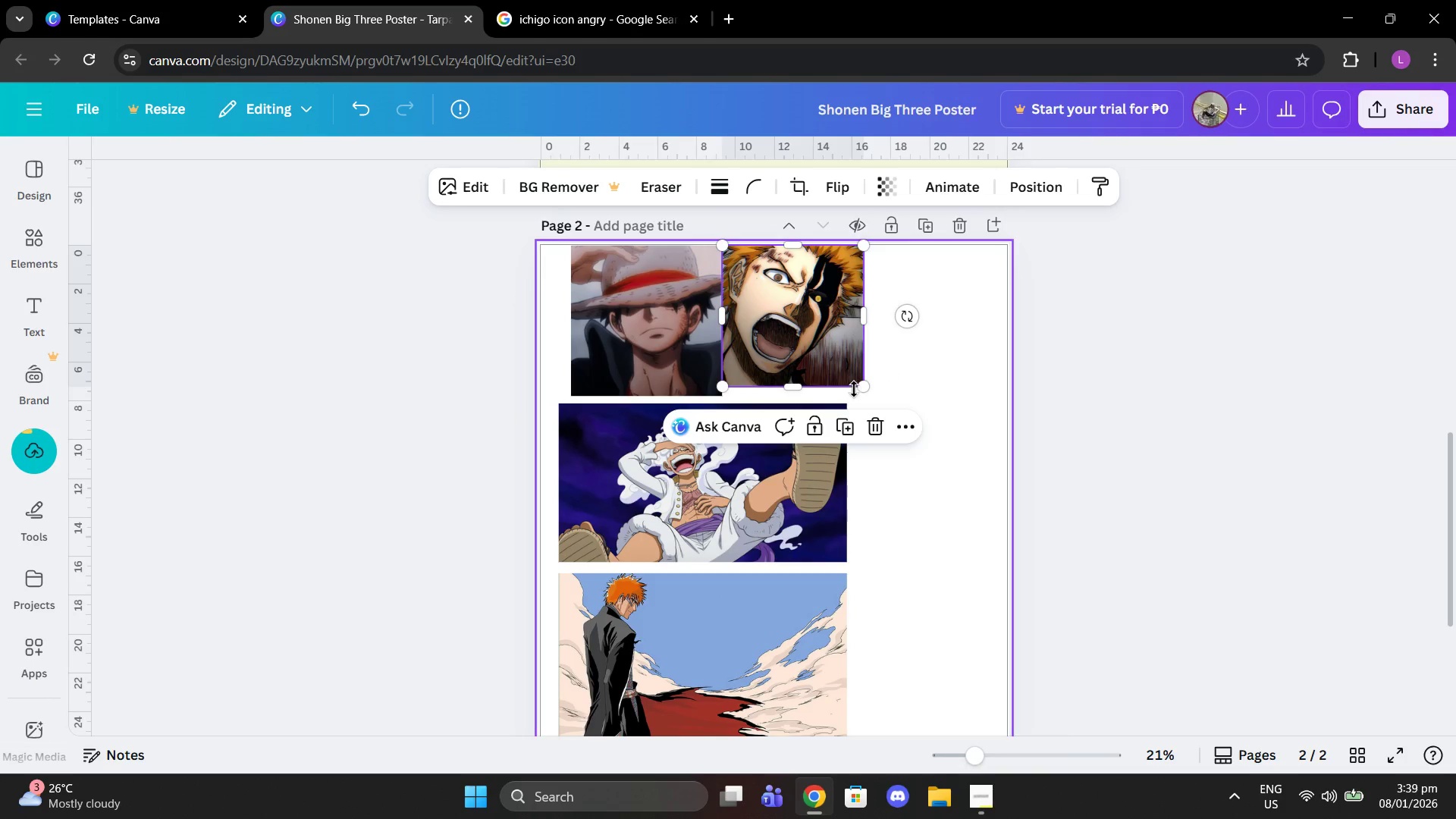 
left_click_drag(start_coordinate=[855, 387], to_coordinate=[859, 381])
 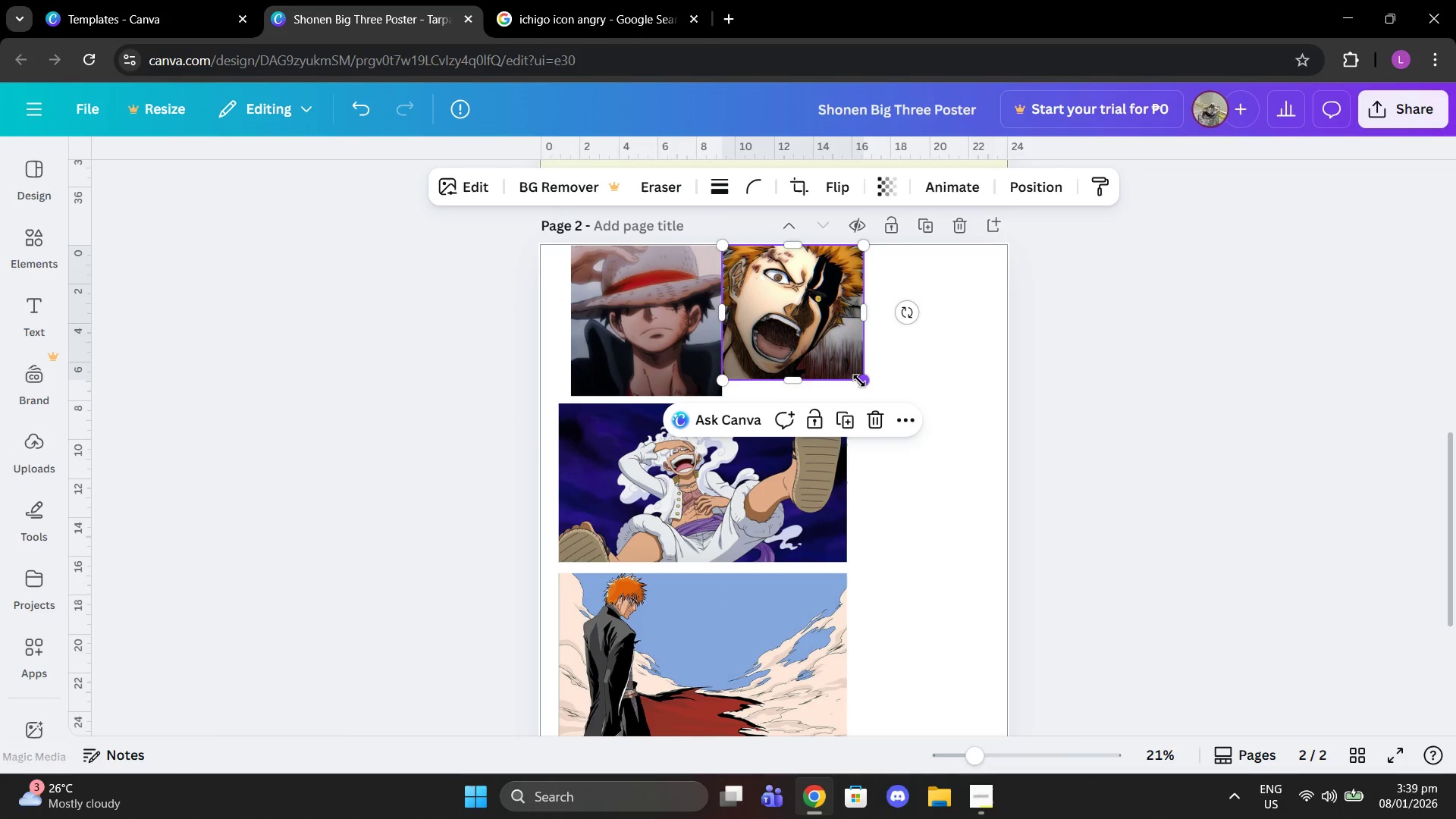 
right_click([859, 381])
 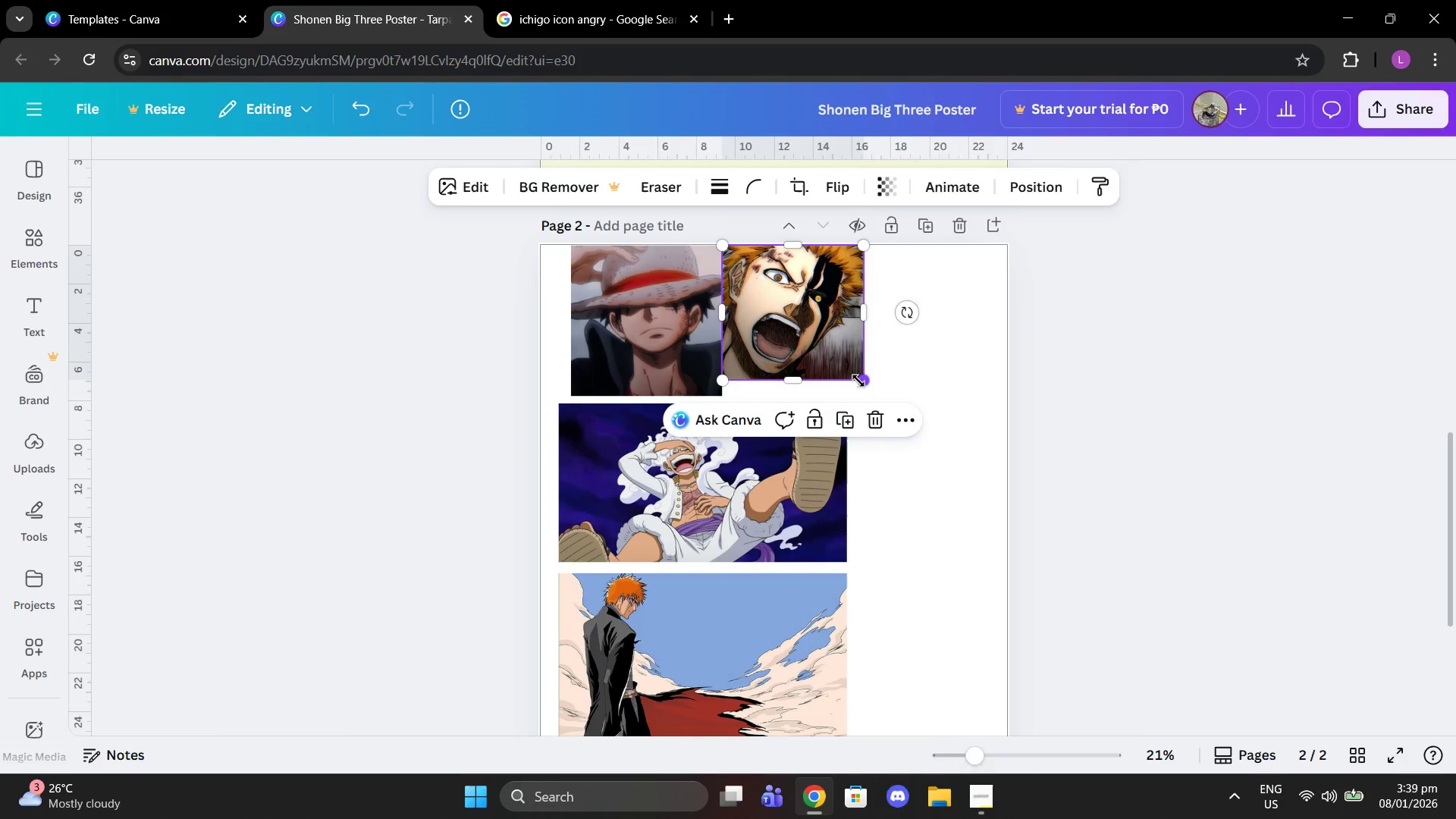 
key(Control+Z)
 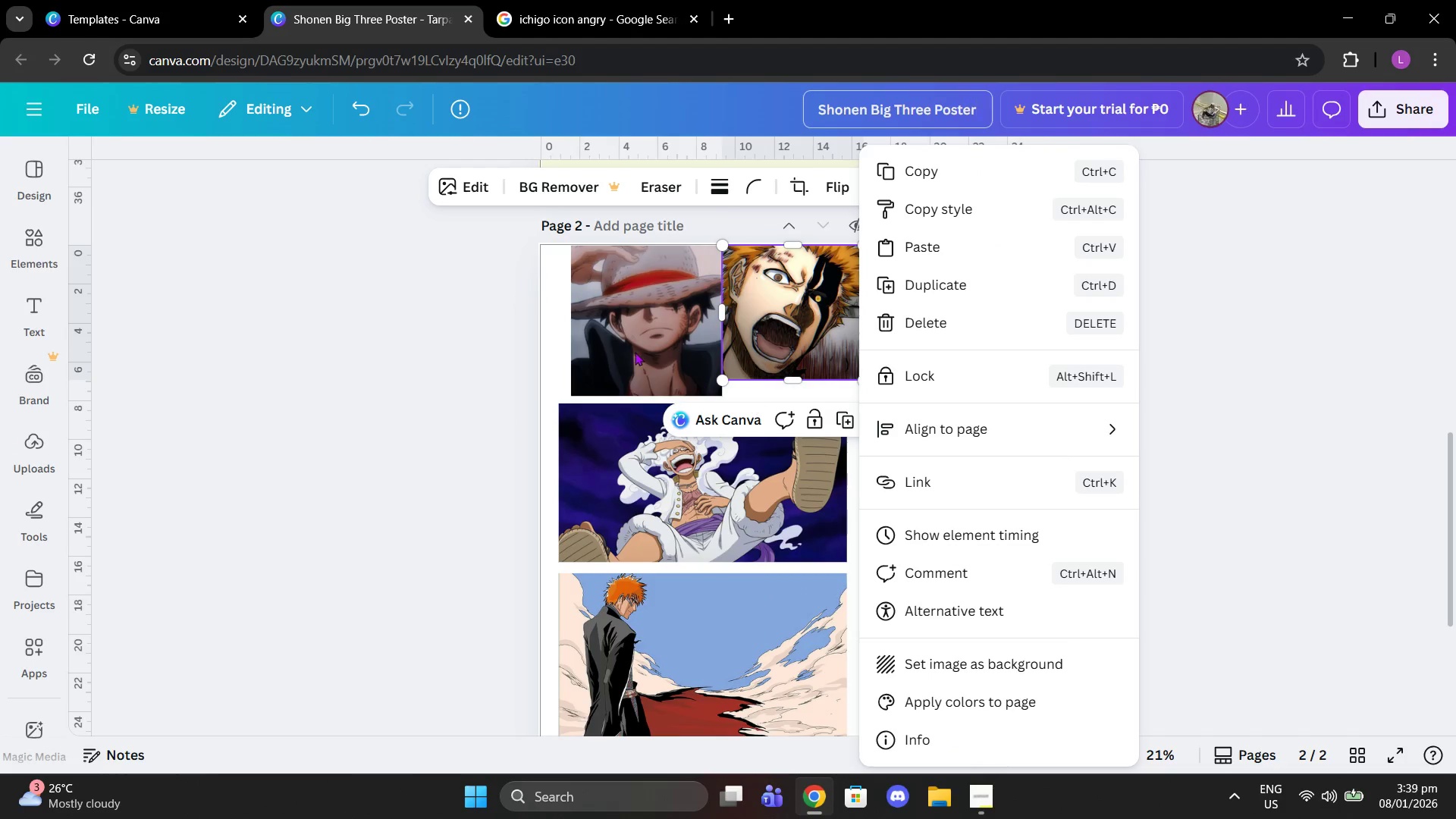 
left_click([465, 308])
 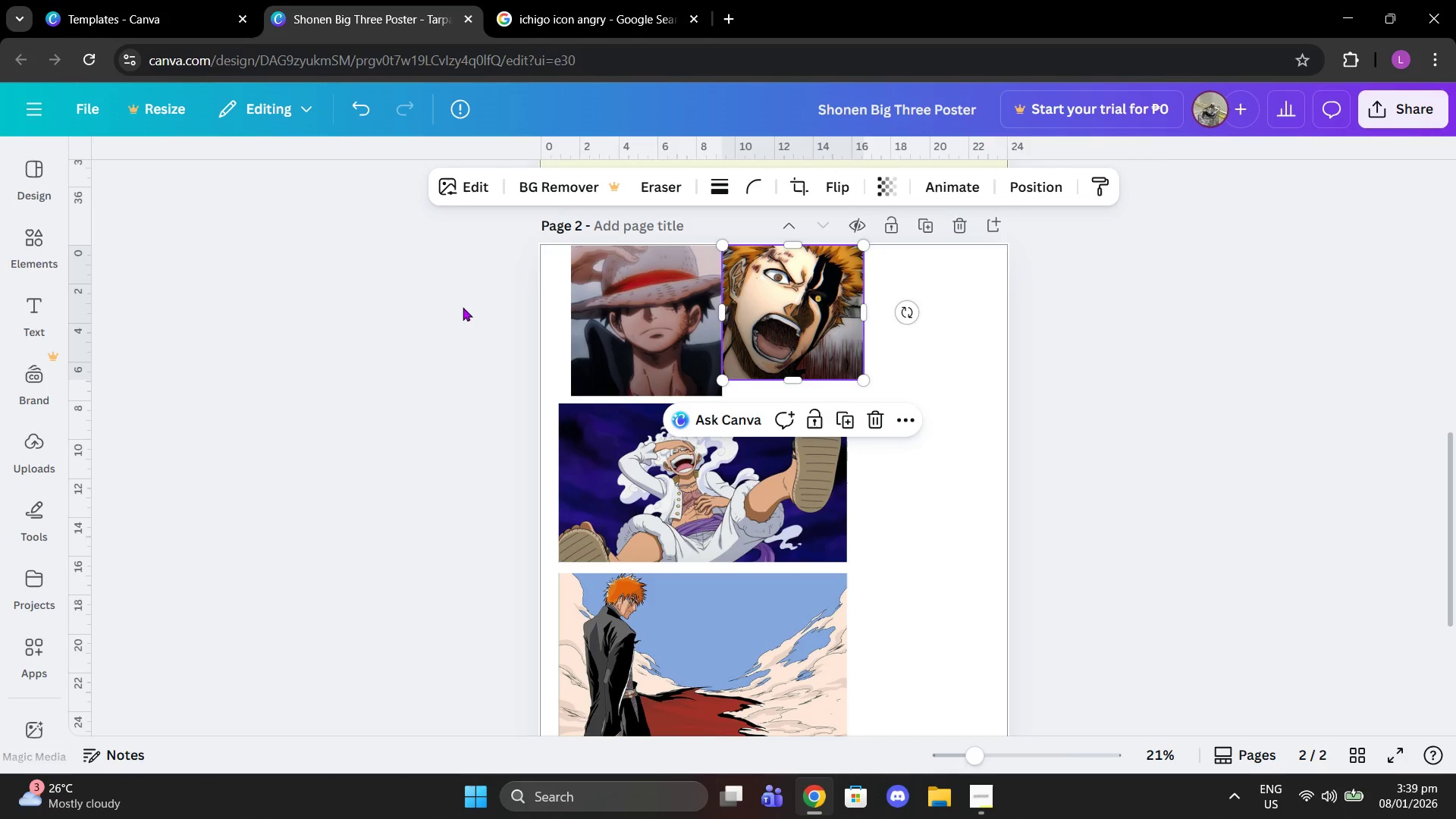 
key(Control+Z)
 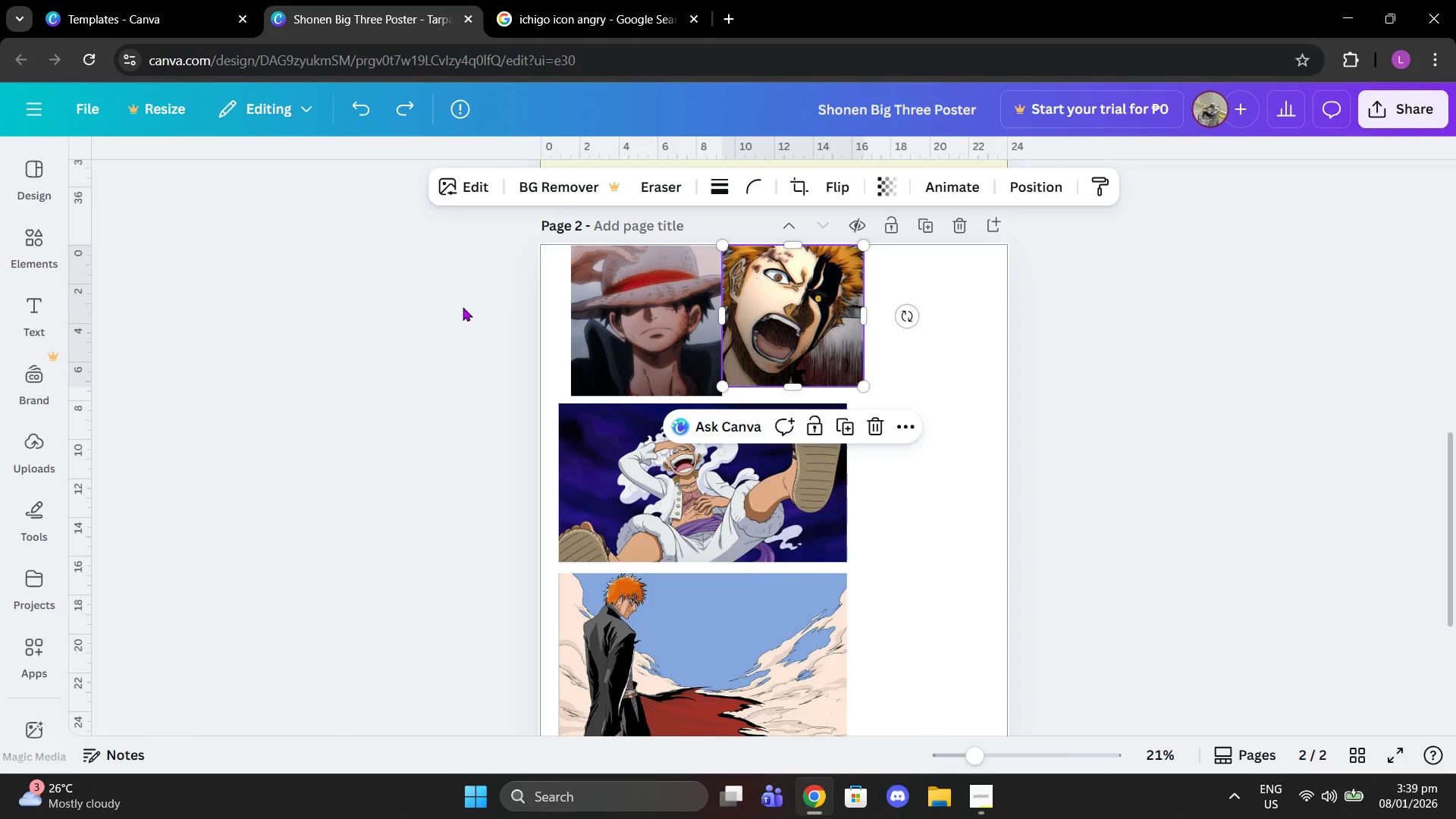 
key(Control+Z)
 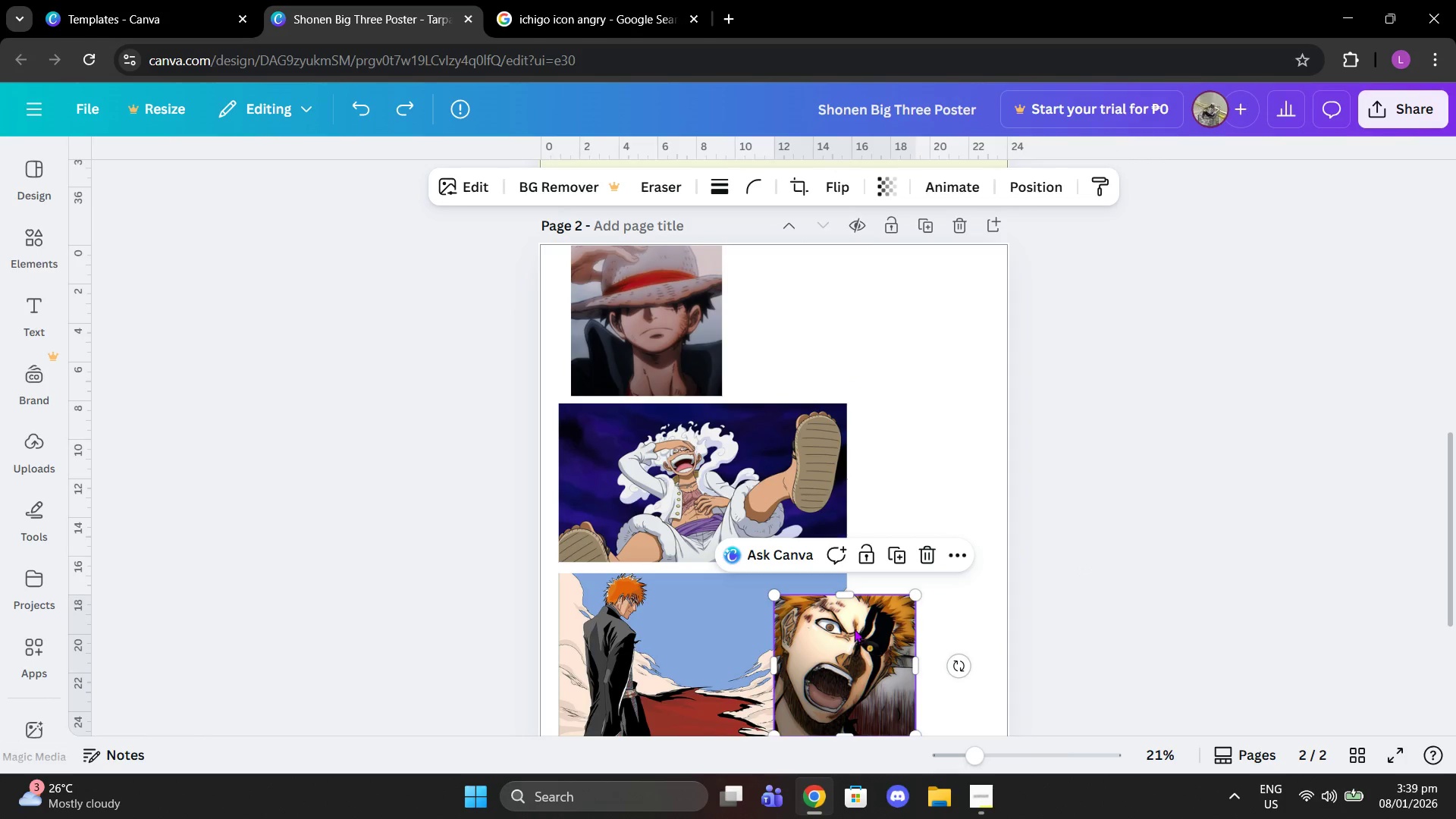 
left_click_drag(start_coordinate=[854, 629], to_coordinate=[810, 279])
 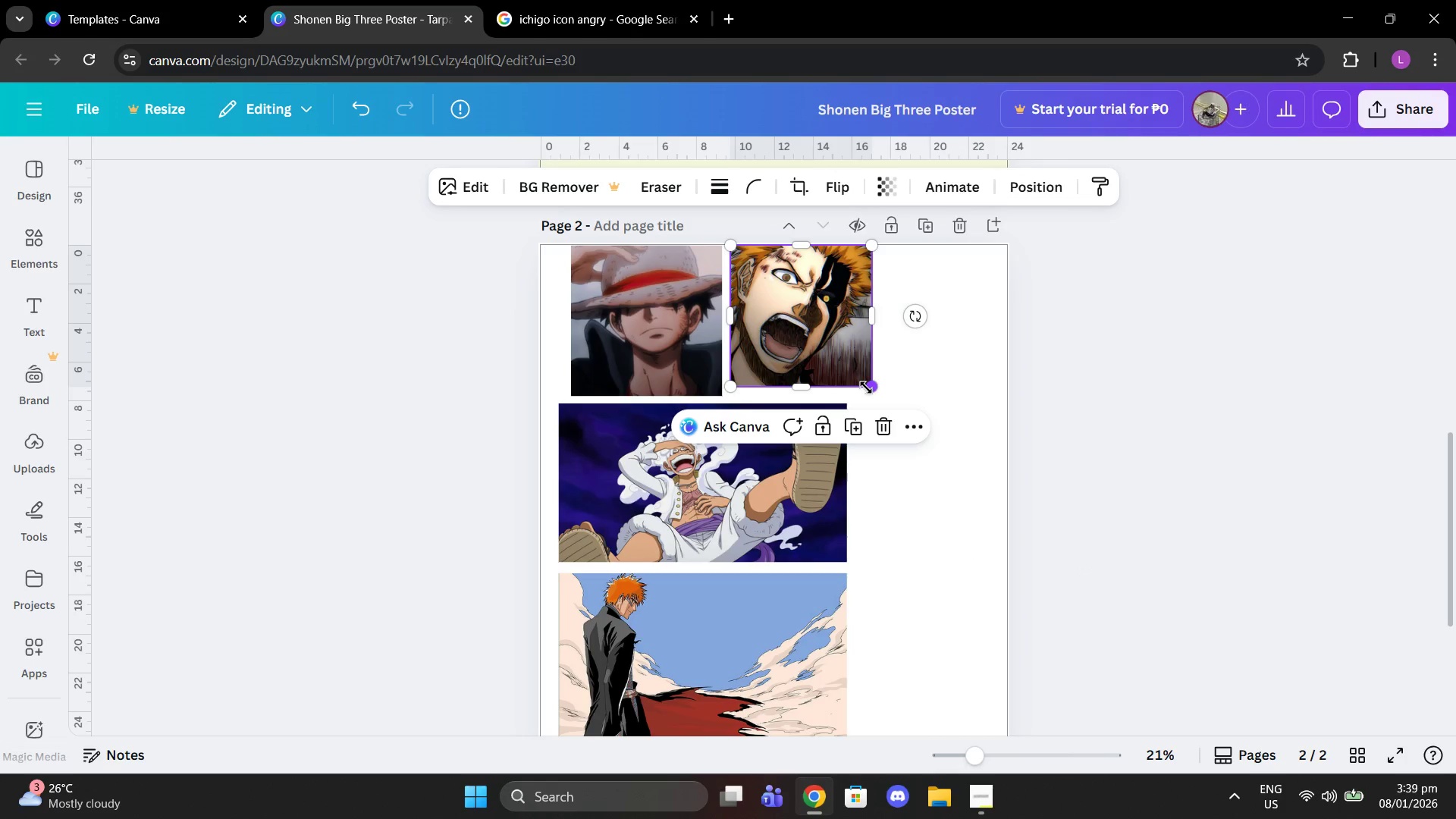 
left_click_drag(start_coordinate=[866, 388], to_coordinate=[874, 388])
 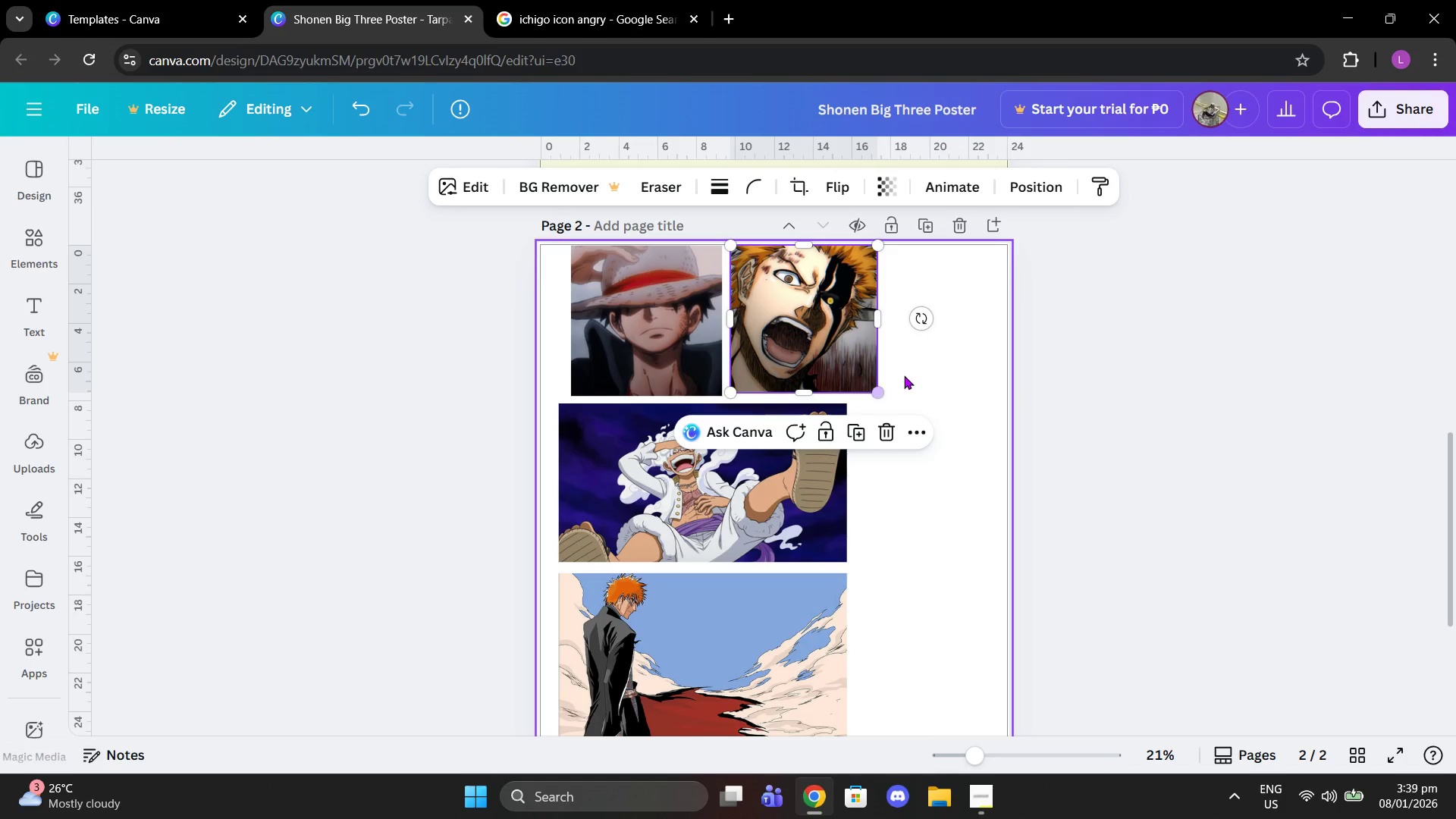 
left_click([907, 367])
 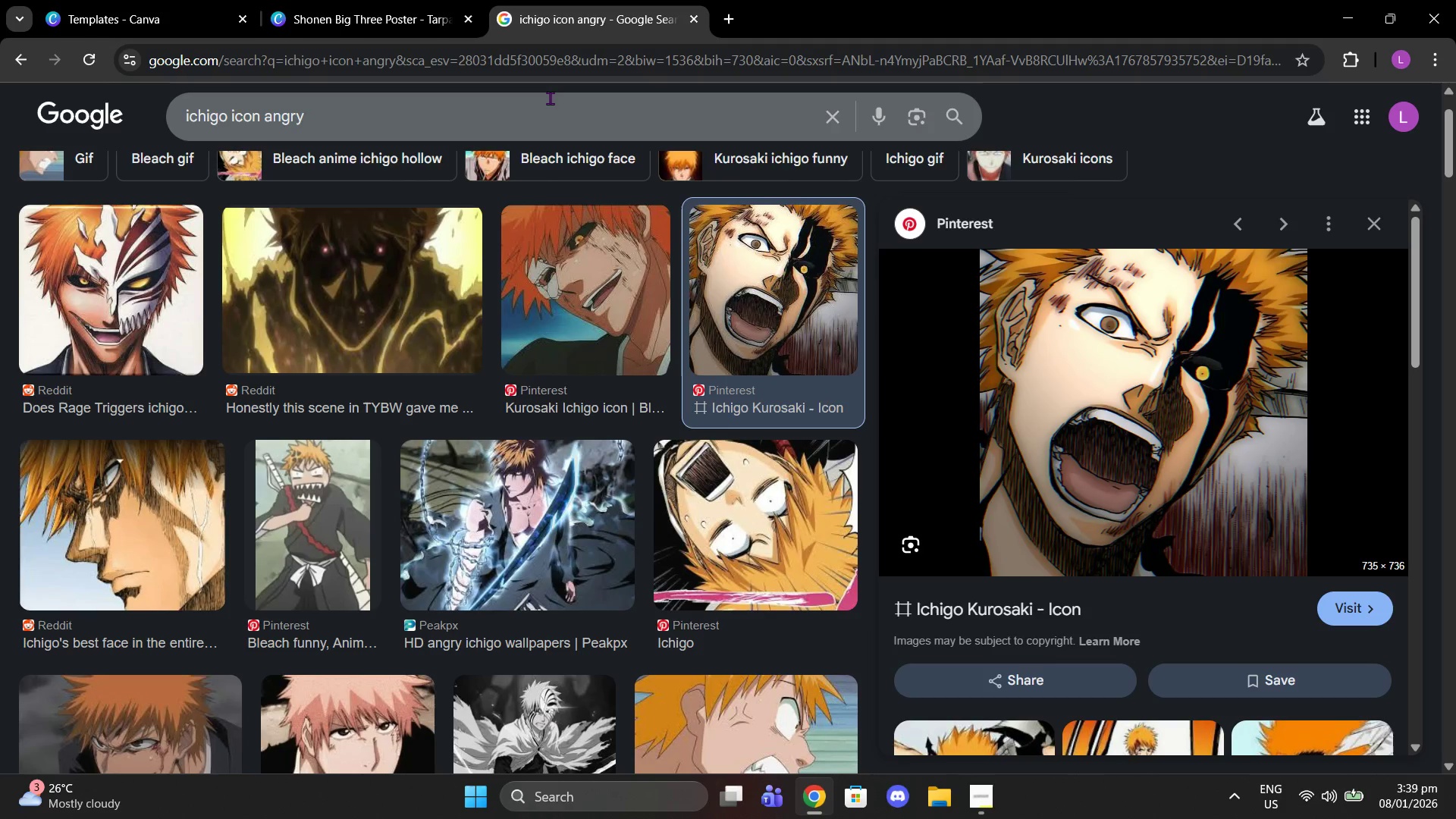 
scroll: coordinate [610, 377], scroll_direction: down, amount: 5.0
 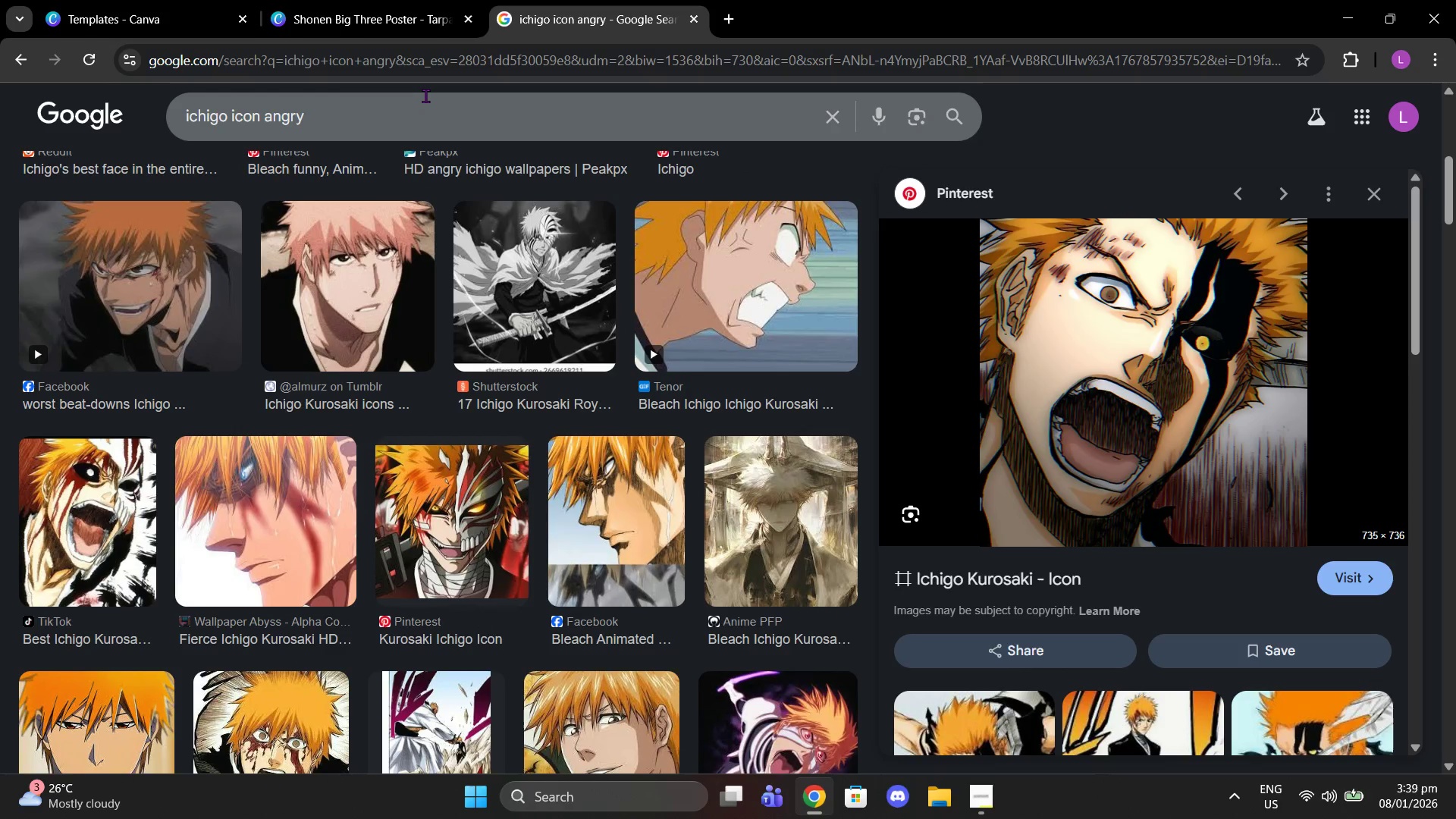 
left_click_drag(start_coordinate=[424, 96], to_coordinate=[17, 37])
 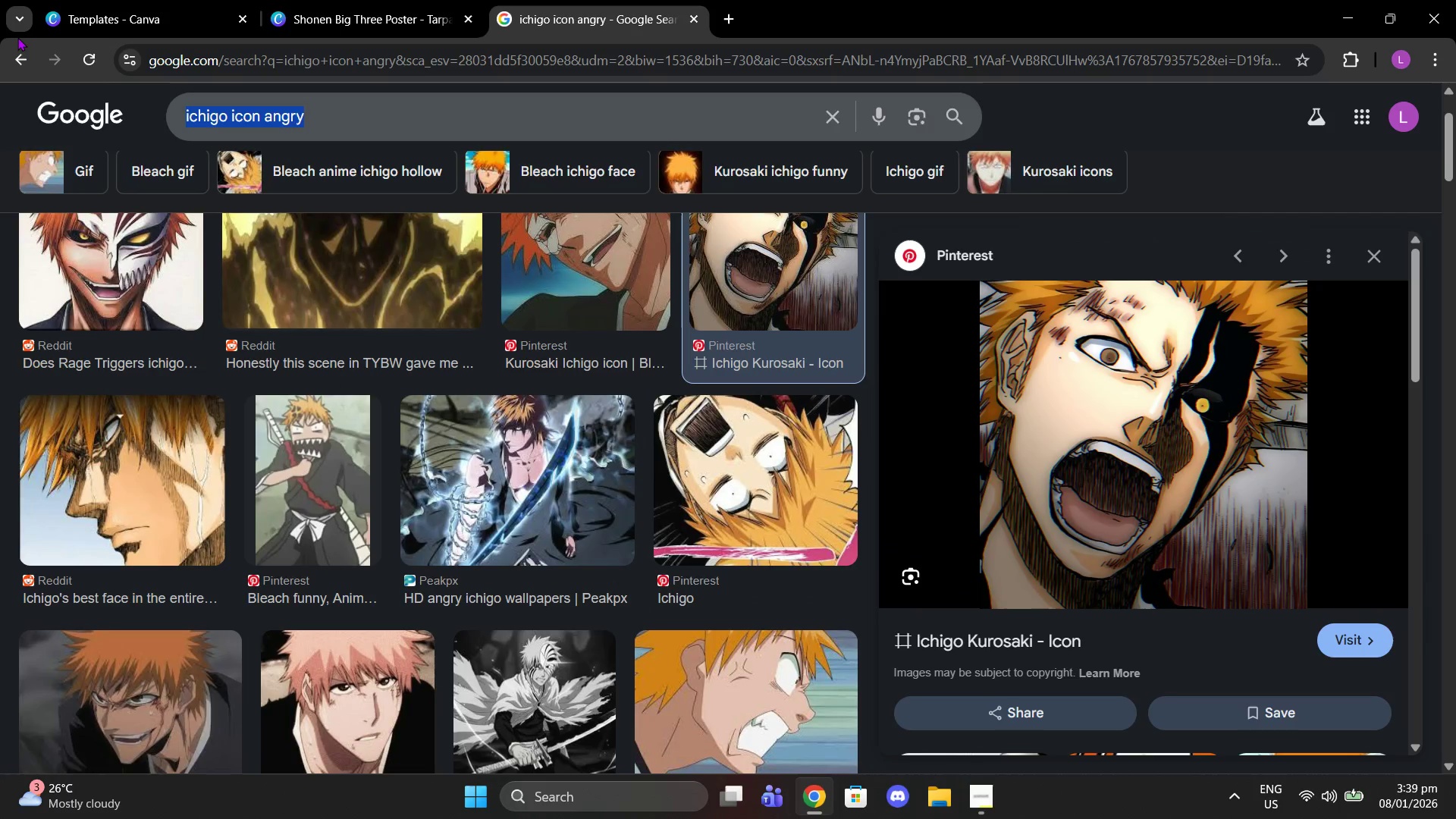 
type(narutoi )
key(Backspace)
key(Backspace)
type( icon)
 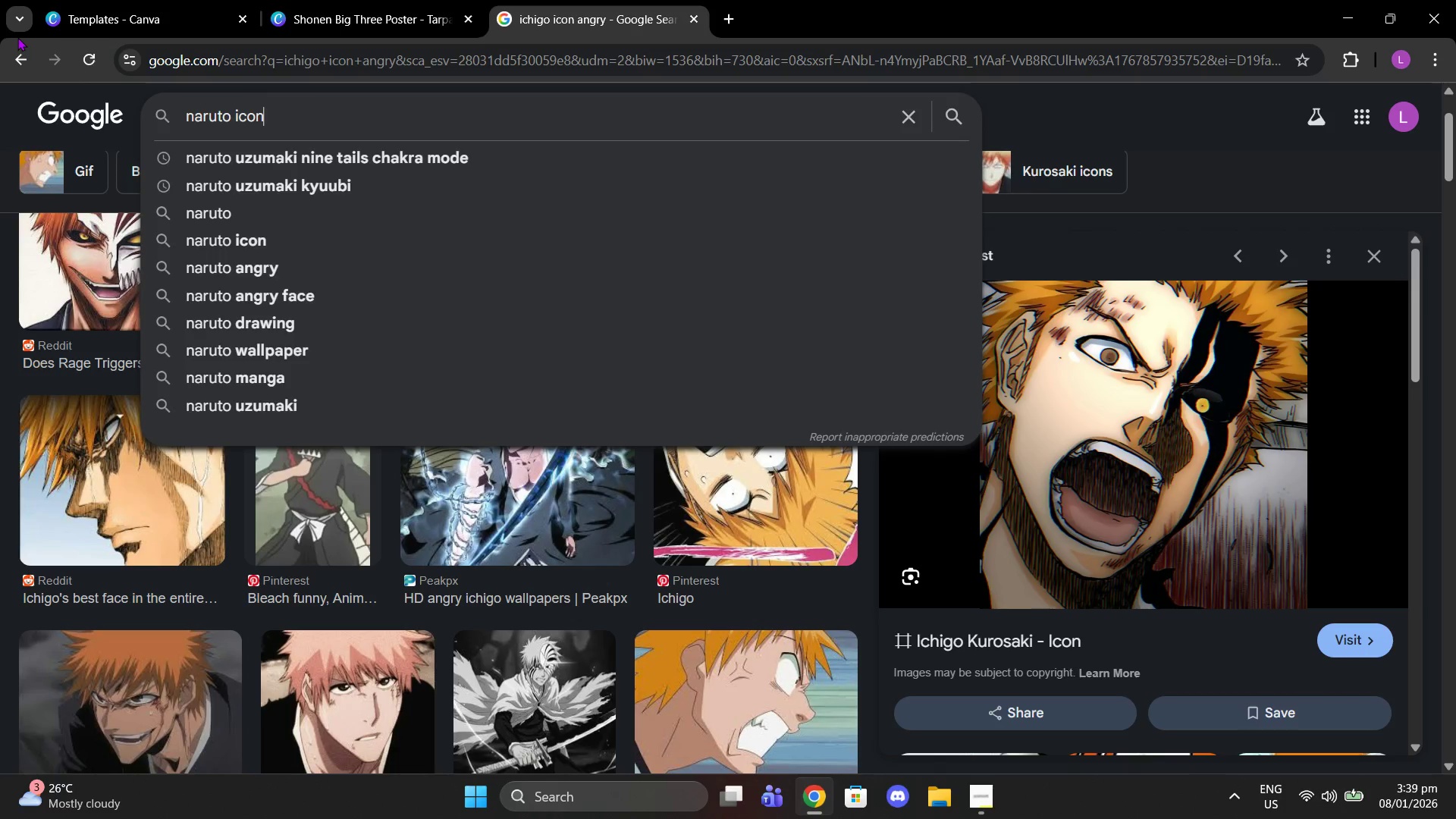 
key(Enter)
 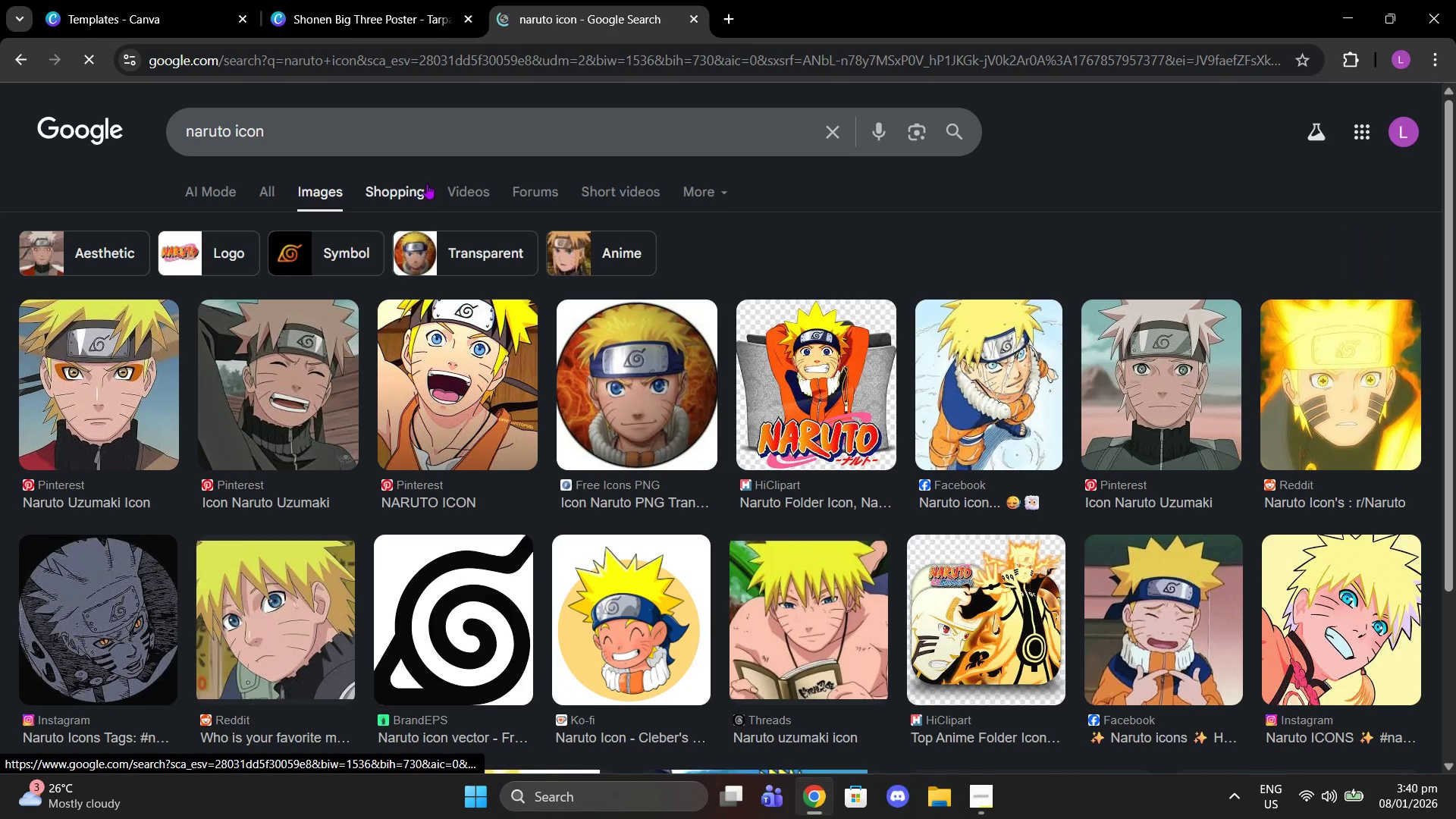 
scroll: coordinate [999, 337], scroll_direction: down, amount: 19.0
 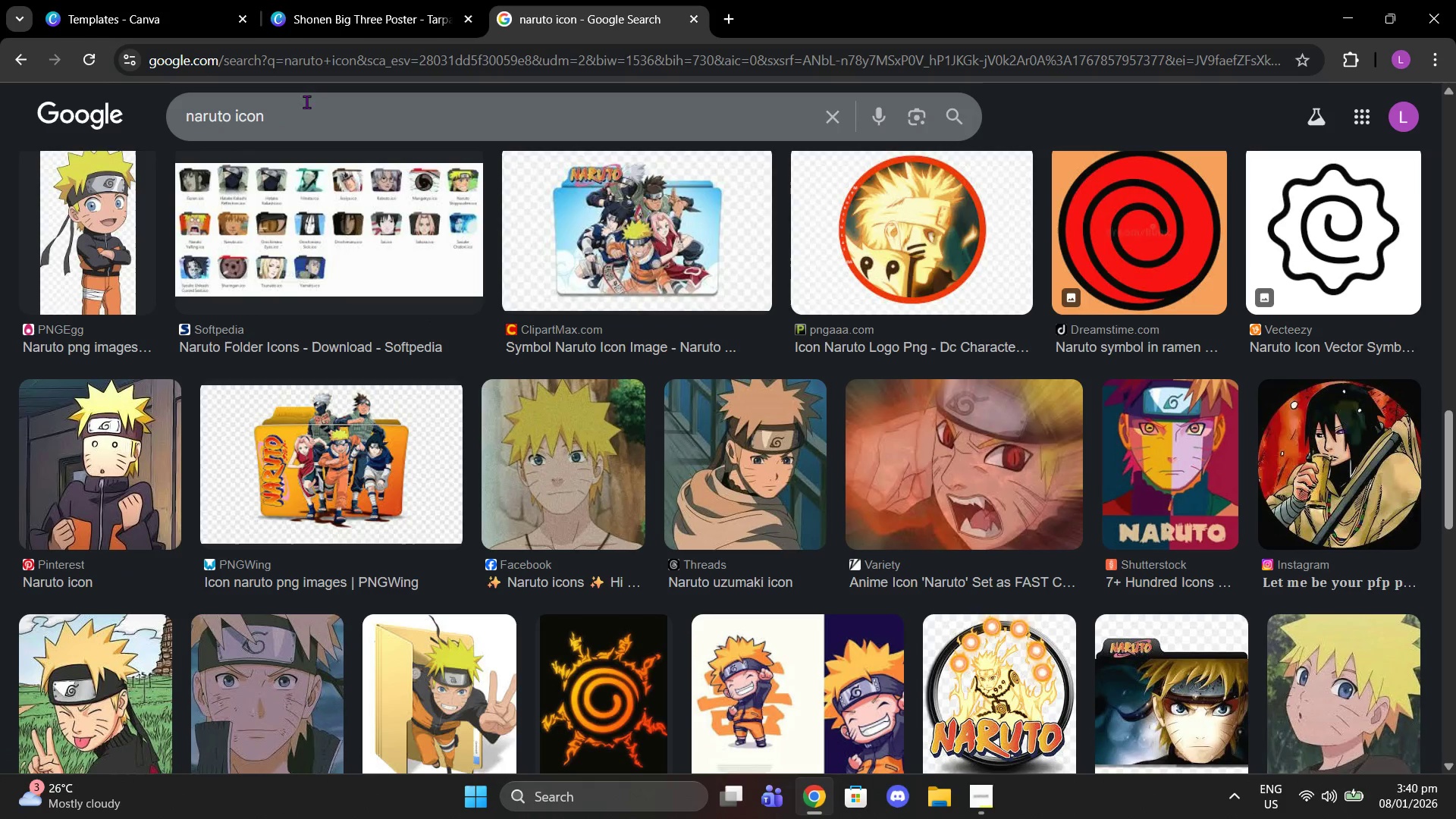 
left_click([327, 107])
 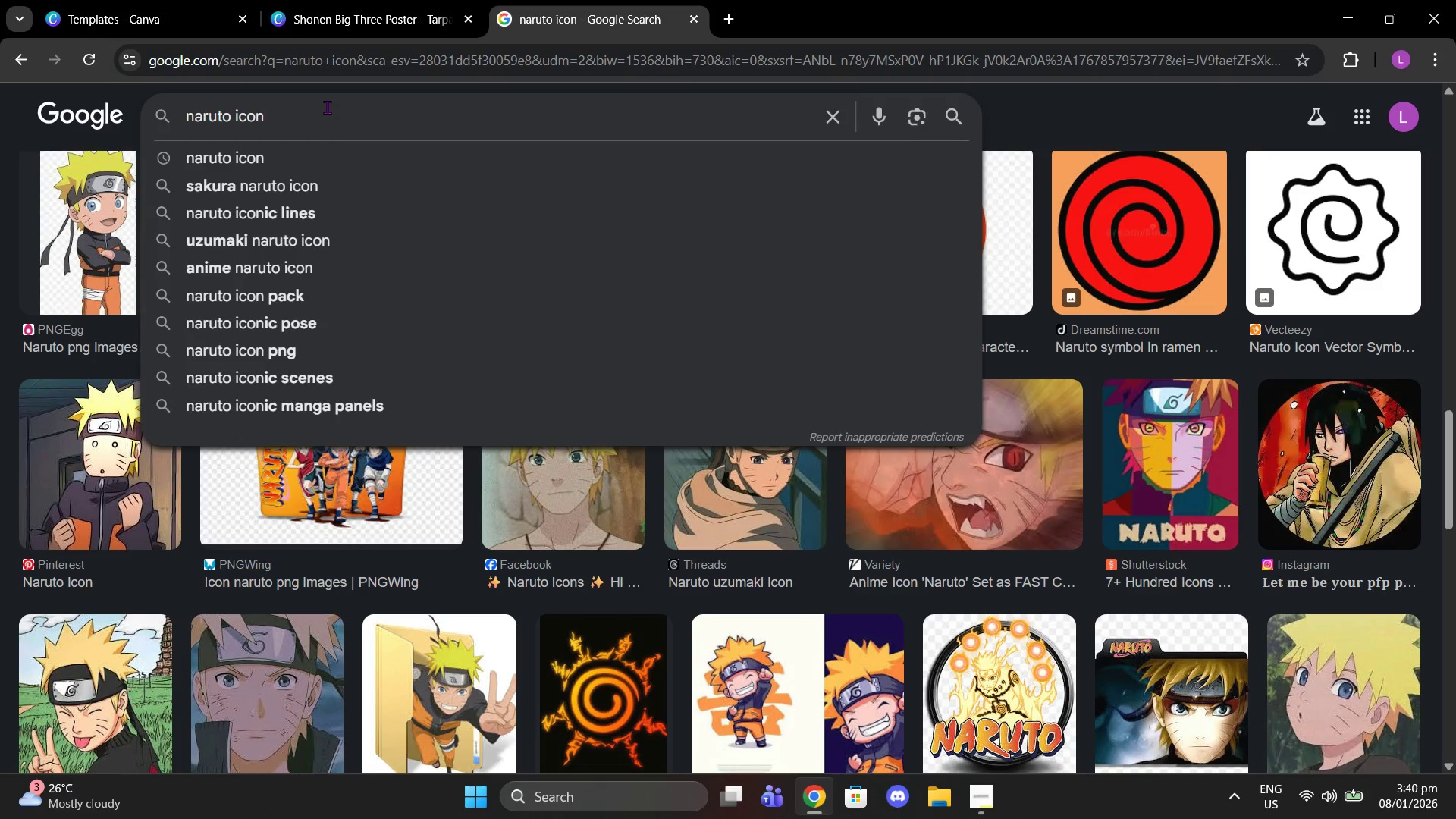 
type( angry)
 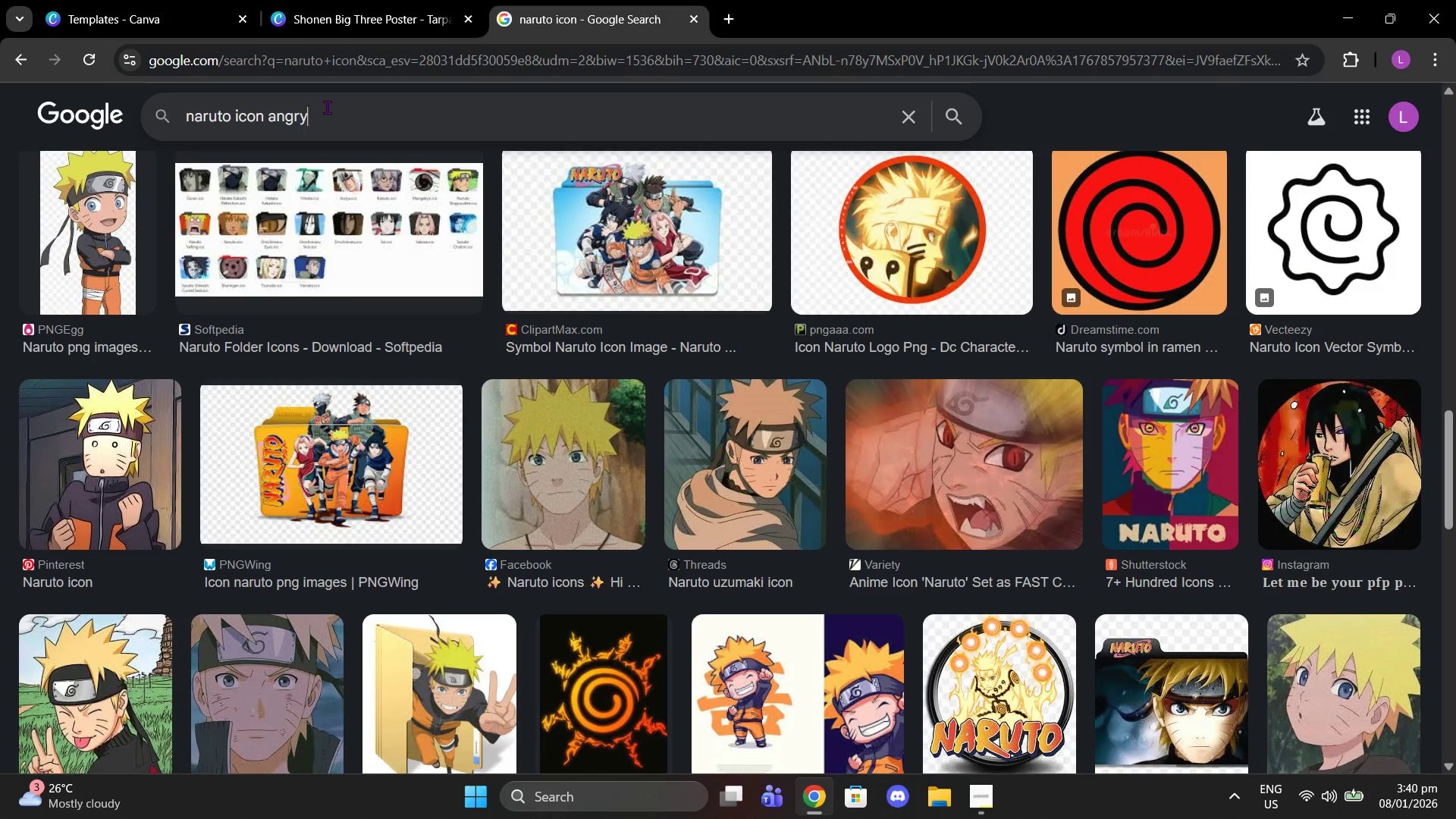 
key(Enter)
 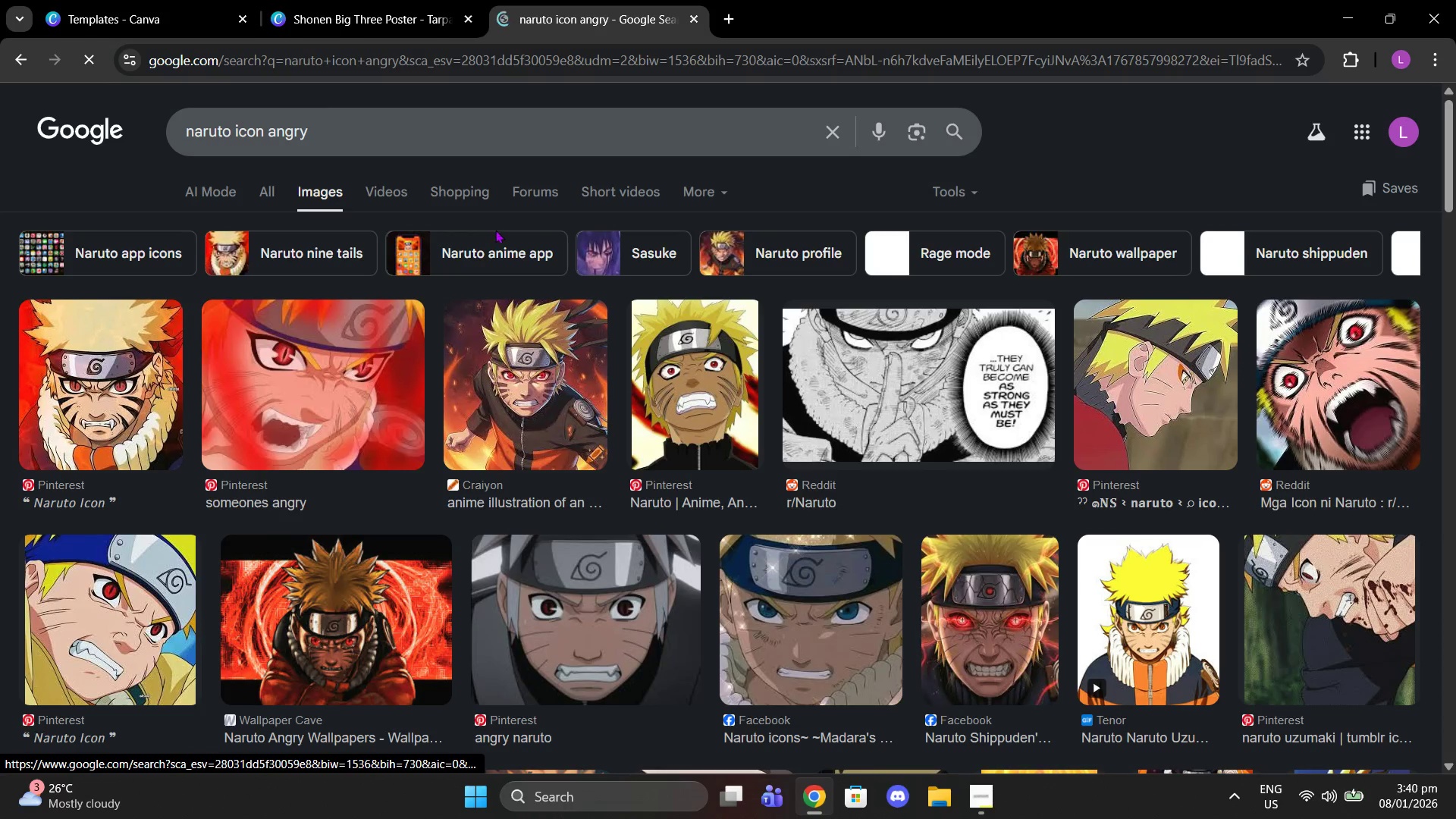 
scroll: coordinate [540, 369], scroll_direction: down, amount: 11.0
 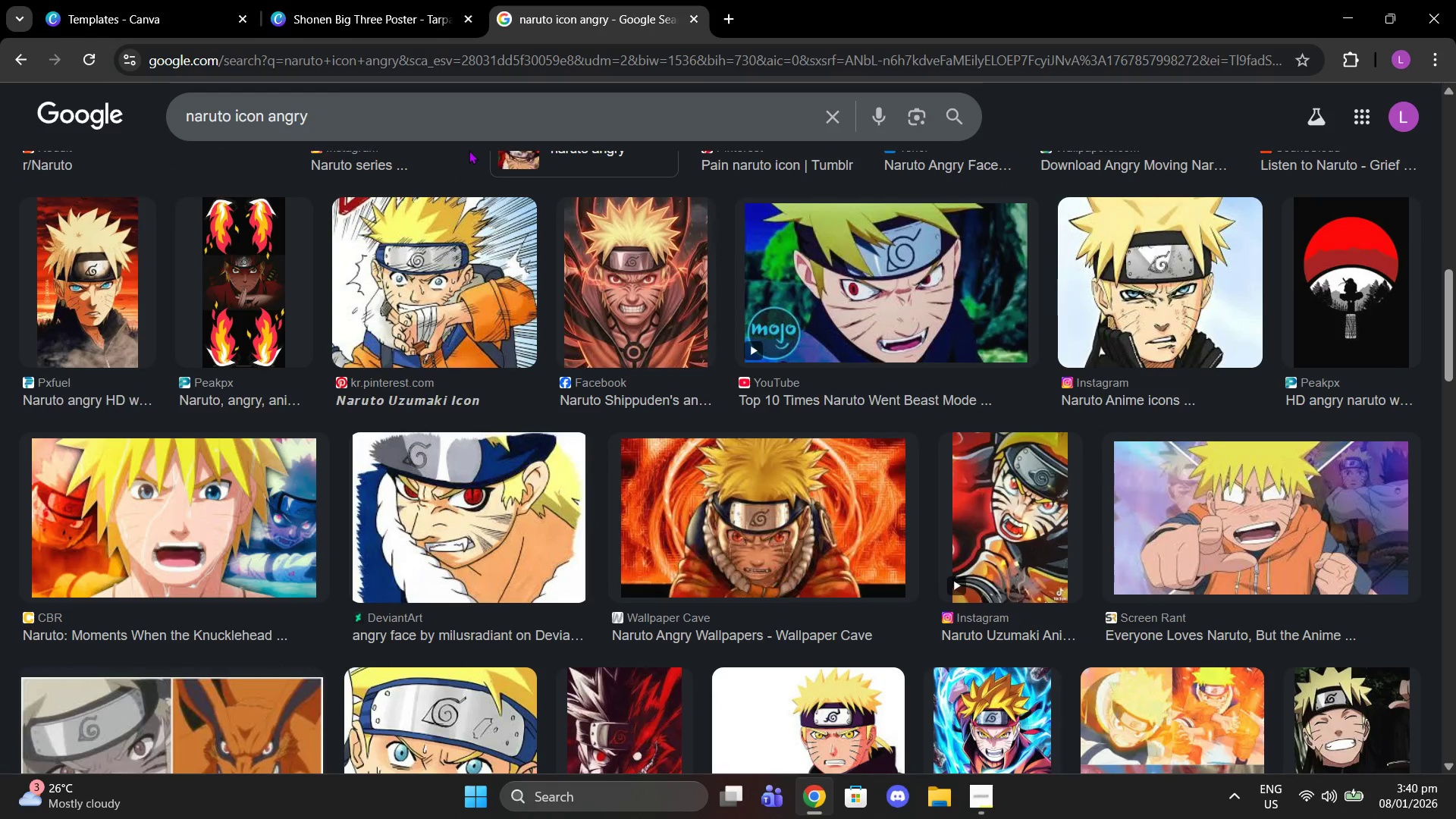 
left_click_drag(start_coordinate=[353, 101], to_coordinate=[271, 103])
 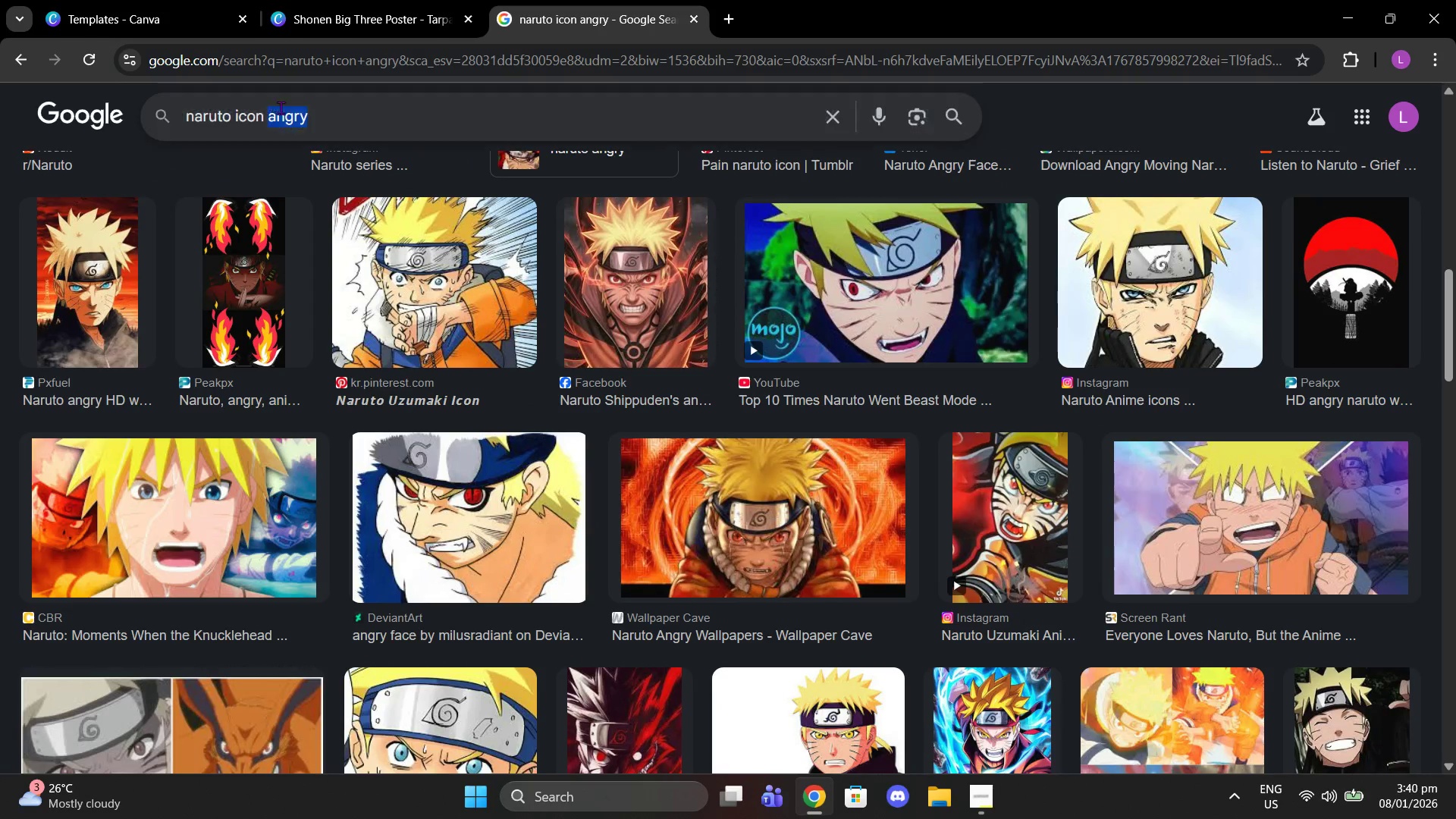 
key(Backspace)
 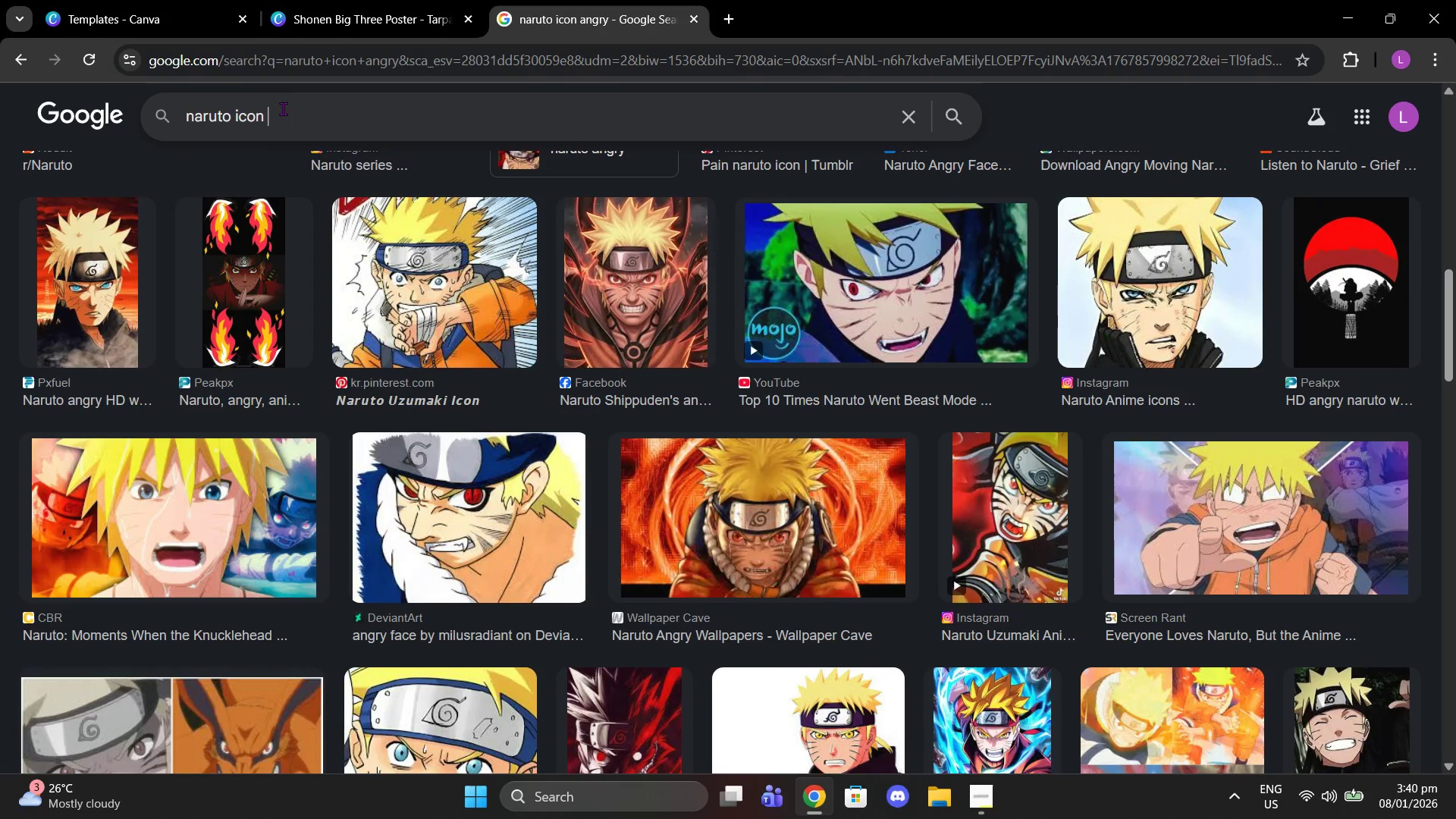 
key(Backspace)
 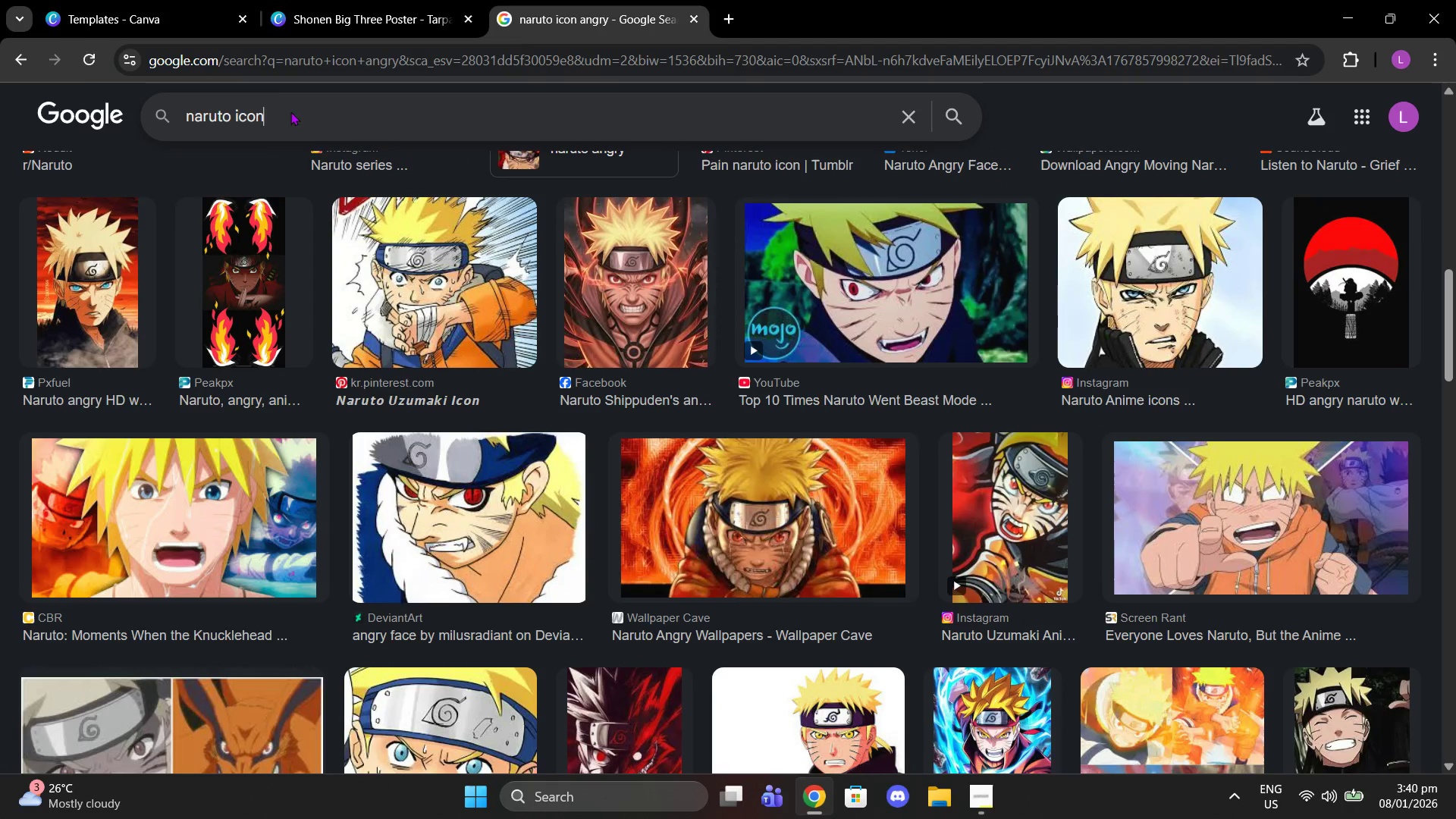 
key(Enter)
 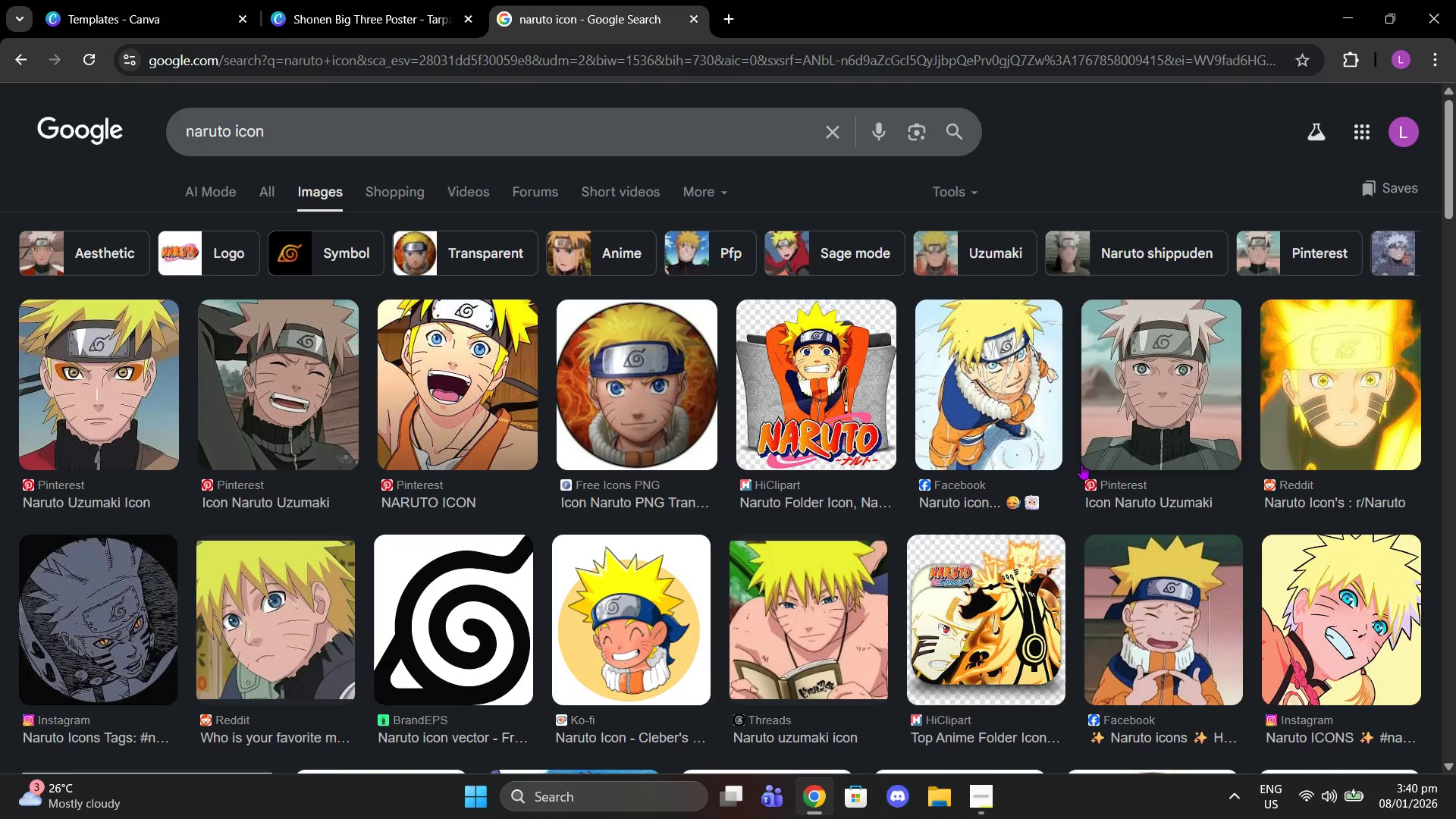 
wait(7.41)
 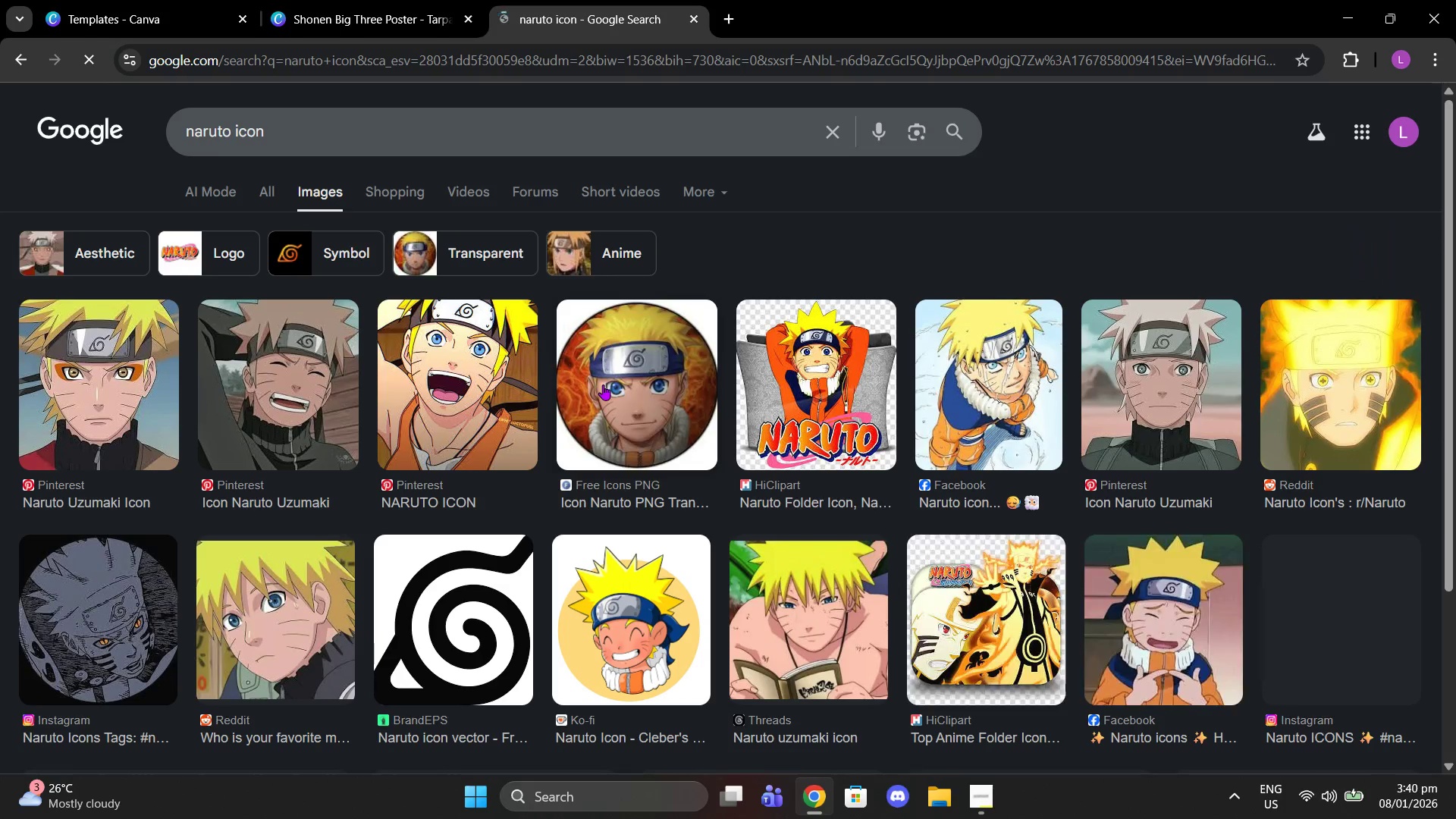 
scroll: coordinate [1133, 412], scroll_direction: down, amount: 2.0
 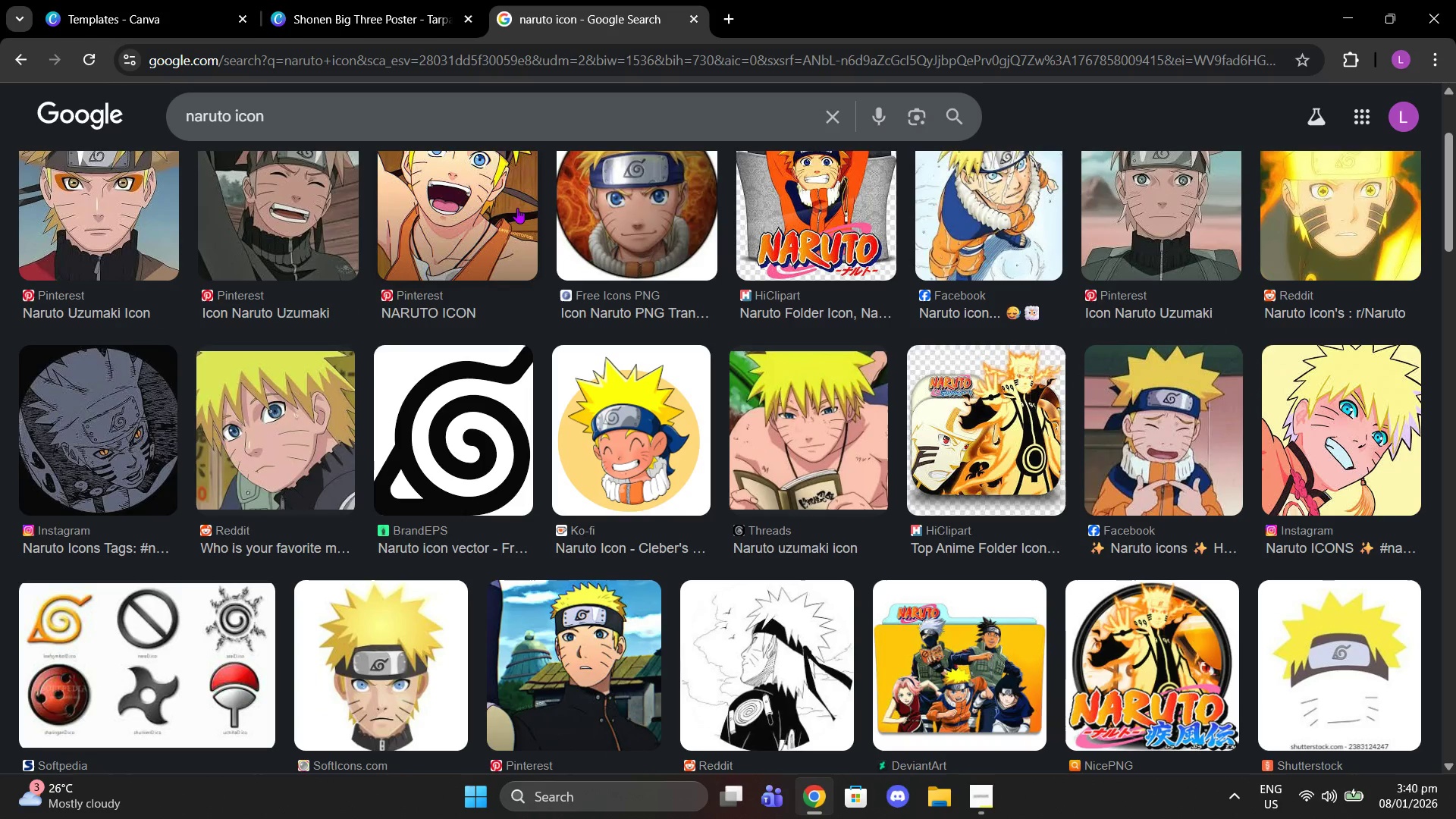 
left_click([517, 208])
 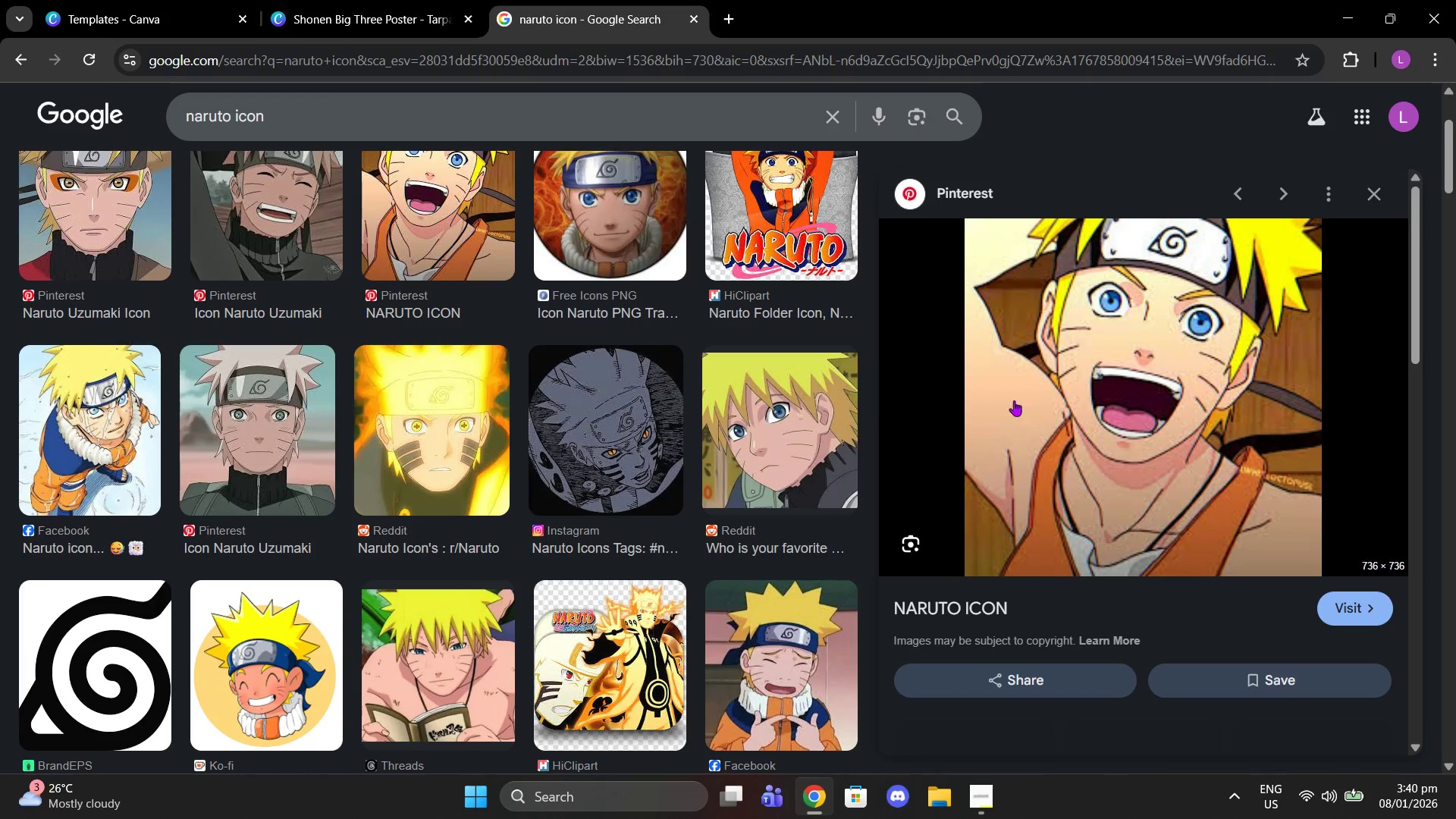 
scroll: coordinate [1242, 377], scroll_direction: down, amount: 13.0
 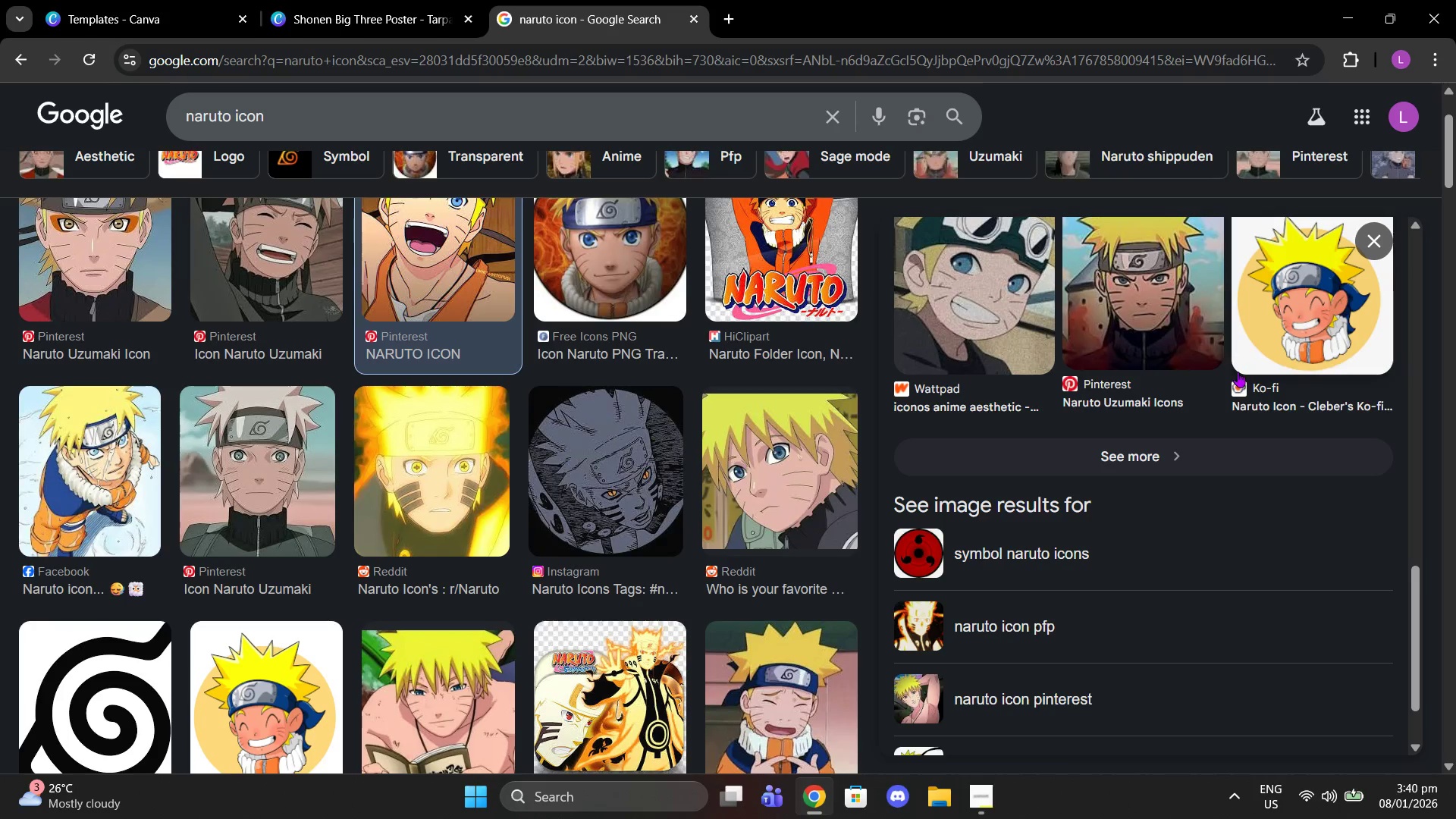 
scroll: coordinate [1175, 319], scroll_direction: up, amount: 12.0
 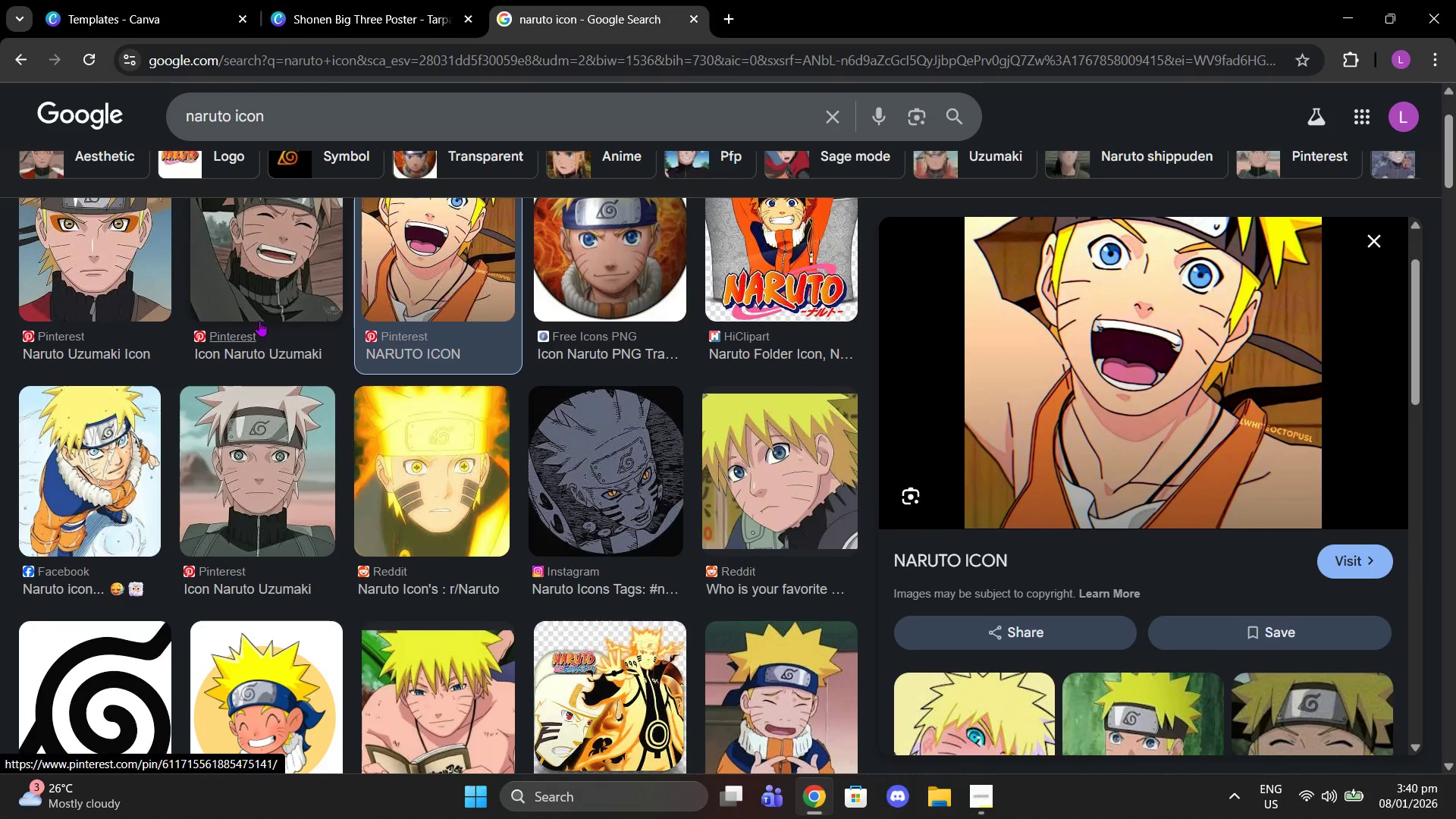 
left_click([246, 317])
 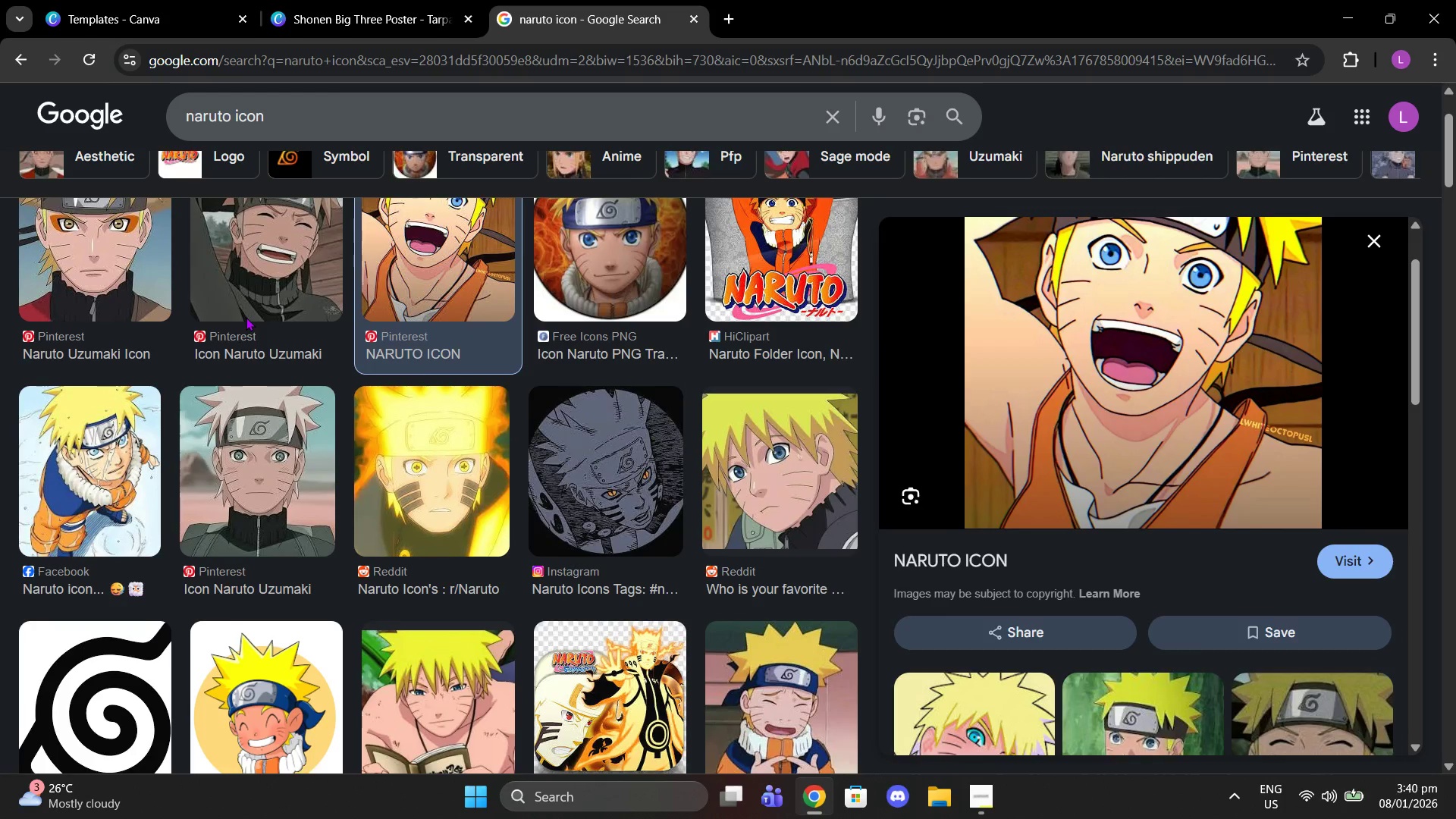 
left_click([251, 306])
 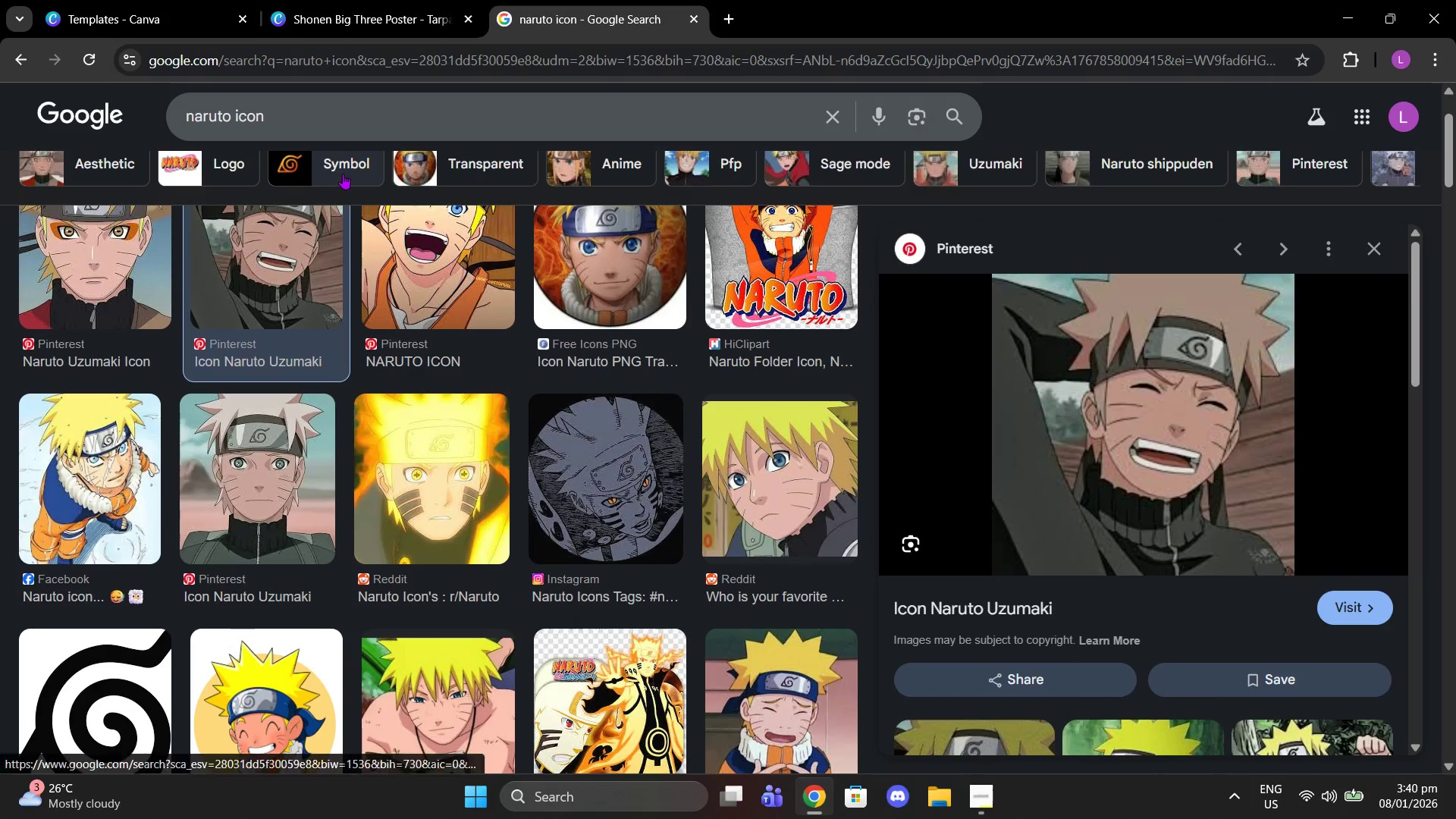 
left_click([397, 0])
 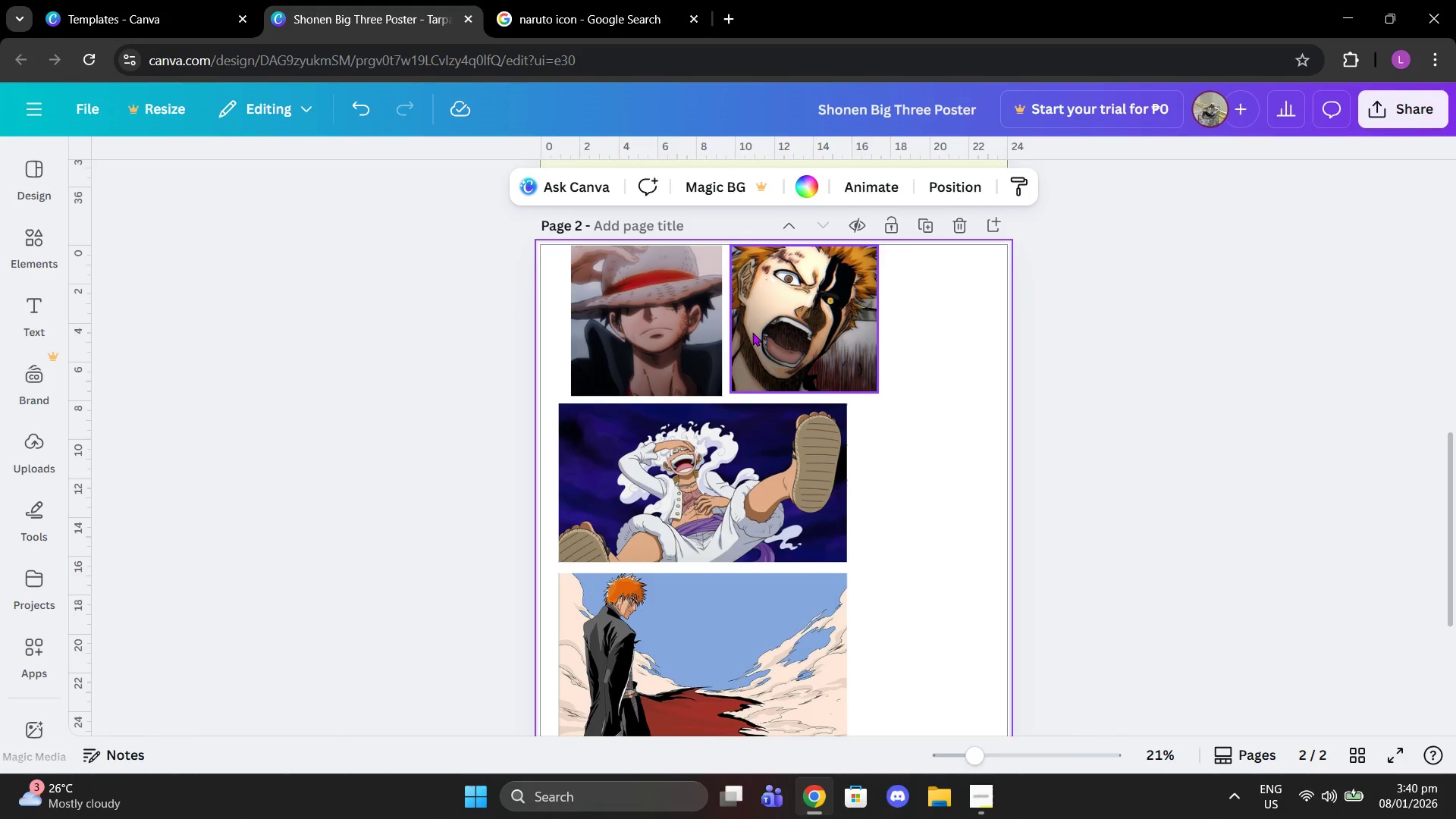 
left_click([572, 0])
 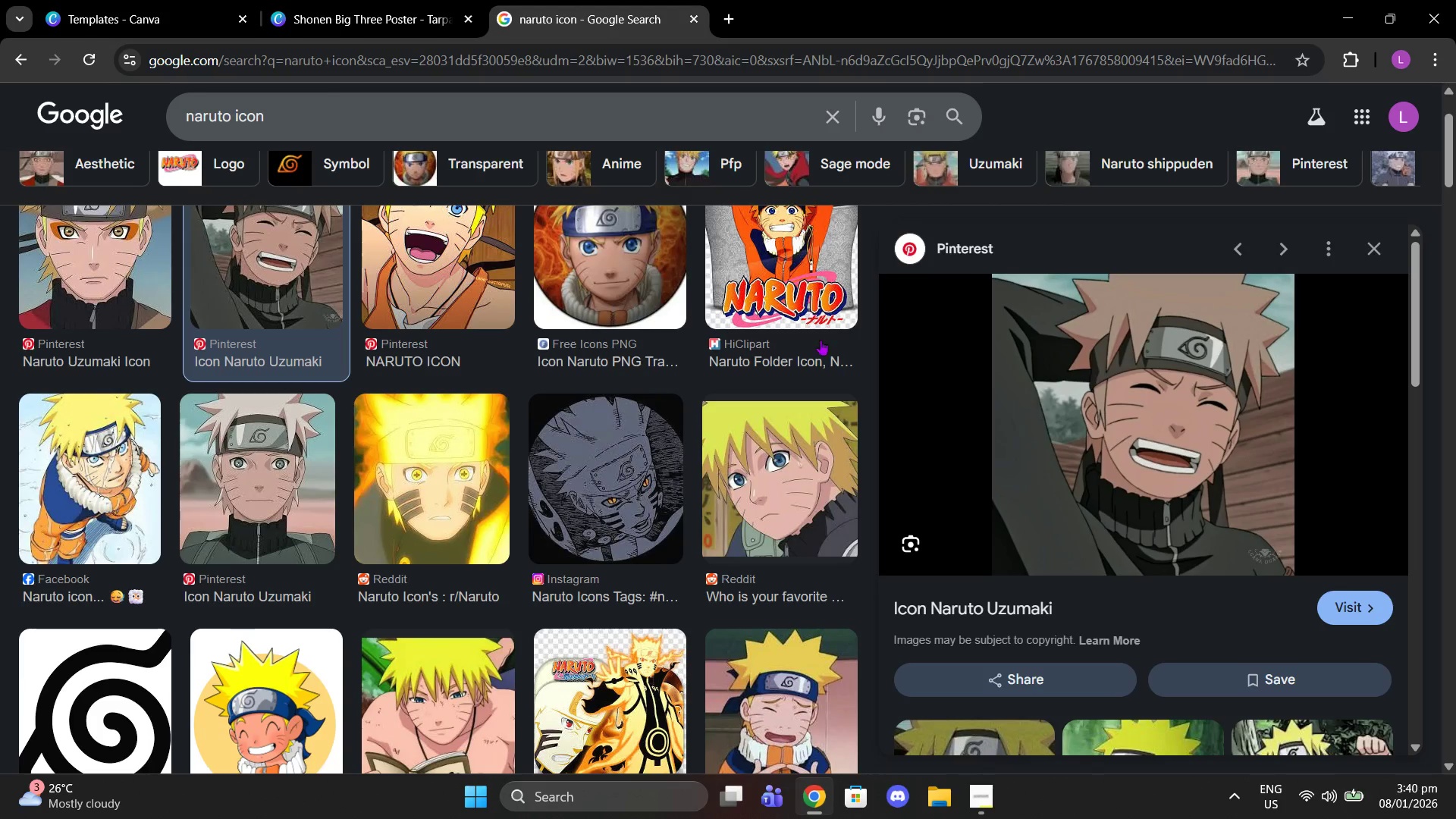 
scroll: coordinate [822, 350], scroll_direction: down, amount: 3.0
 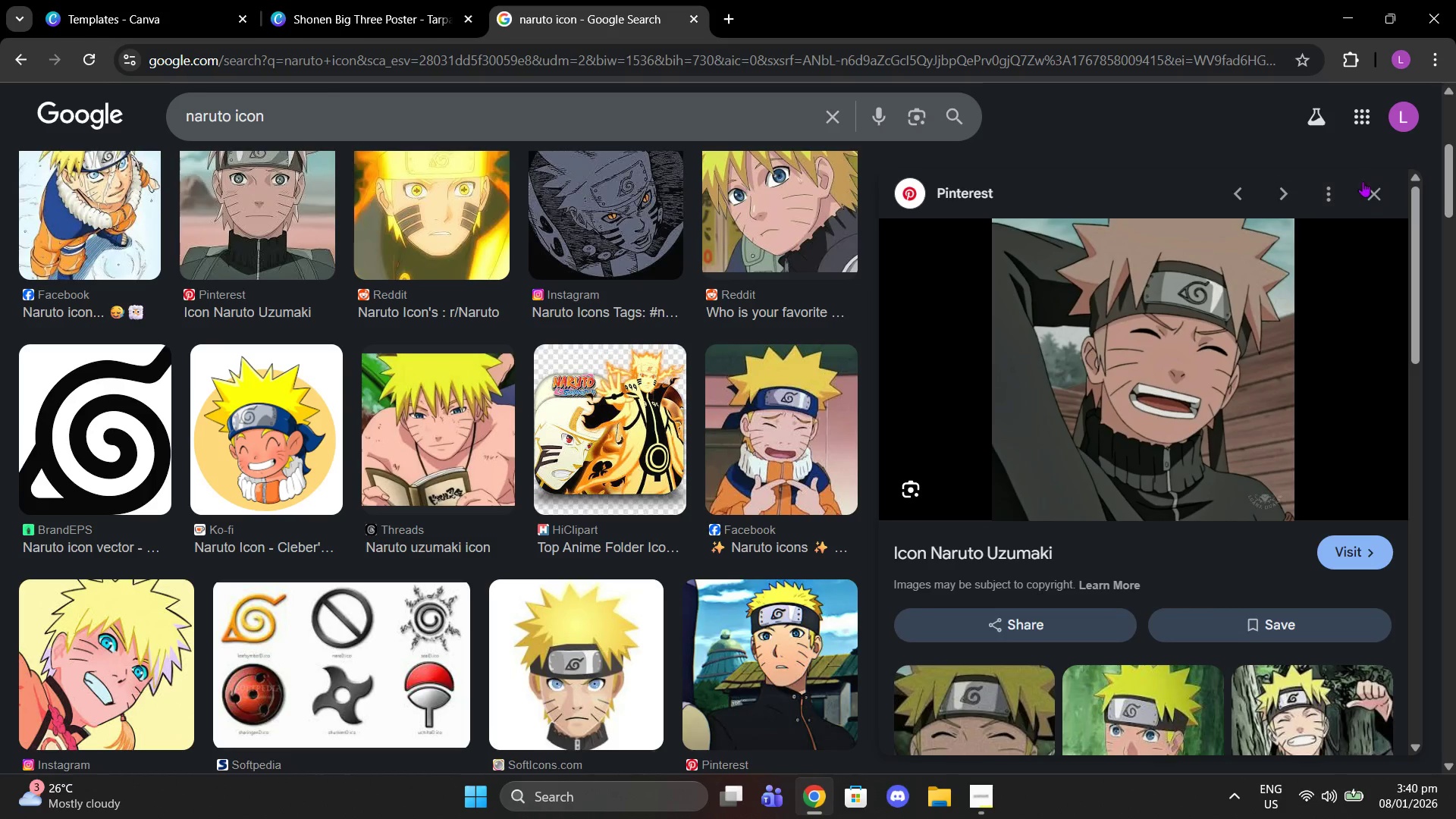 
left_click([1367, 192])
 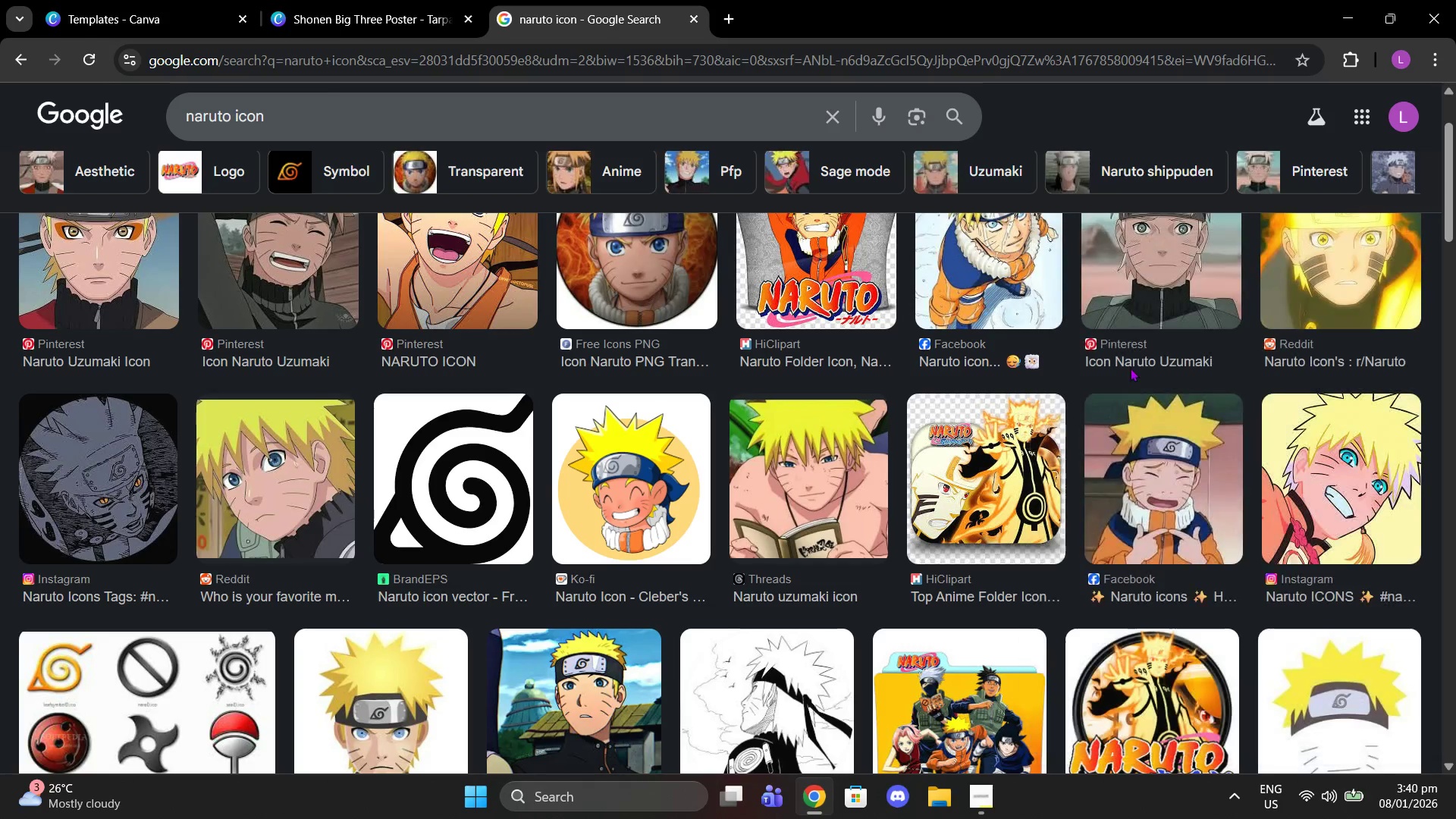 
scroll: coordinate [1128, 366], scroll_direction: down, amount: 9.0
 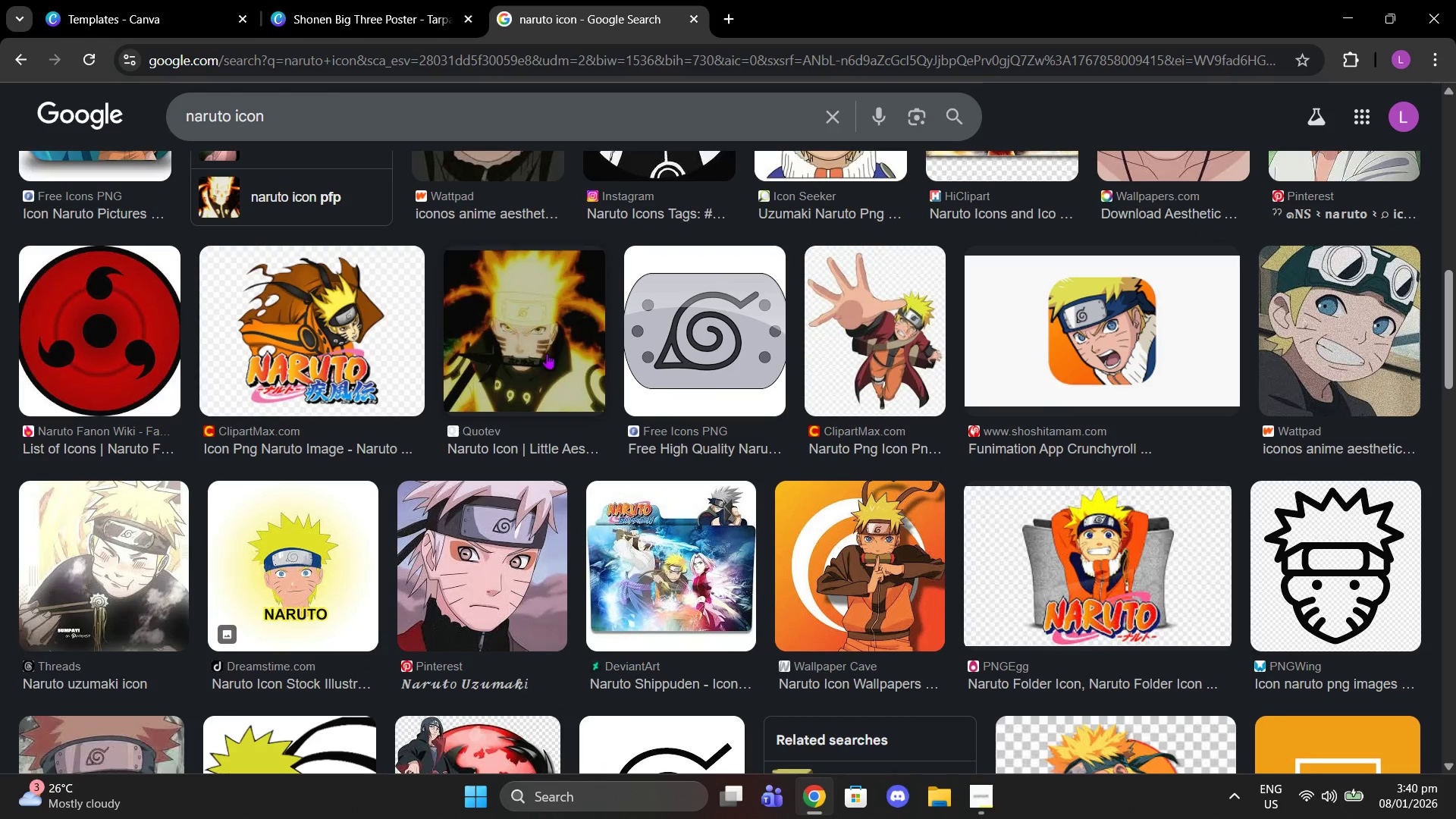 
left_click([548, 332])
 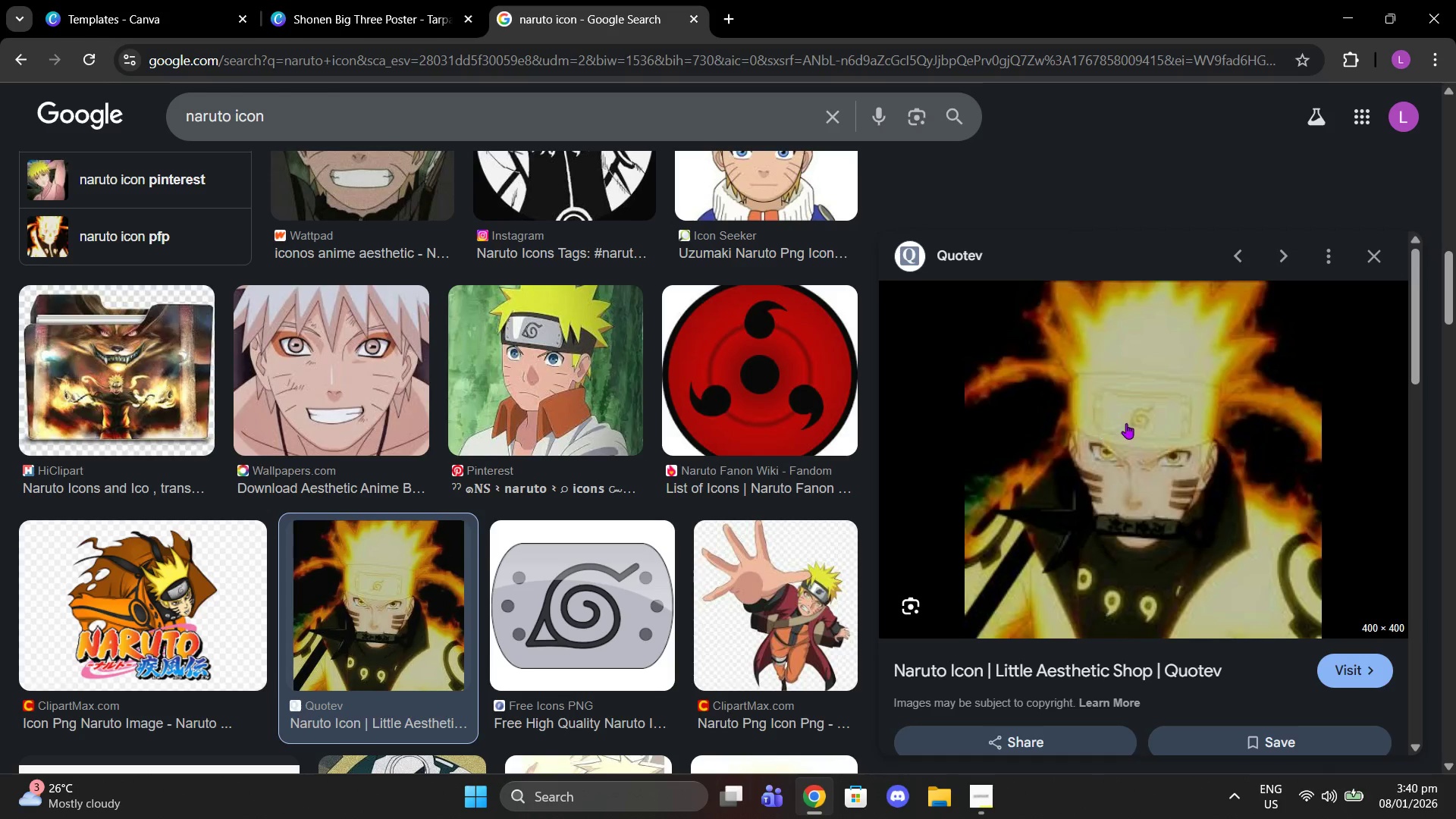 
scroll: coordinate [1137, 415], scroll_direction: down, amount: 4.0
 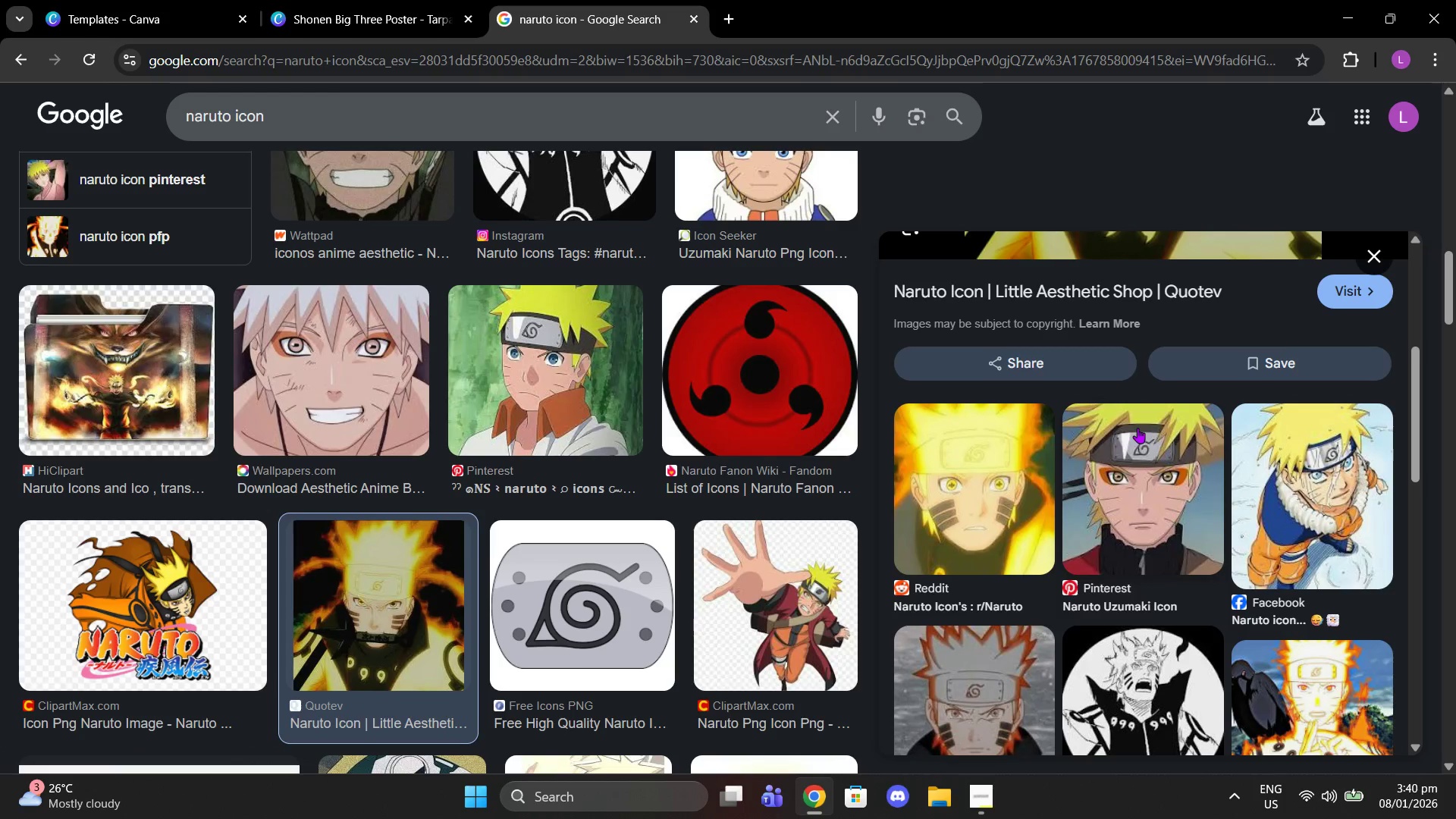 
left_click([1140, 431])
 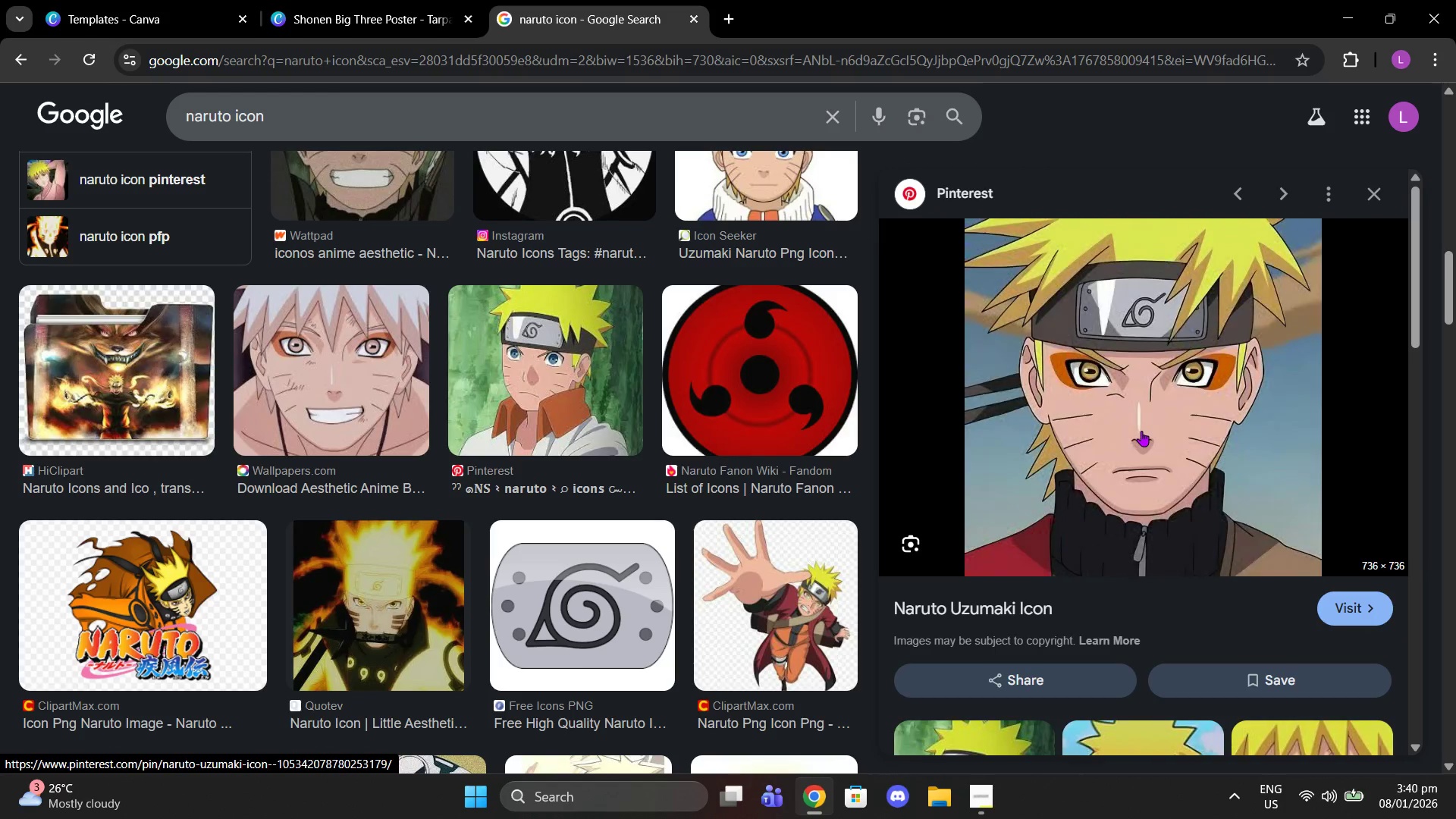 
right_click([1141, 431])
 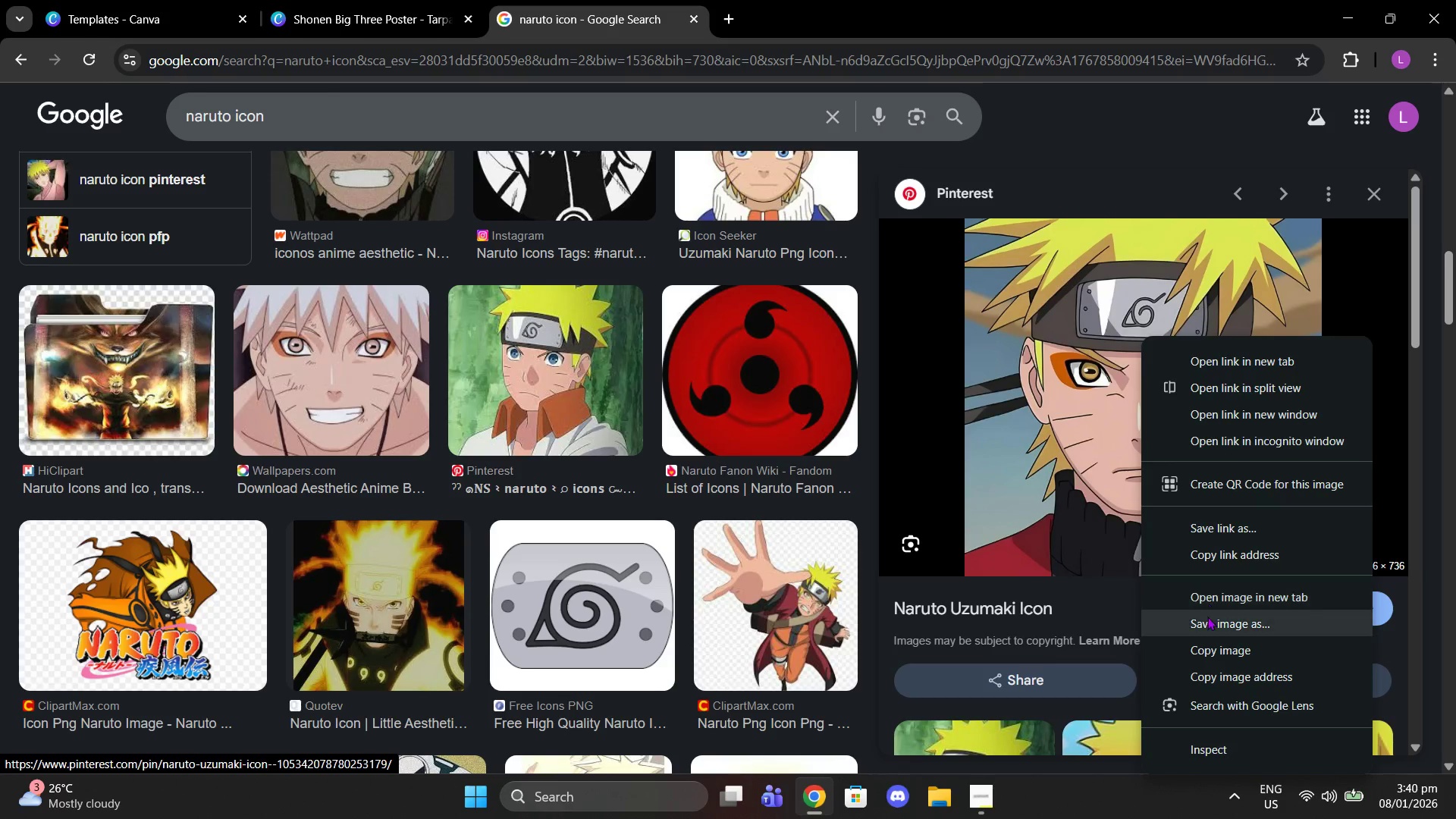 
left_click([1207, 642])
 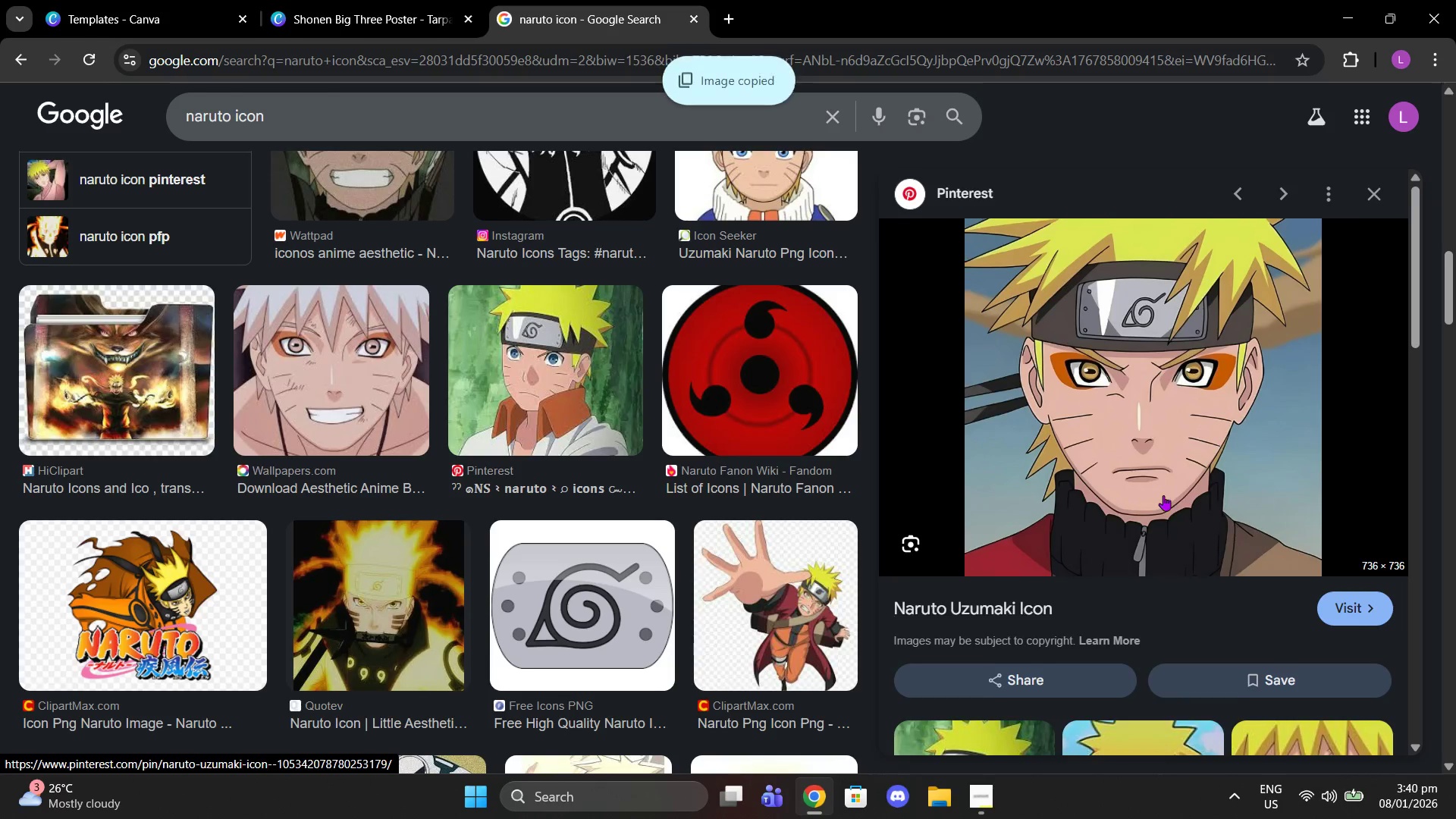 
scroll: coordinate [1161, 487], scroll_direction: down, amount: 5.0
 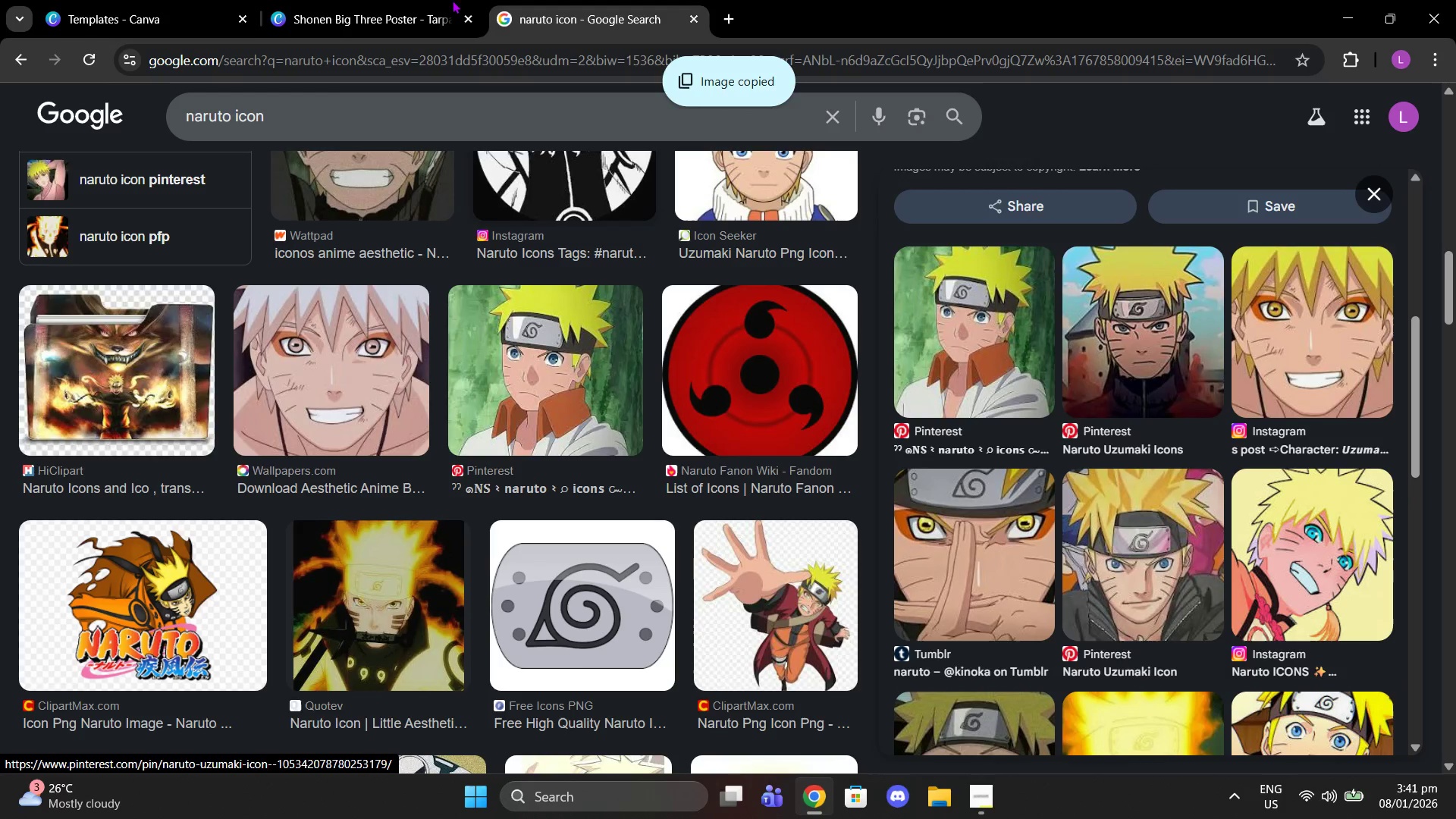 
left_click([323, 0])
 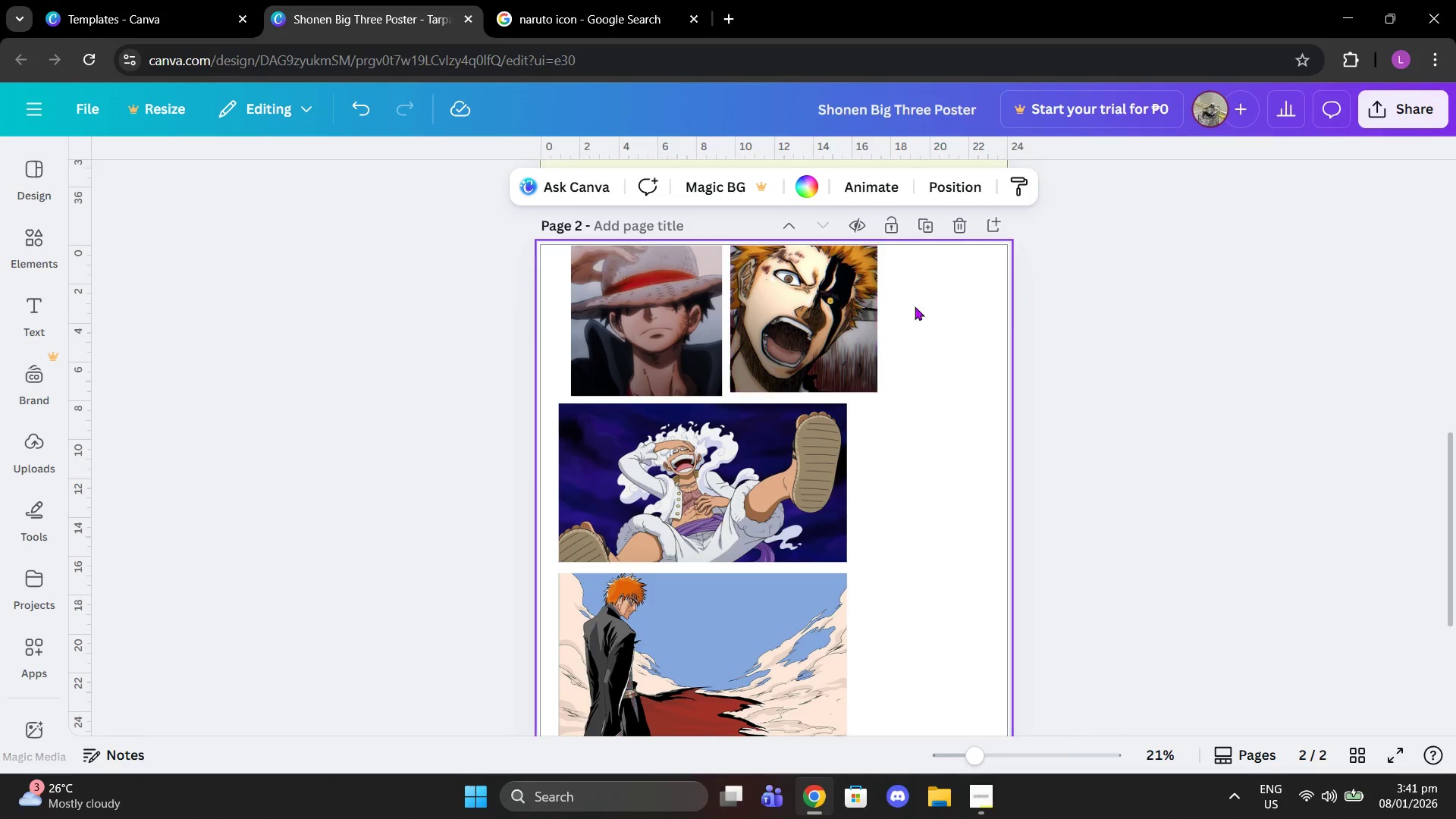 
key(Control+V)
 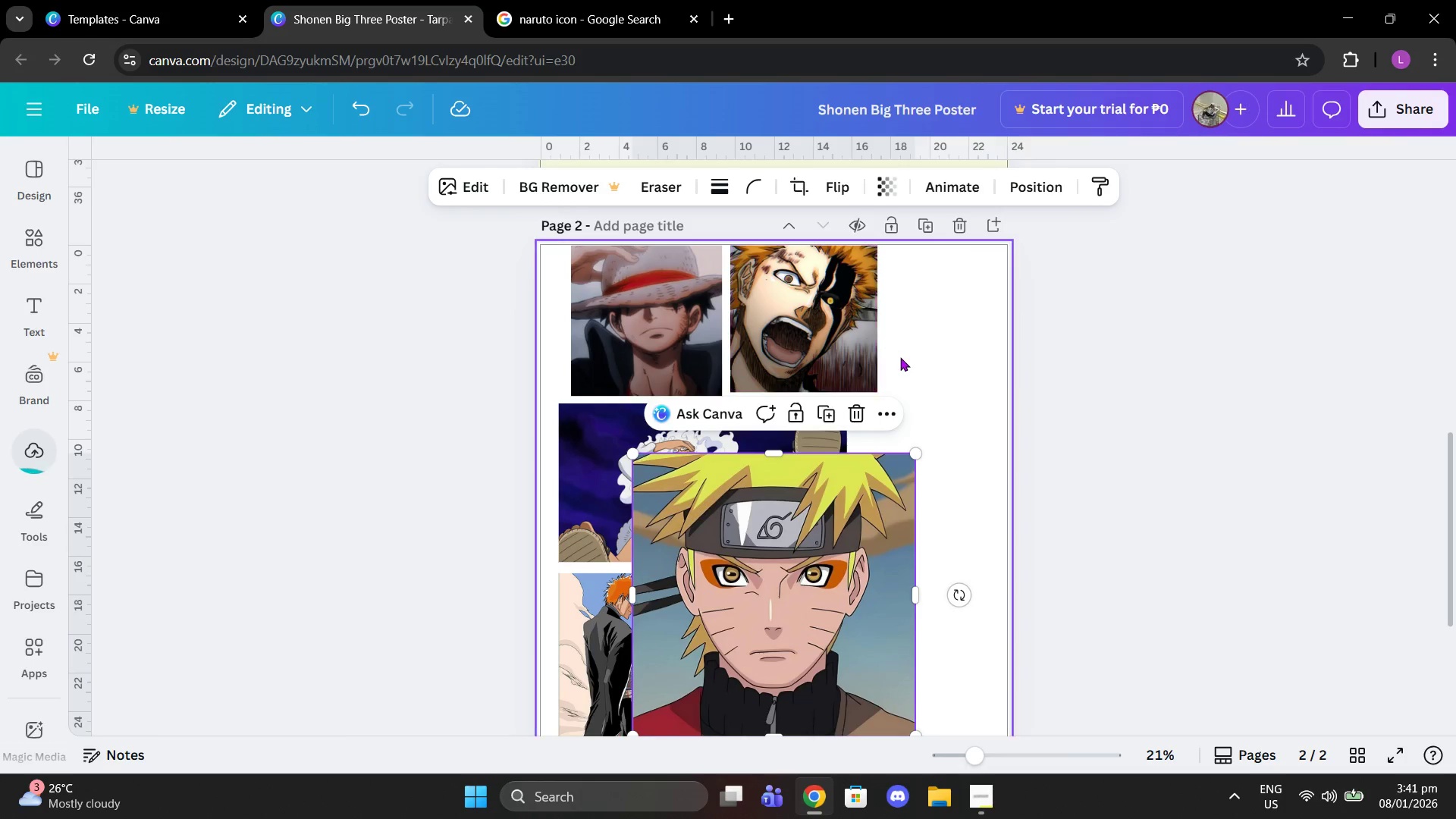 
left_click([868, 375])
 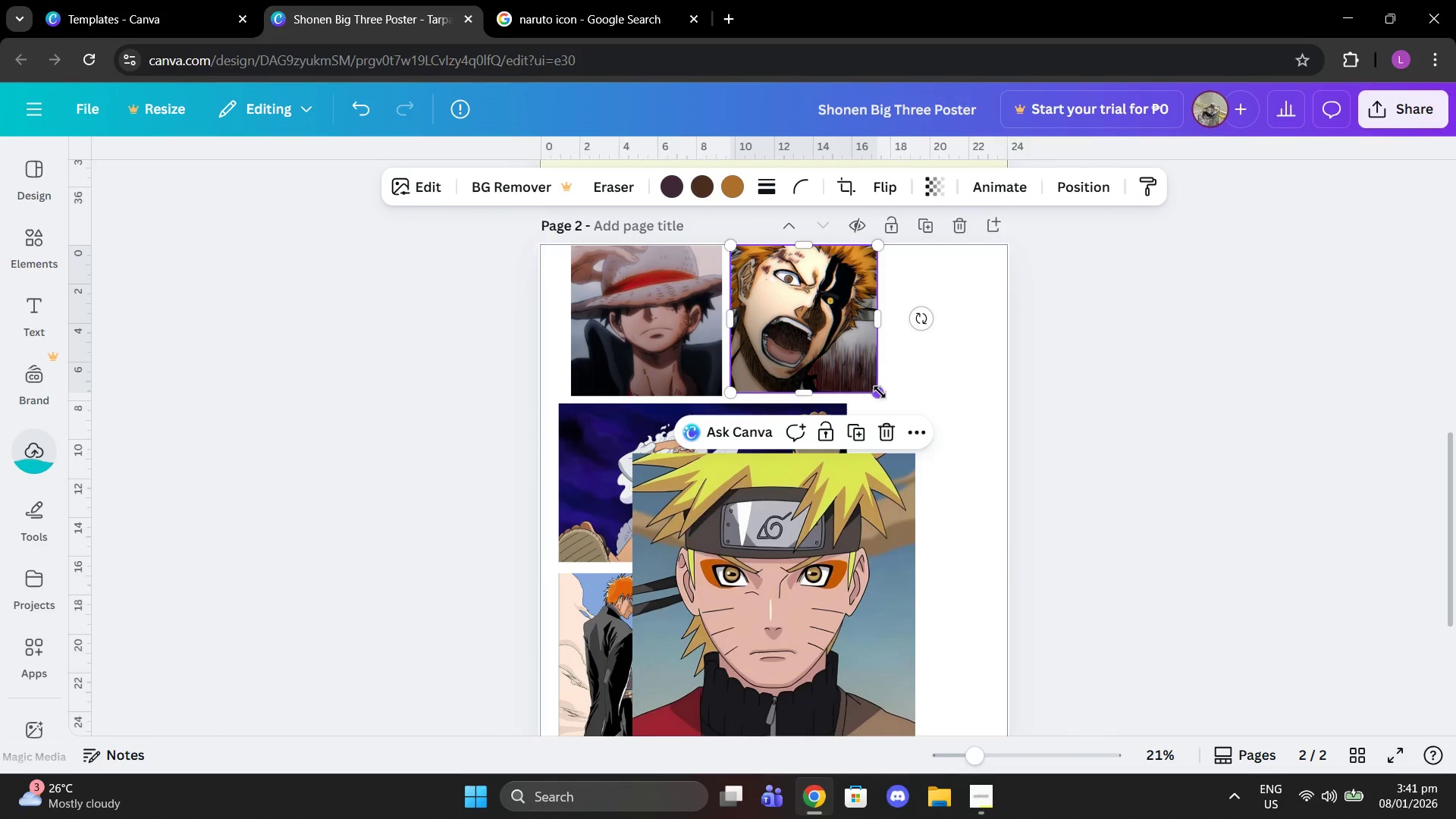 
left_click_drag(start_coordinate=[880, 392], to_coordinate=[886, 397])
 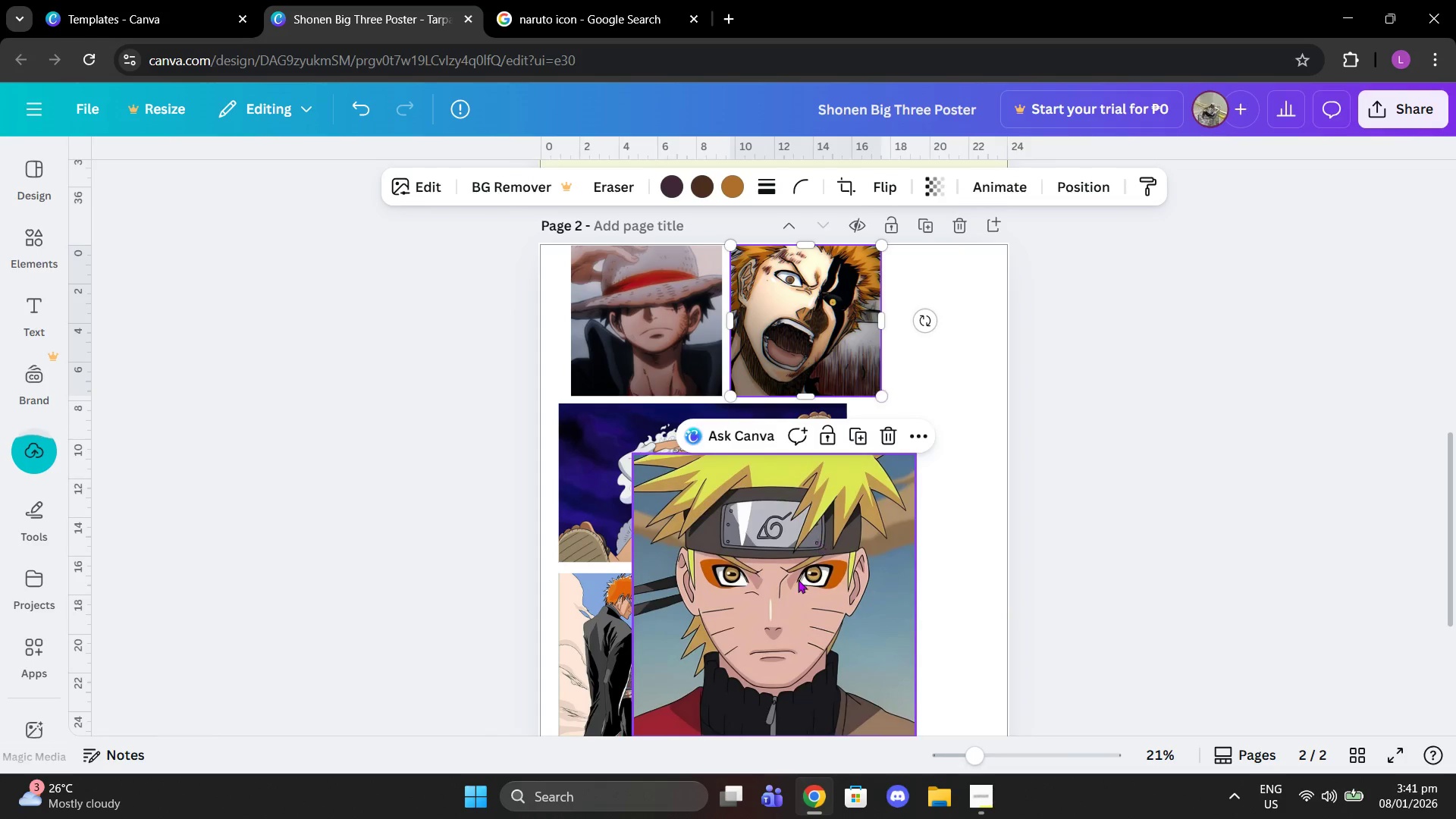 
left_click_drag(start_coordinate=[796, 585], to_coordinate=[963, 378])
 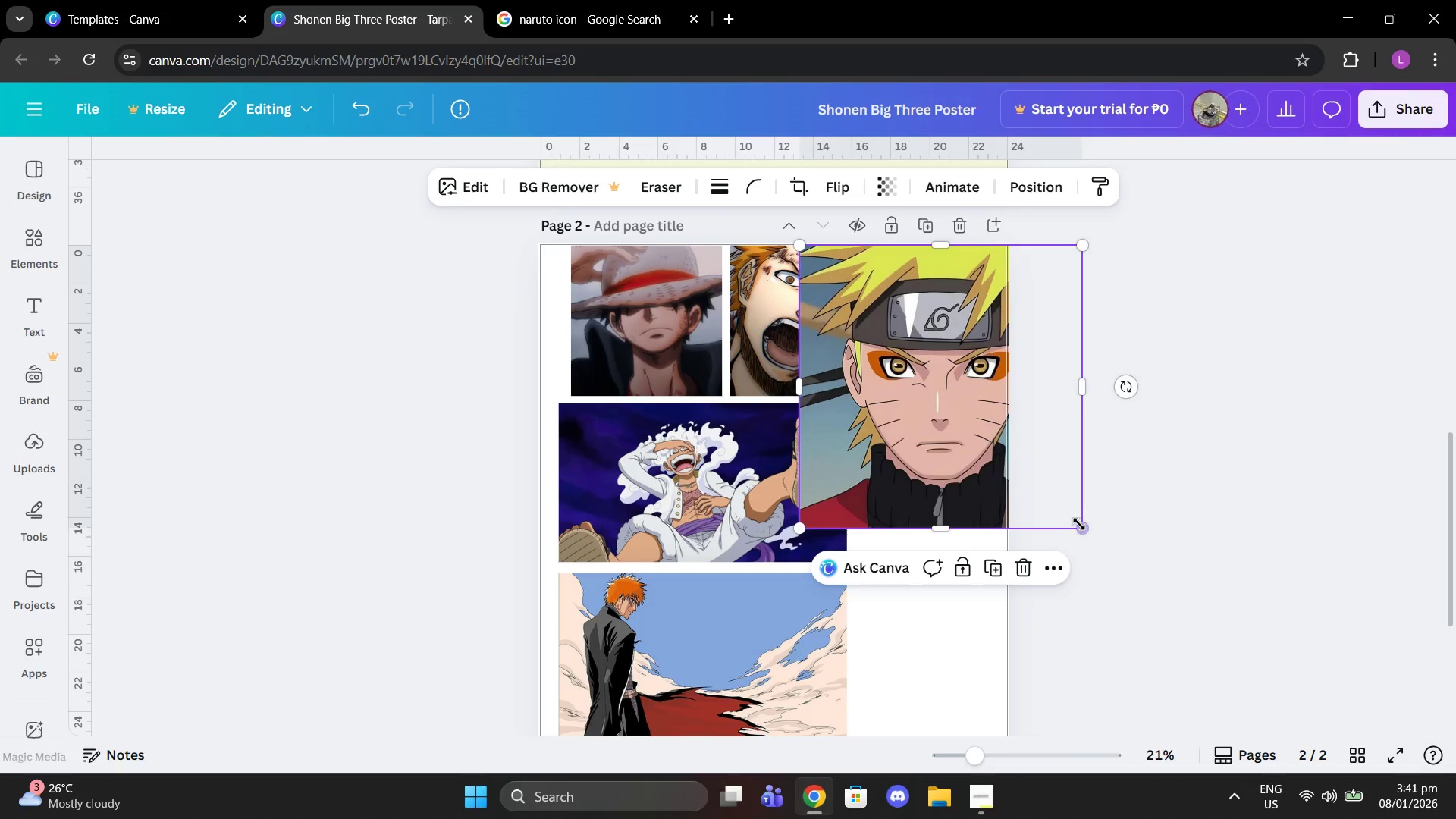 
left_click_drag(start_coordinate=[1080, 526], to_coordinate=[971, 369])
 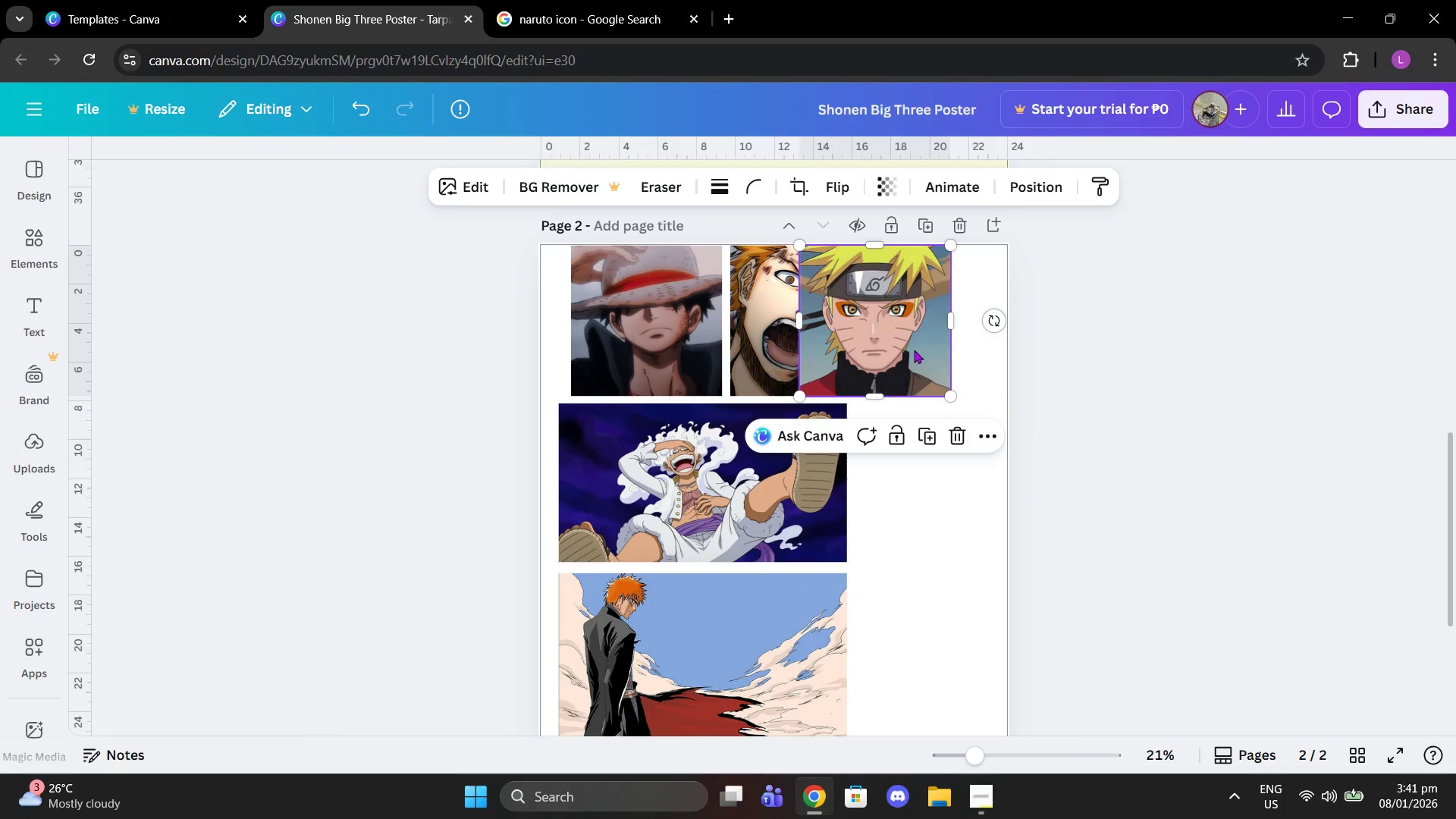 
left_click_drag(start_coordinate=[912, 349], to_coordinate=[942, 350])
 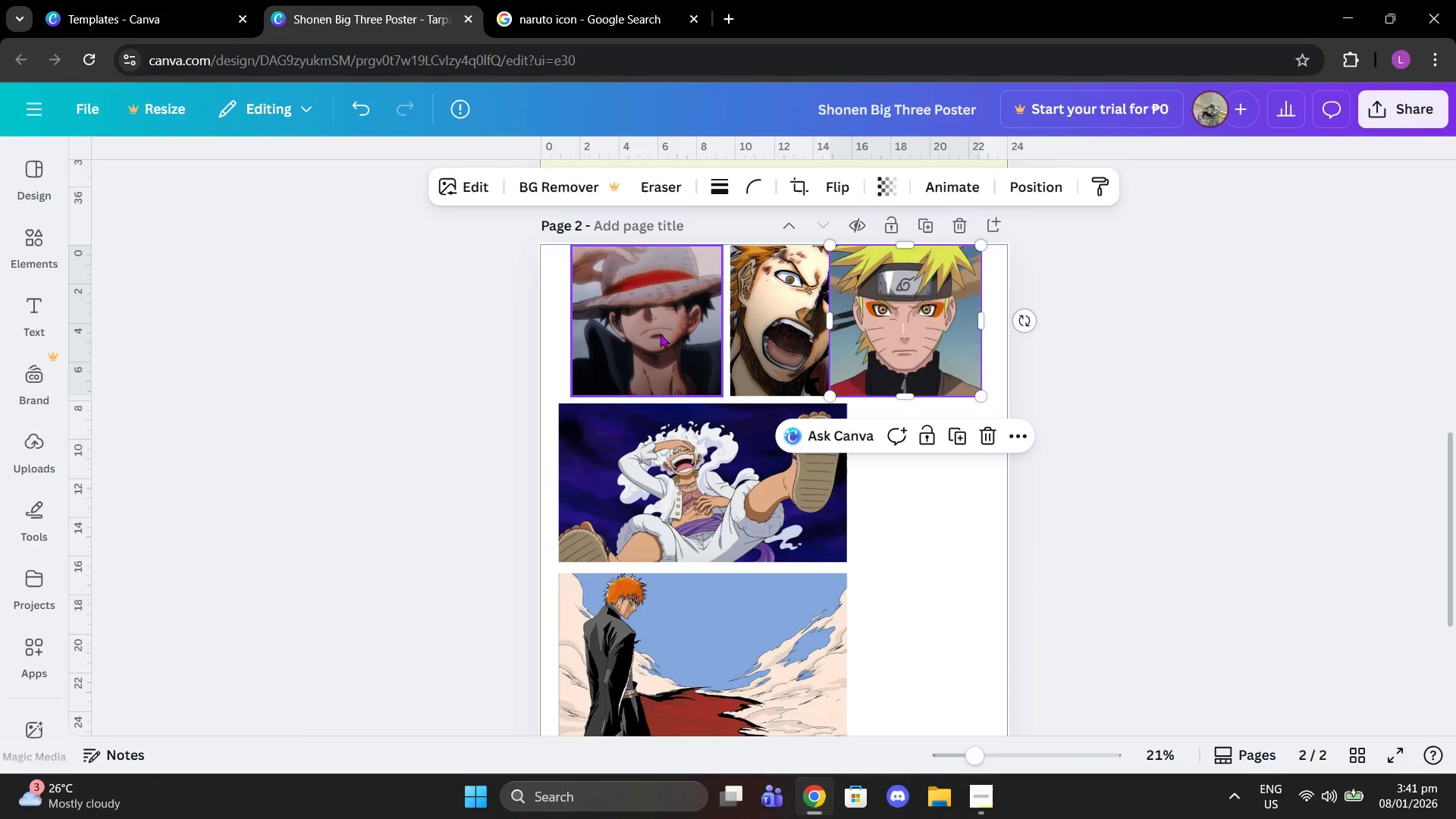 
left_click_drag(start_coordinate=[628, 333], to_coordinate=[620, 334])
 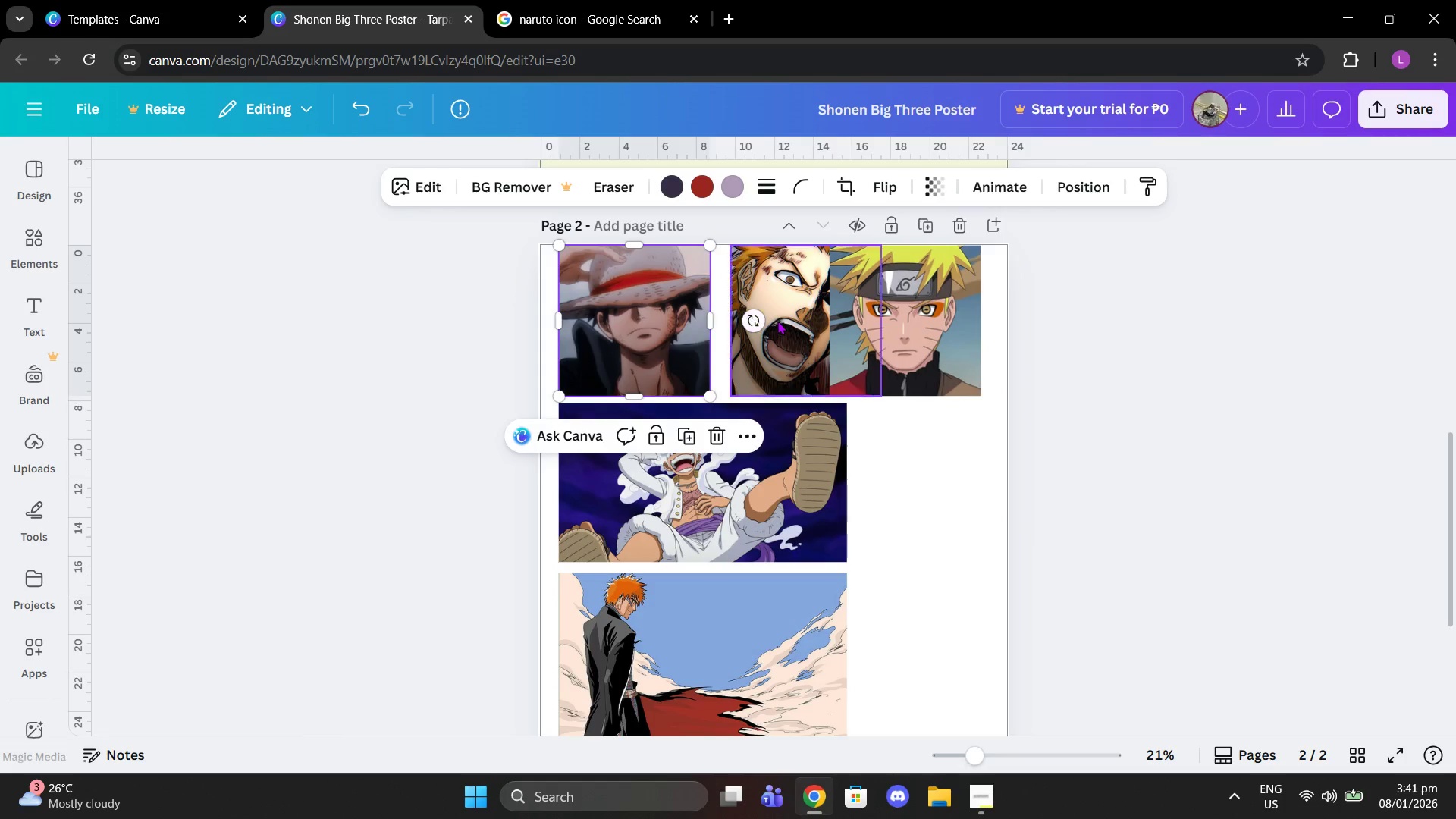 
left_click_drag(start_coordinate=[777, 321], to_coordinate=[760, 317])
 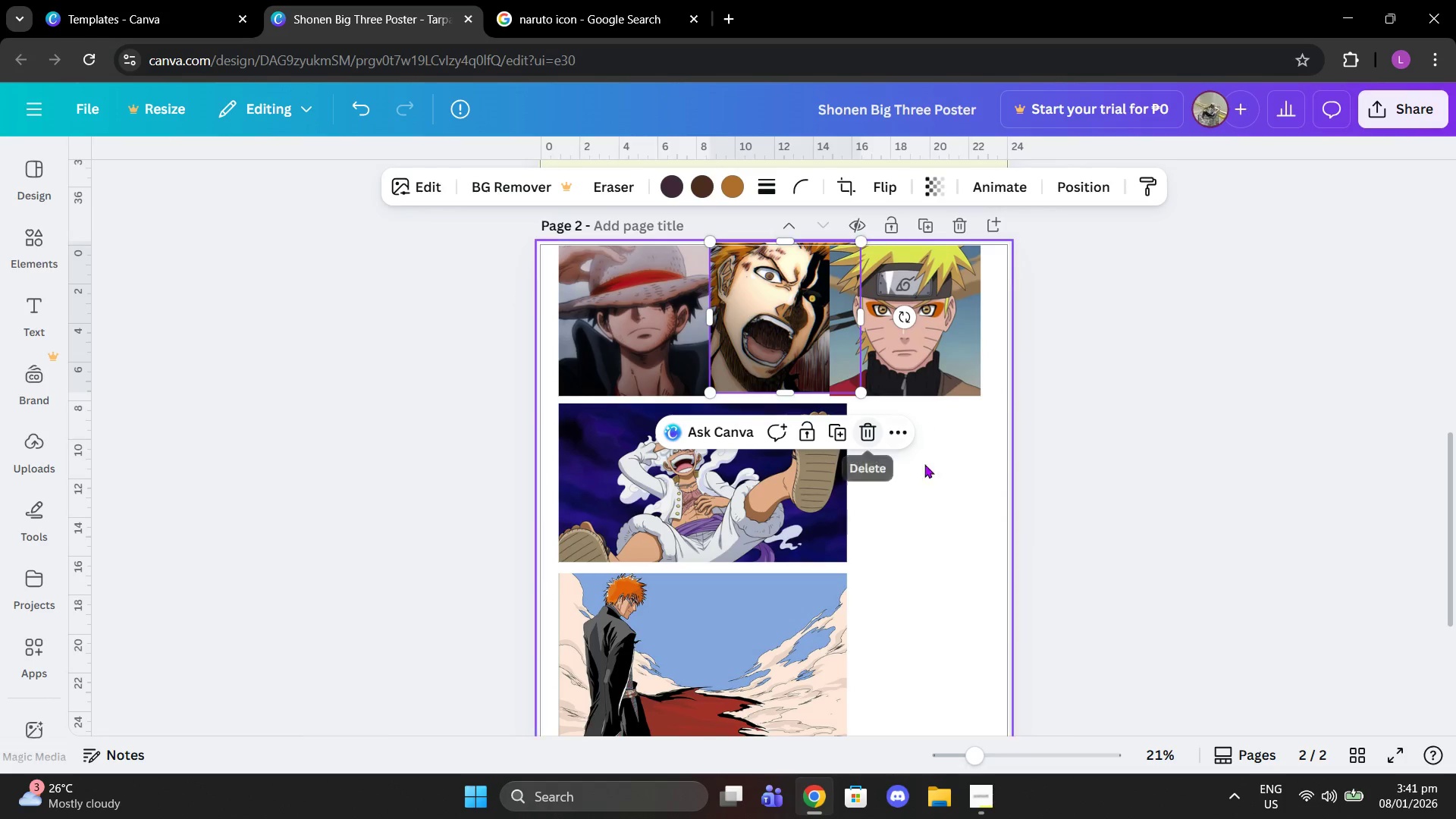 
left_click([938, 478])
 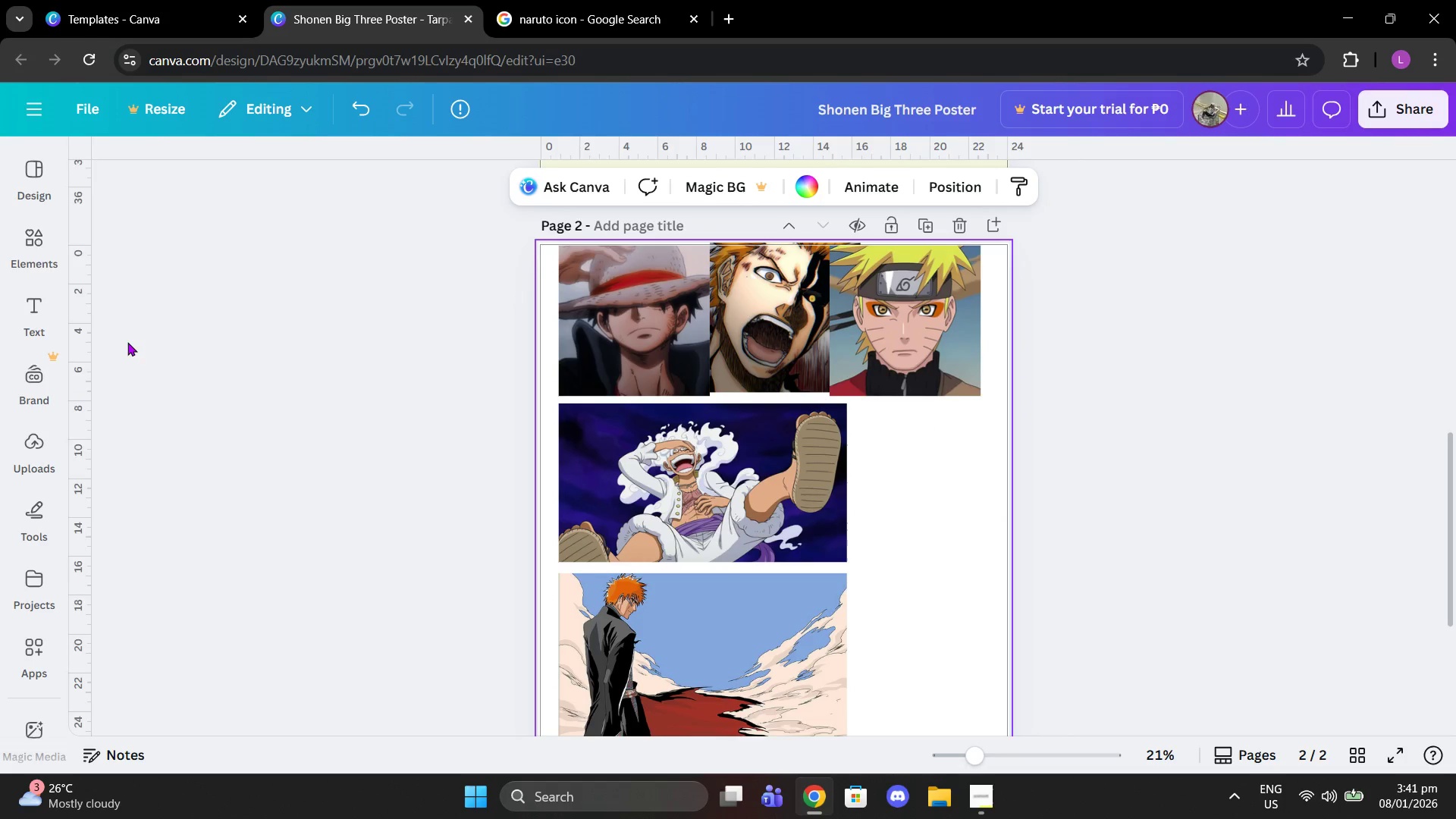 
scroll: coordinate [58, 507], scroll_direction: down, amount: 6.0
 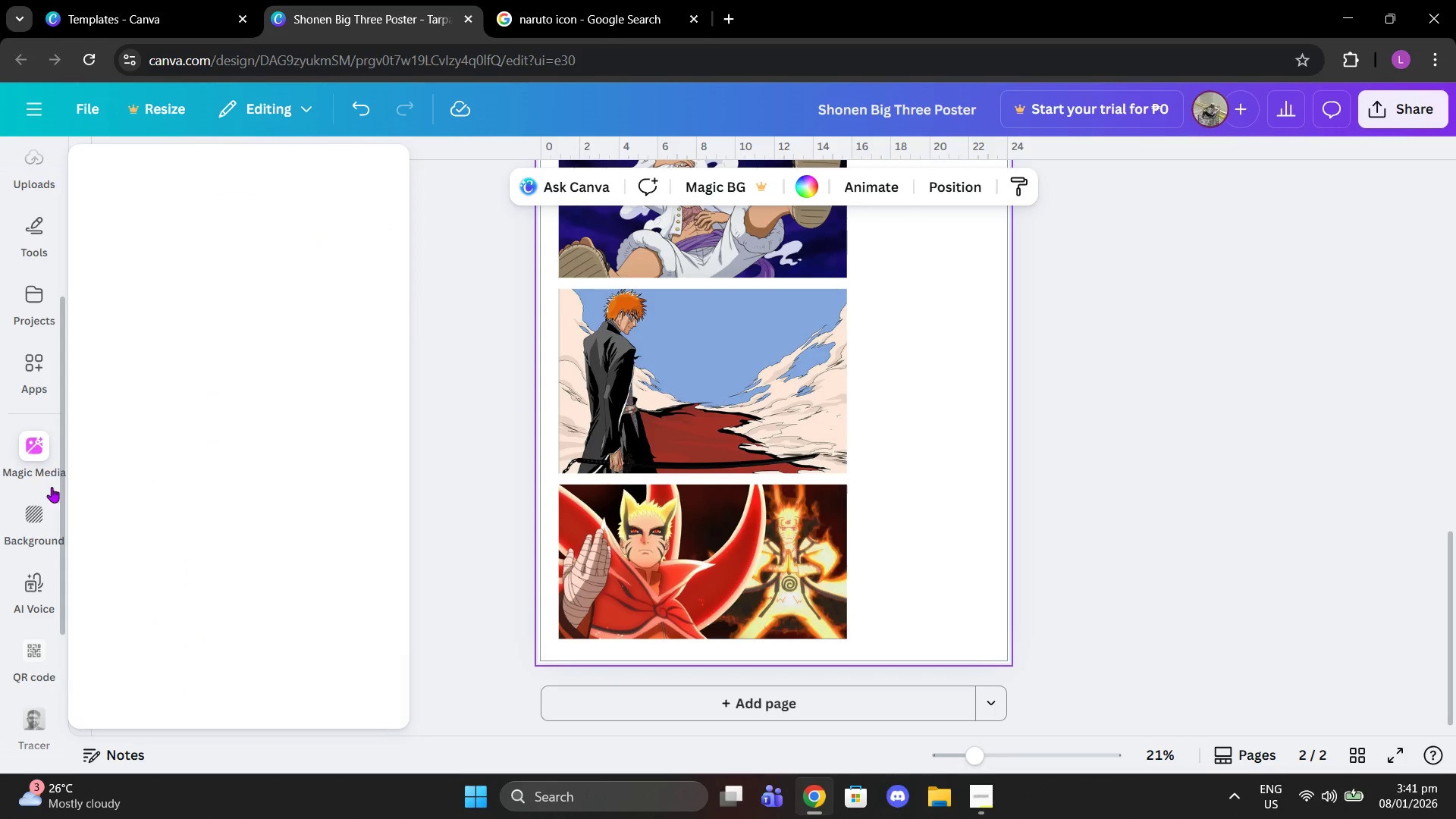 
left_click([30, 722])
 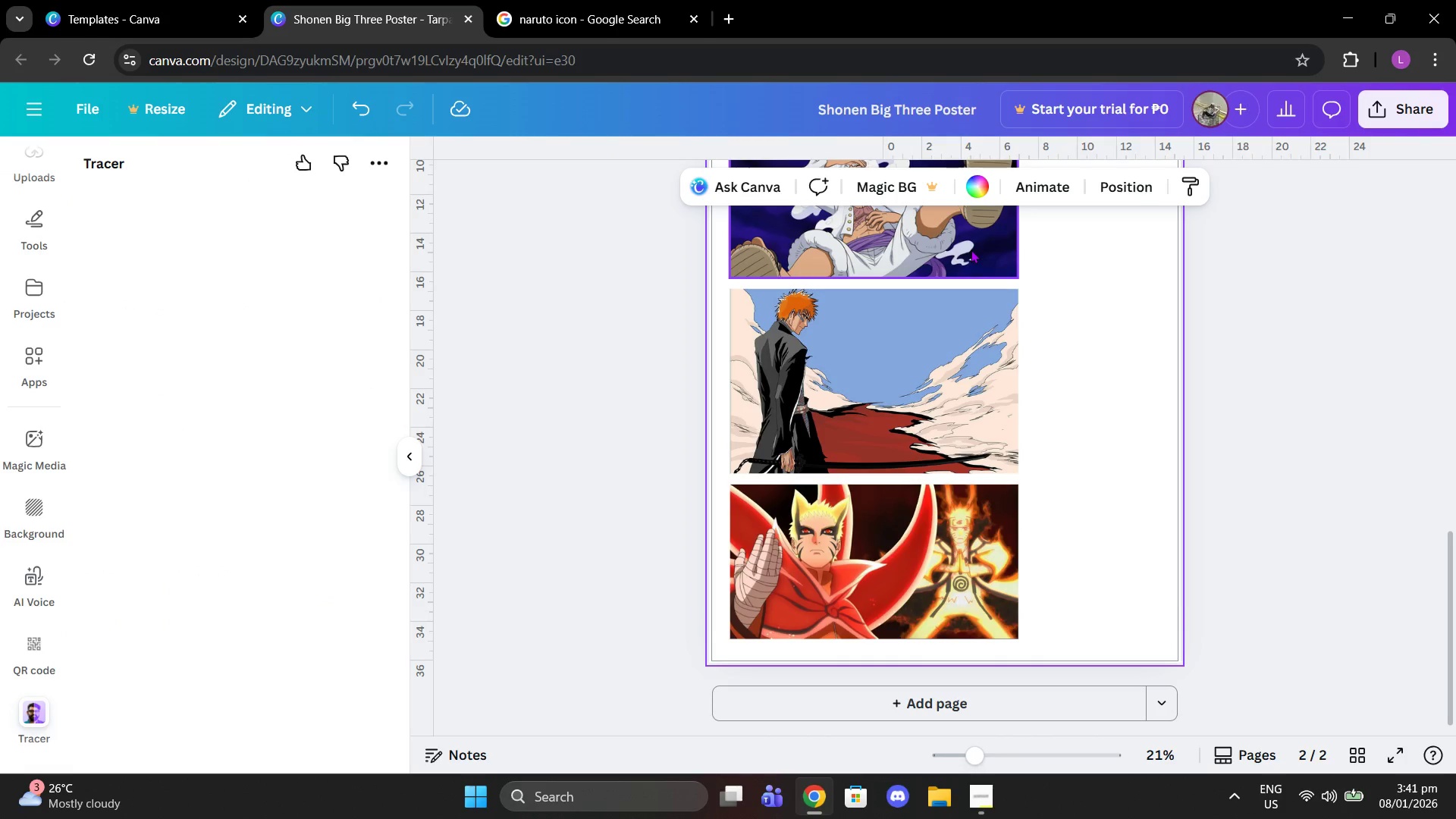 
scroll: coordinate [981, 268], scroll_direction: up, amount: 1.0
 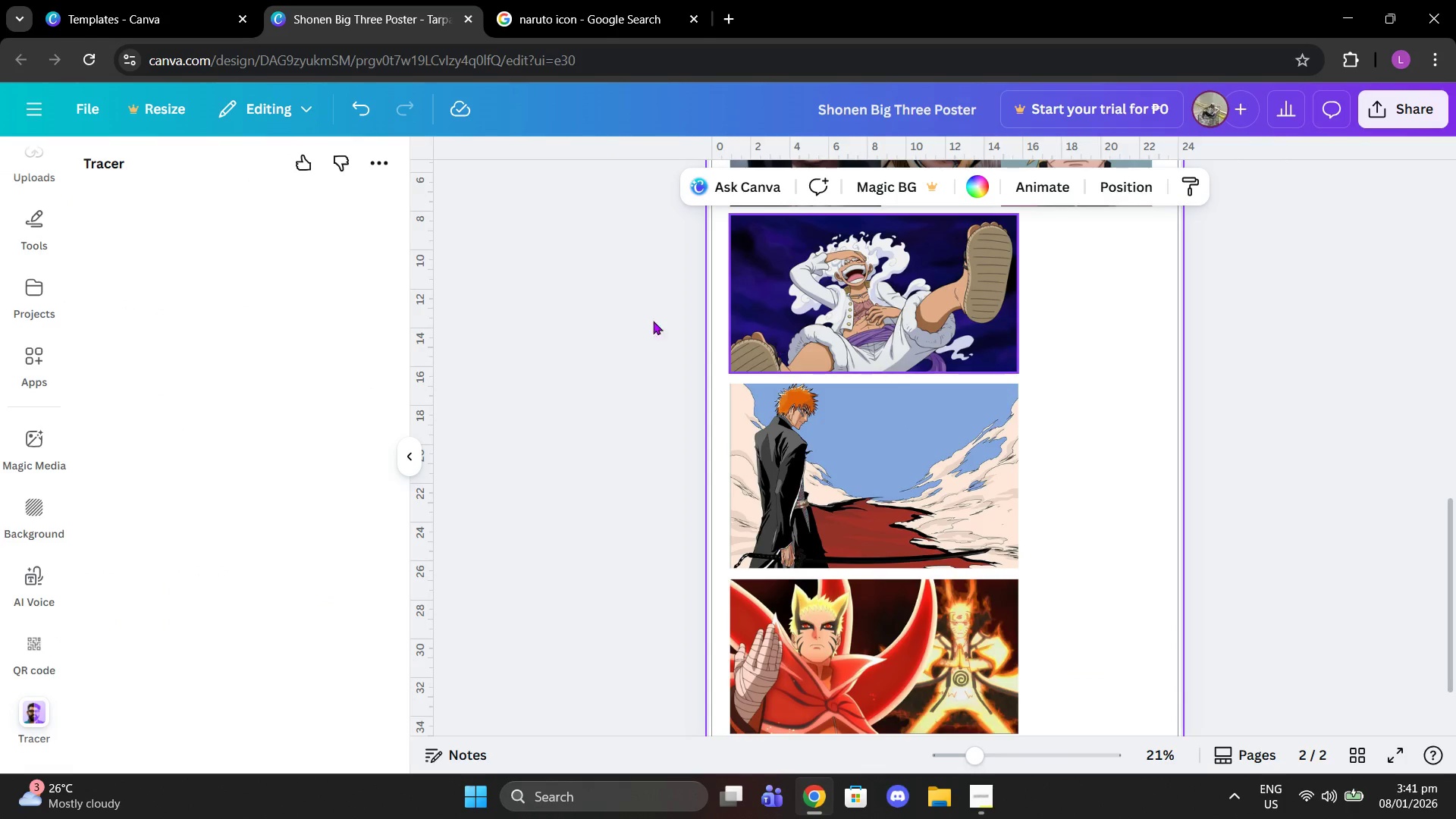 
left_click([874, 331])
 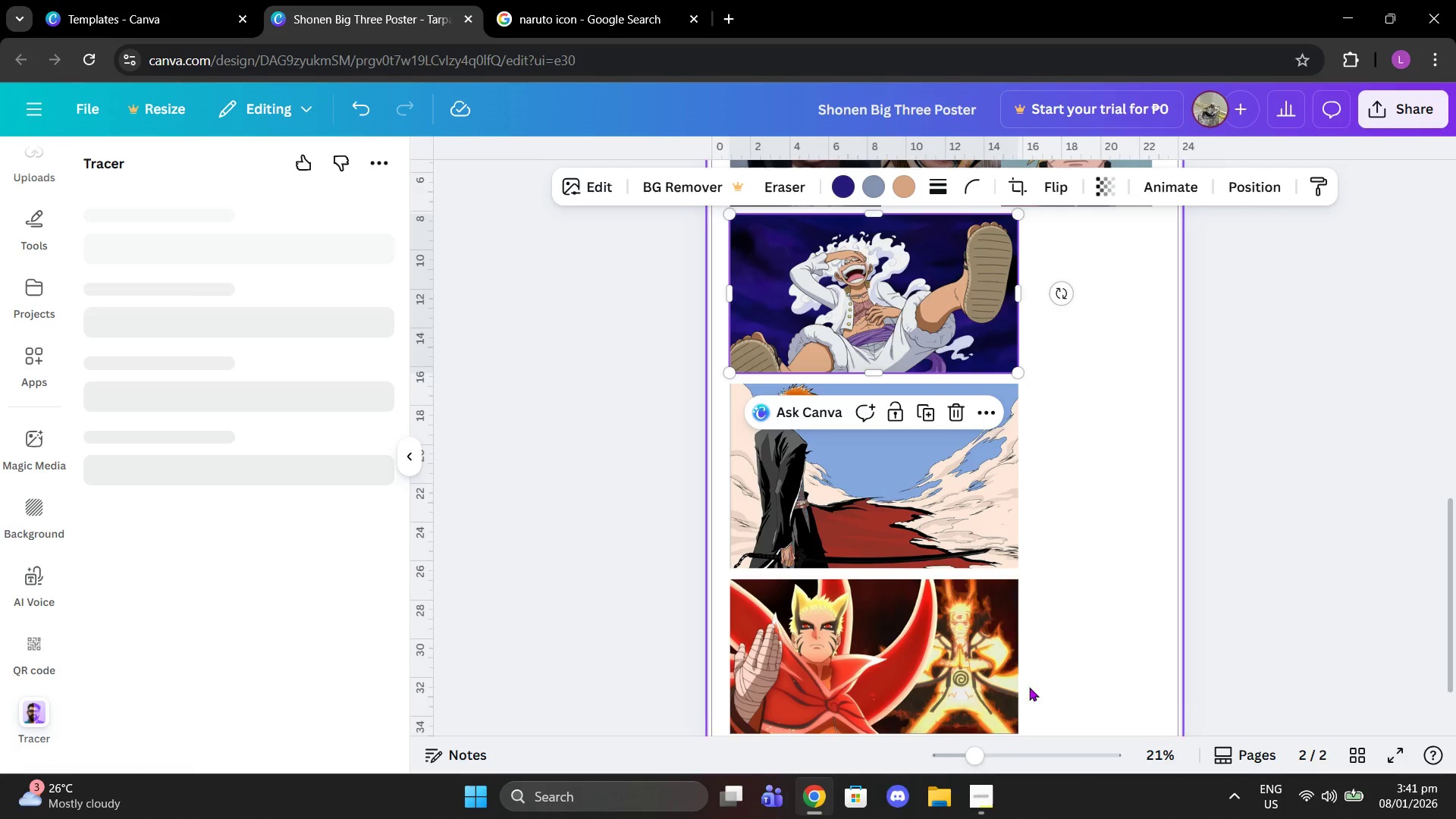 
left_click([993, 805])
 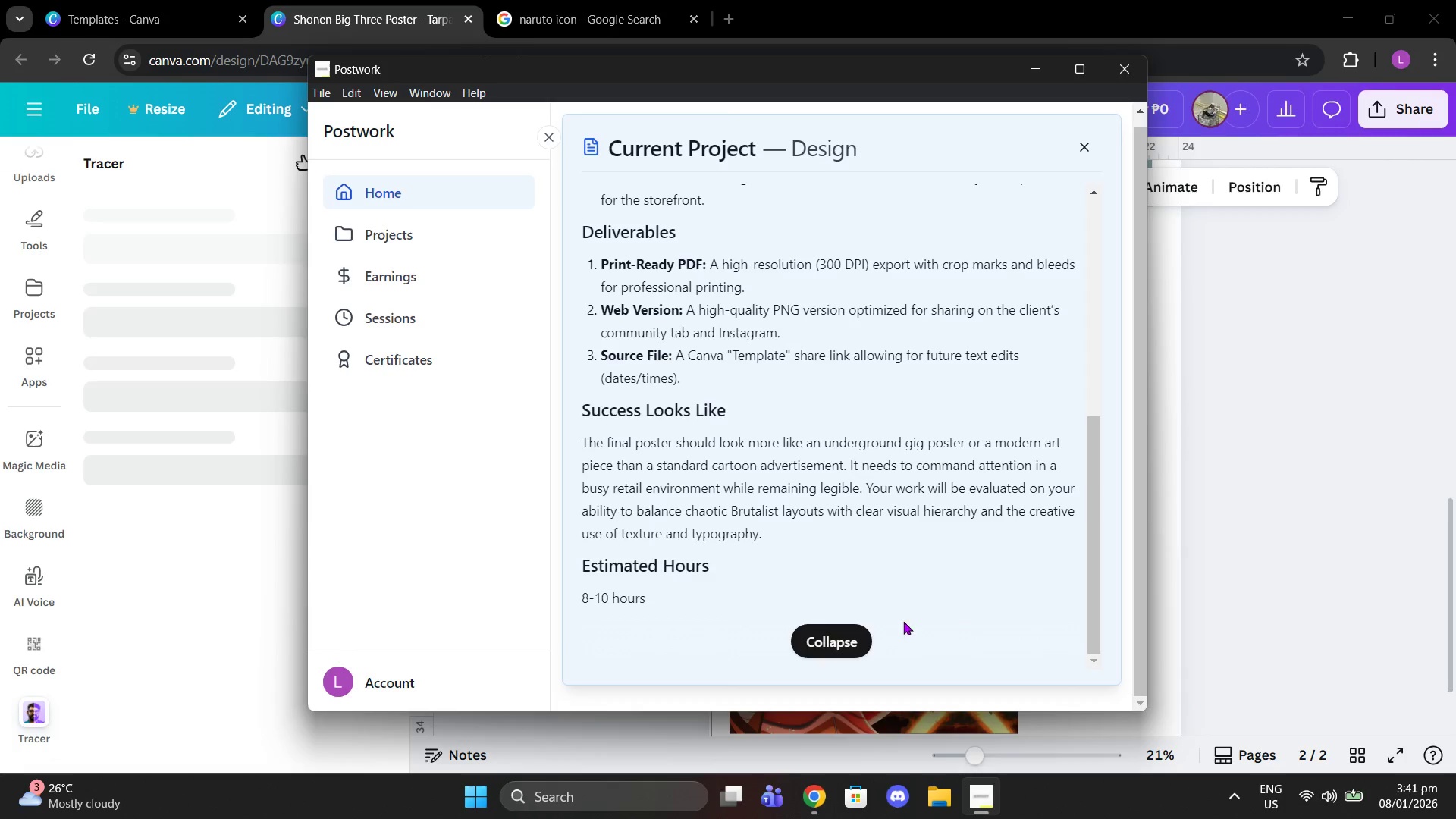 
left_click([852, 639])